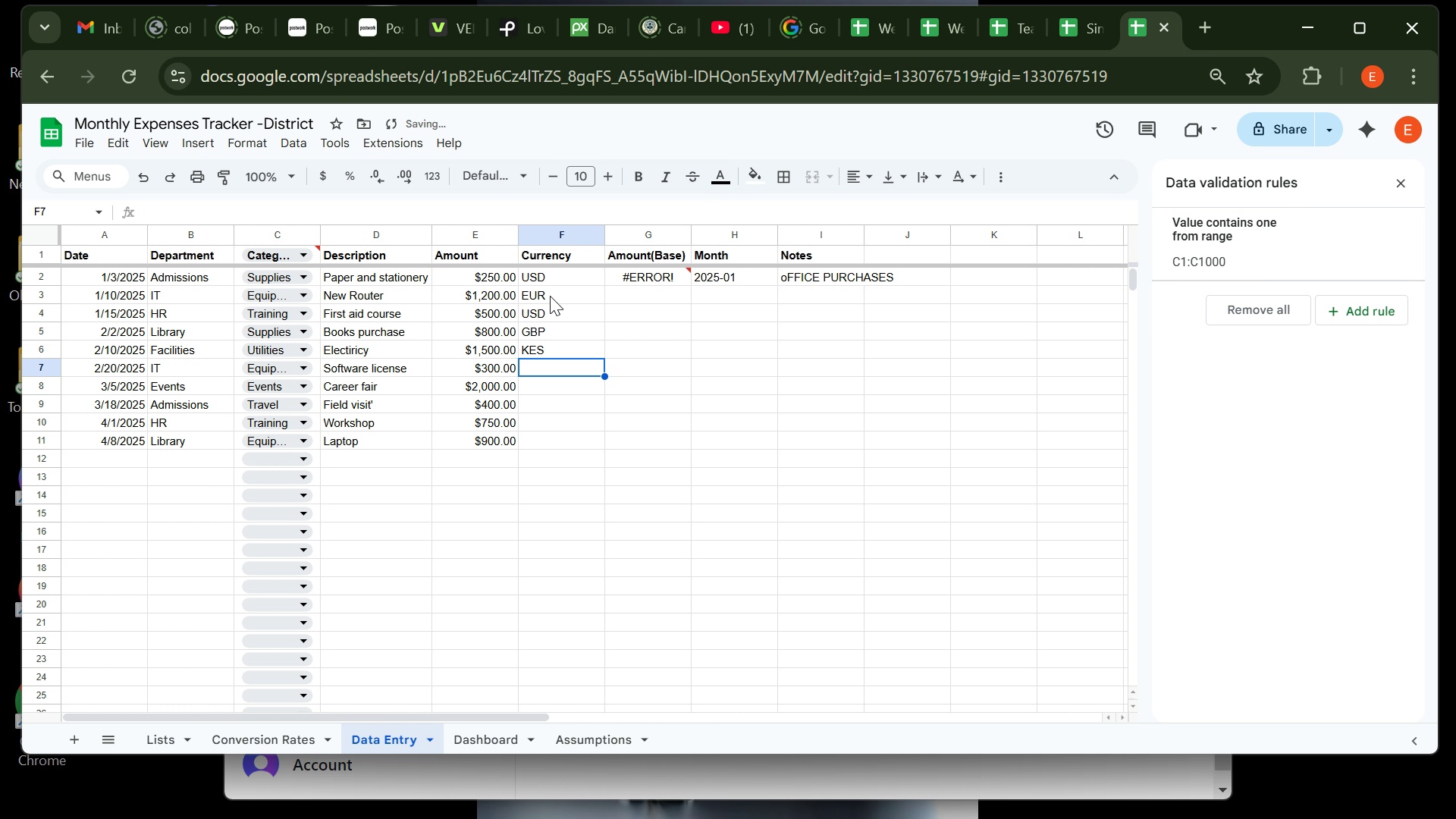 
key(Enter)
 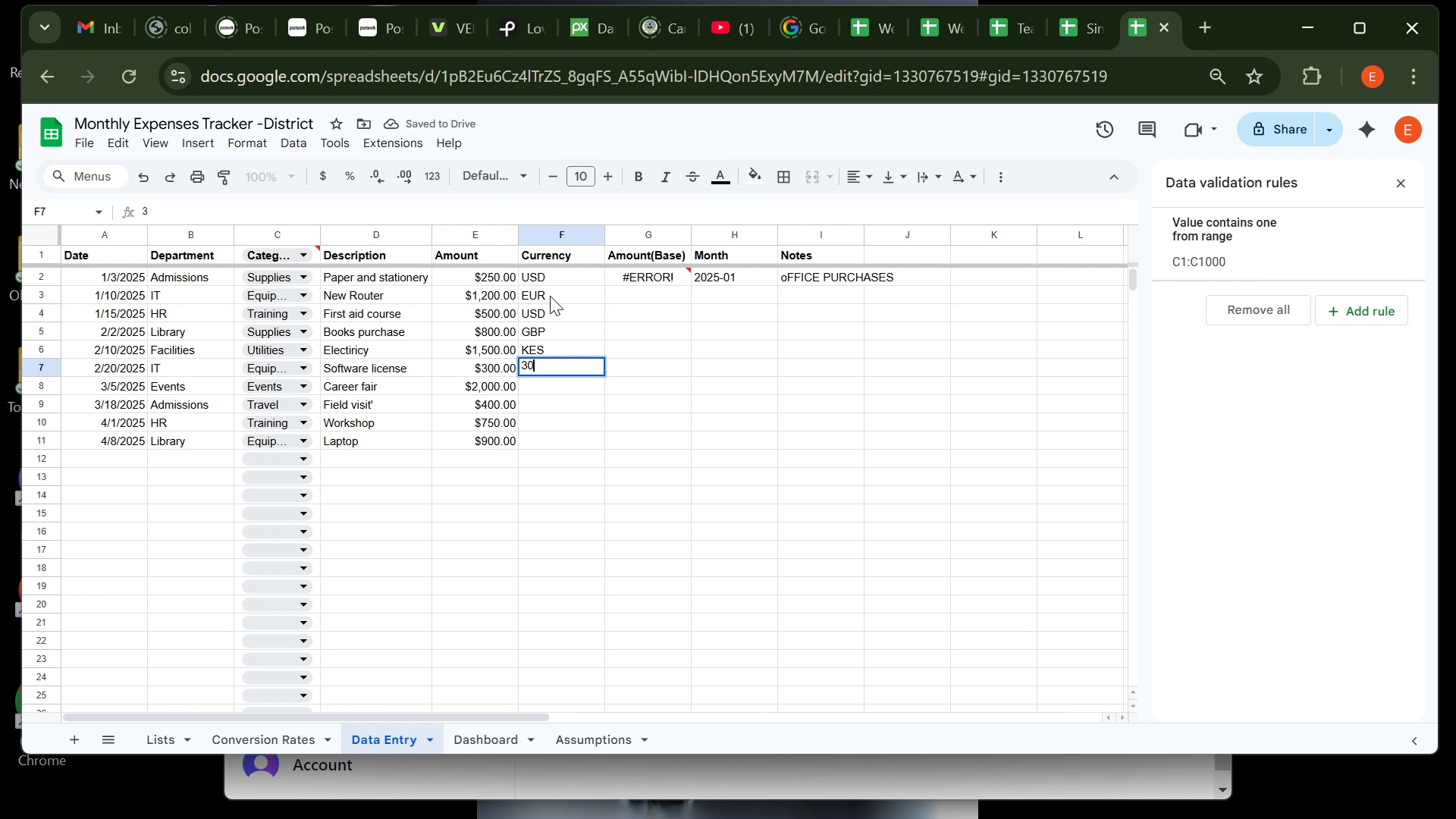 
wait(5.13)
 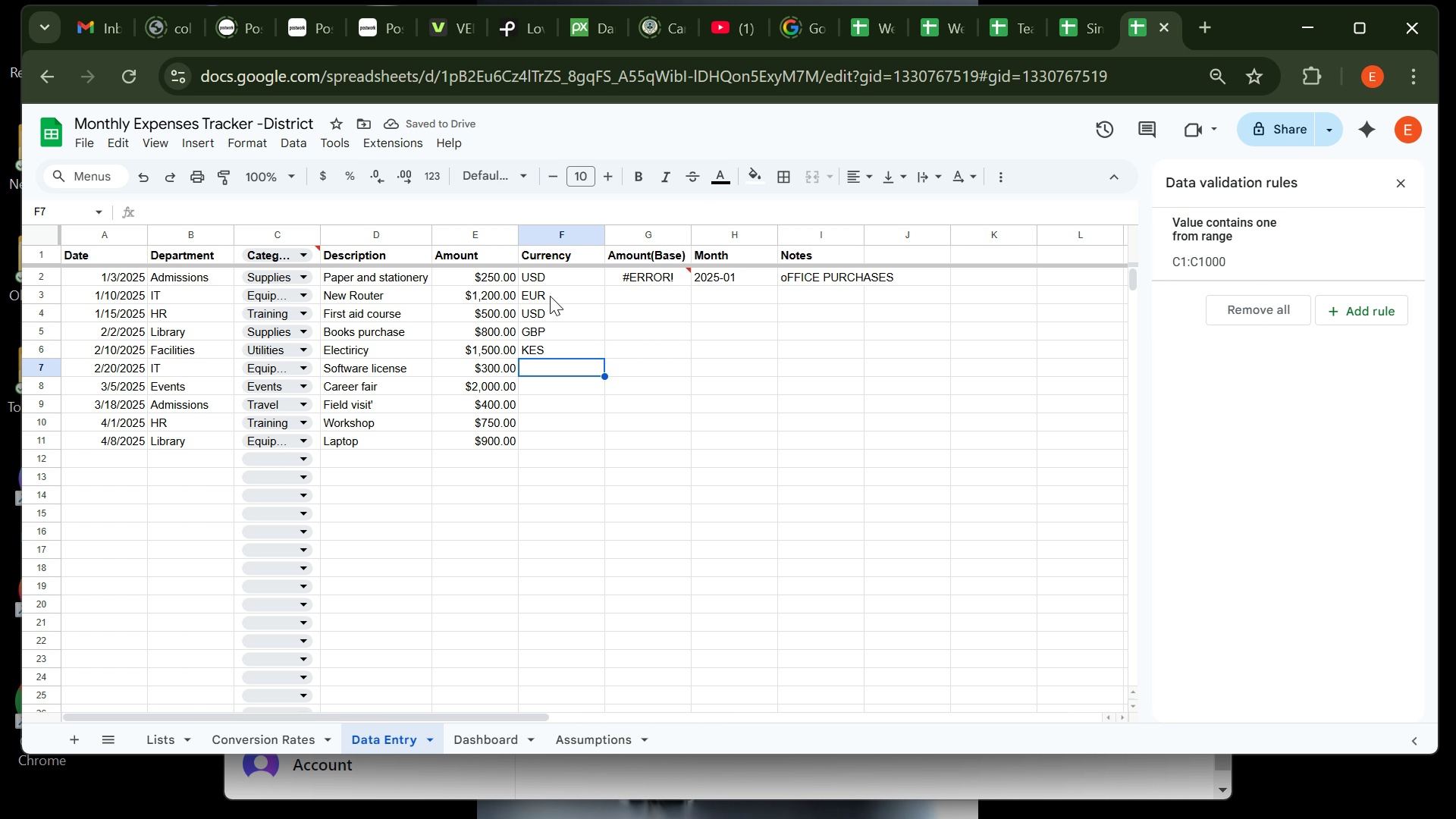 
type(300)
 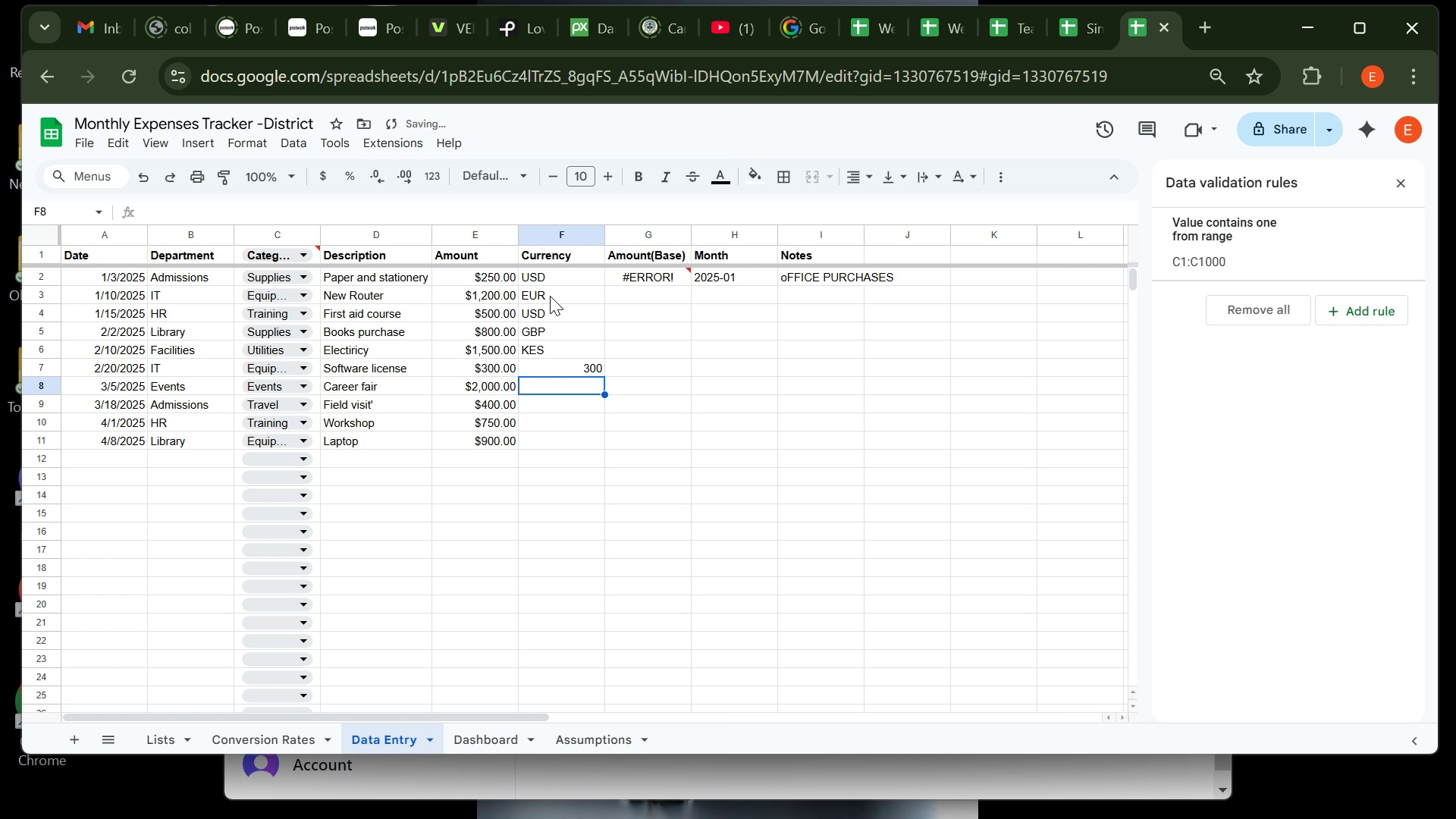 
key(Enter)
 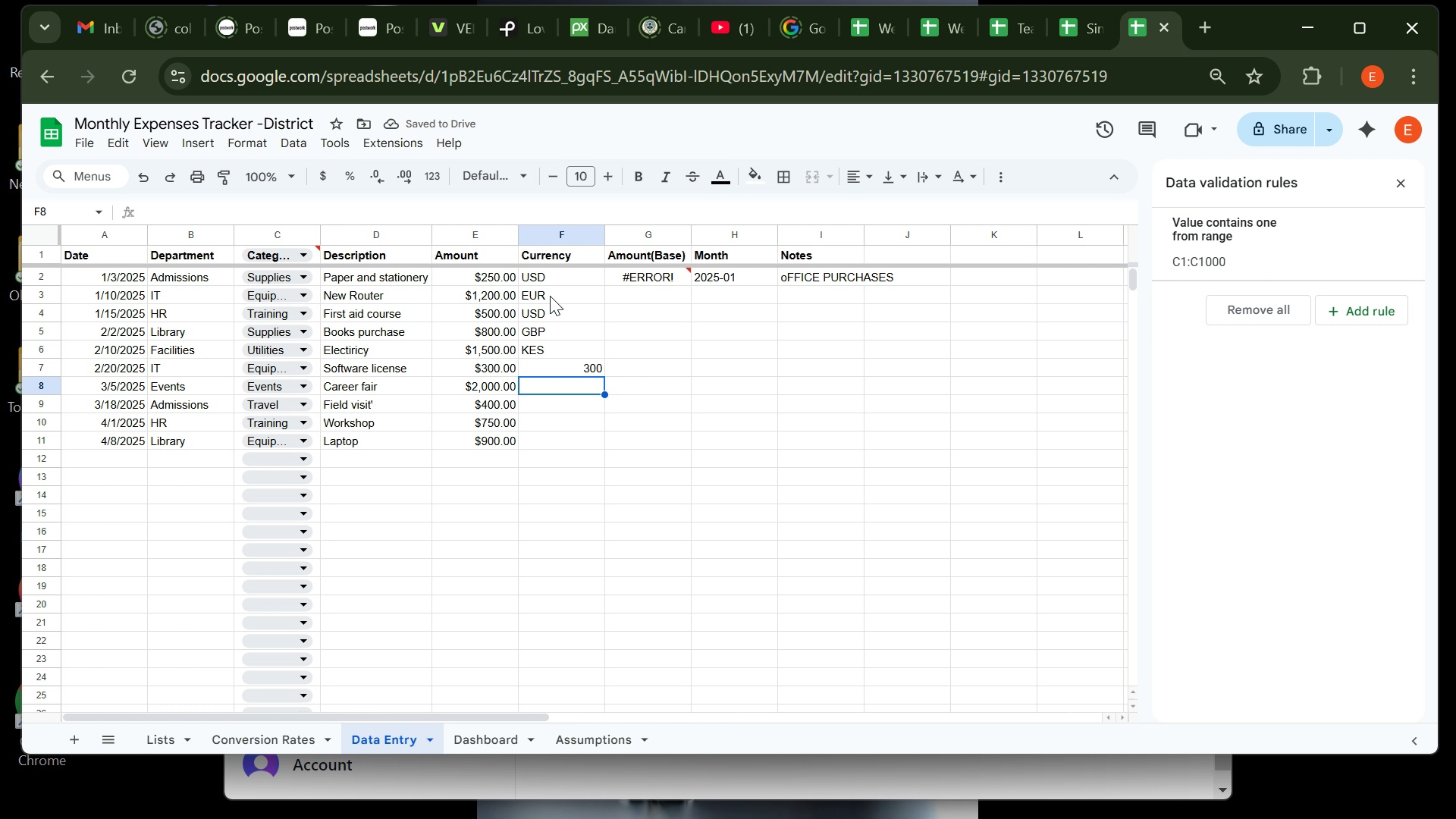 
key(ArrowUp)
 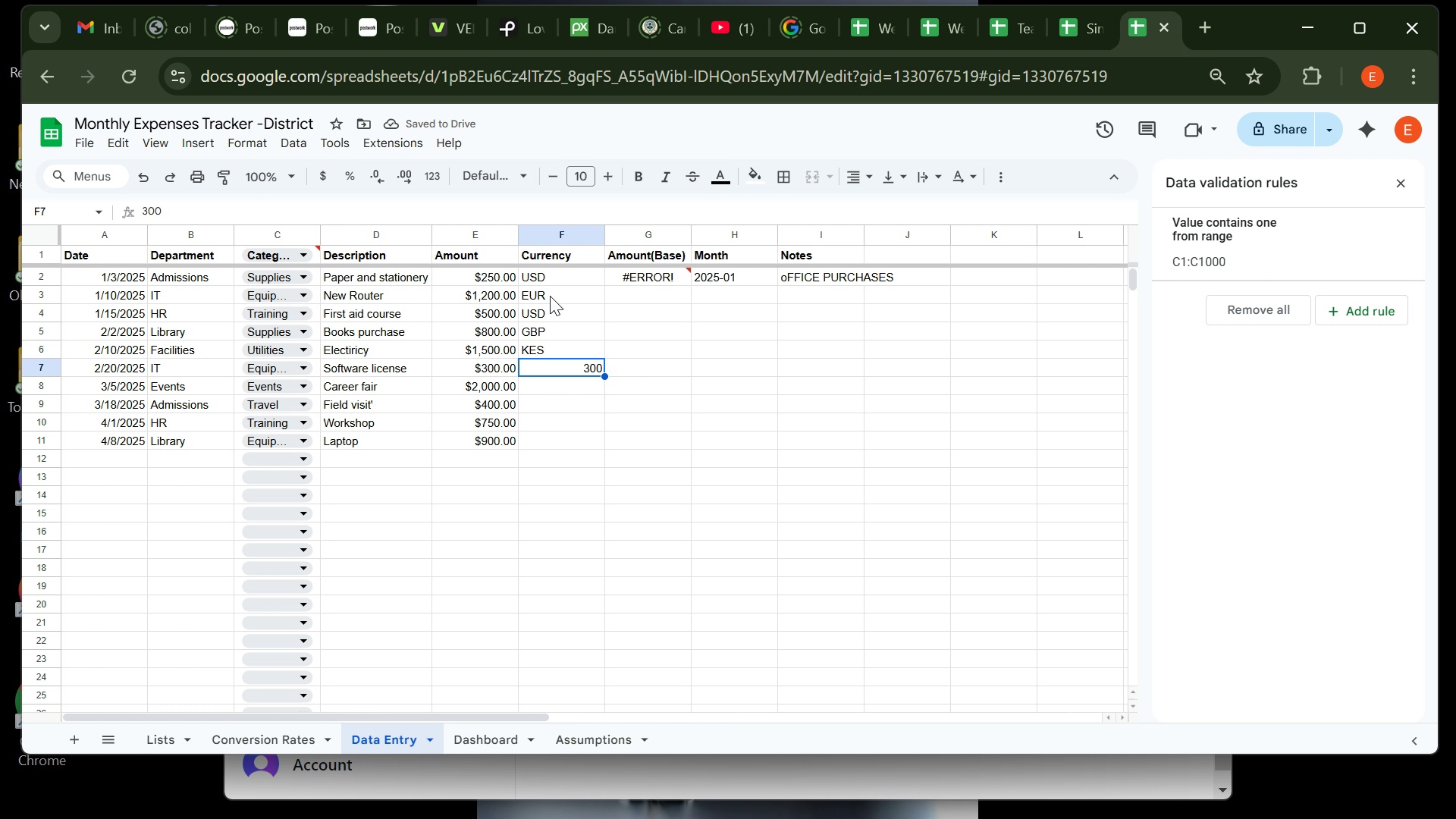 
key(Backspace)
 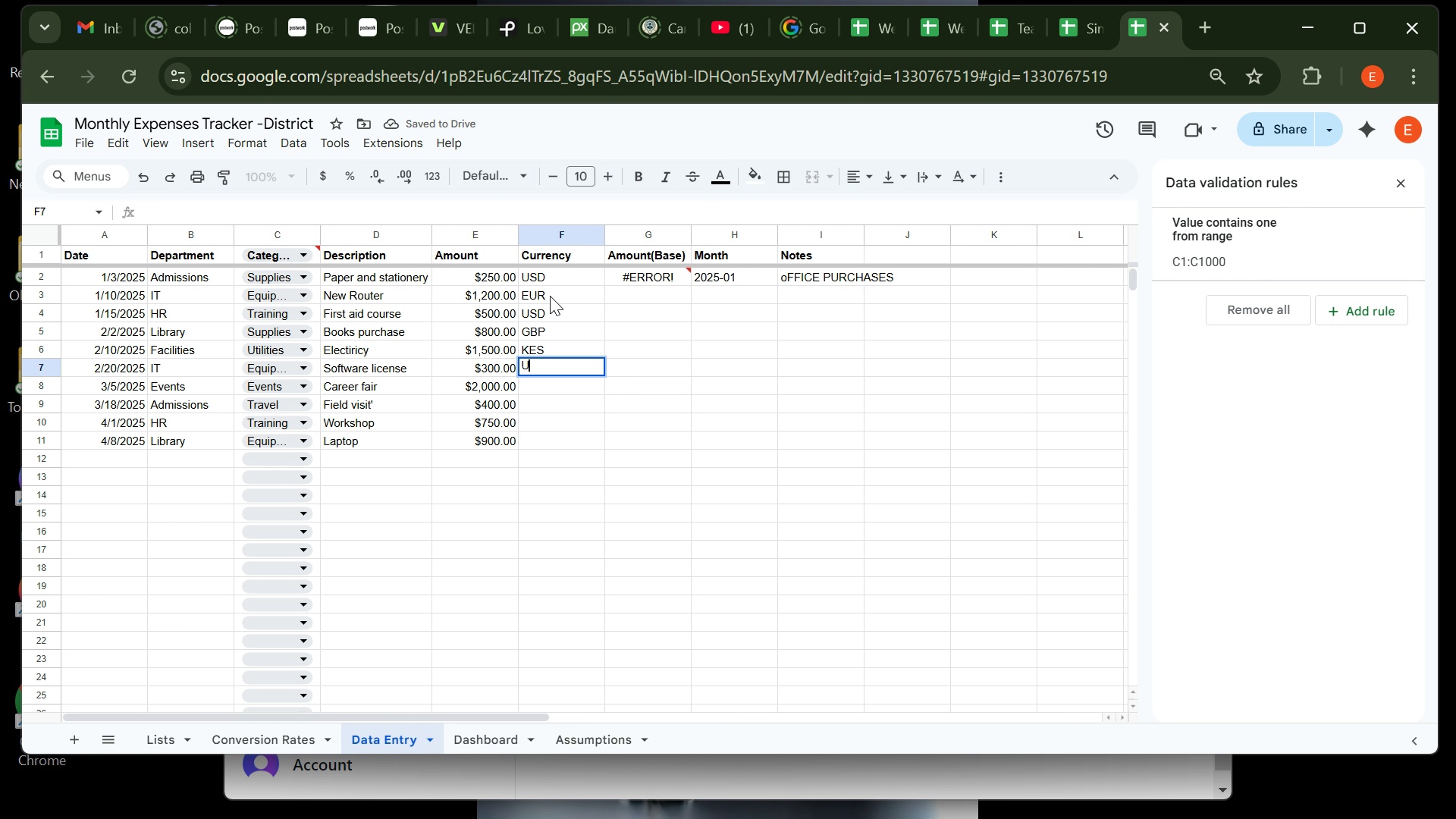 
type(USD)
 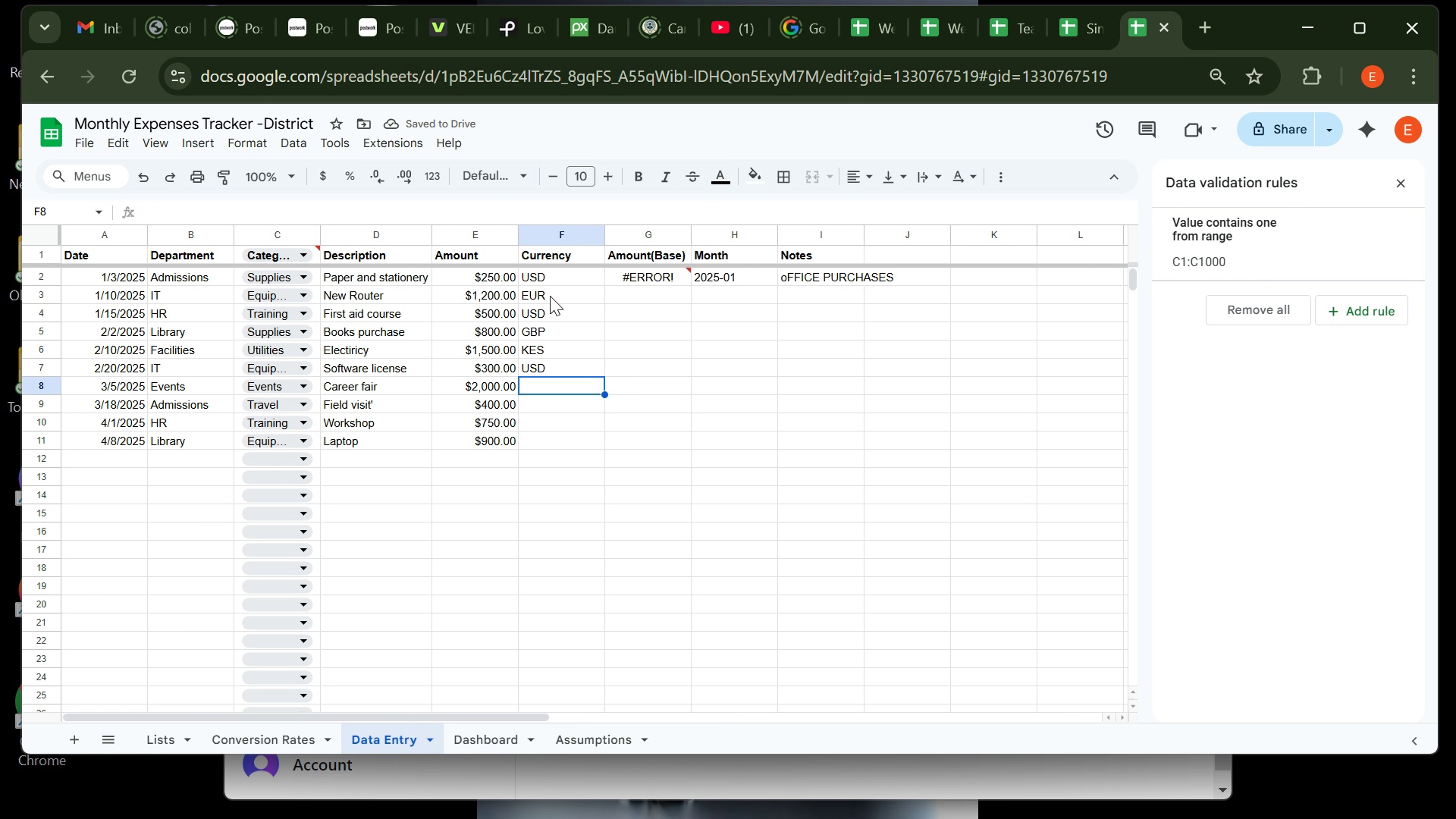 
key(Enter)
 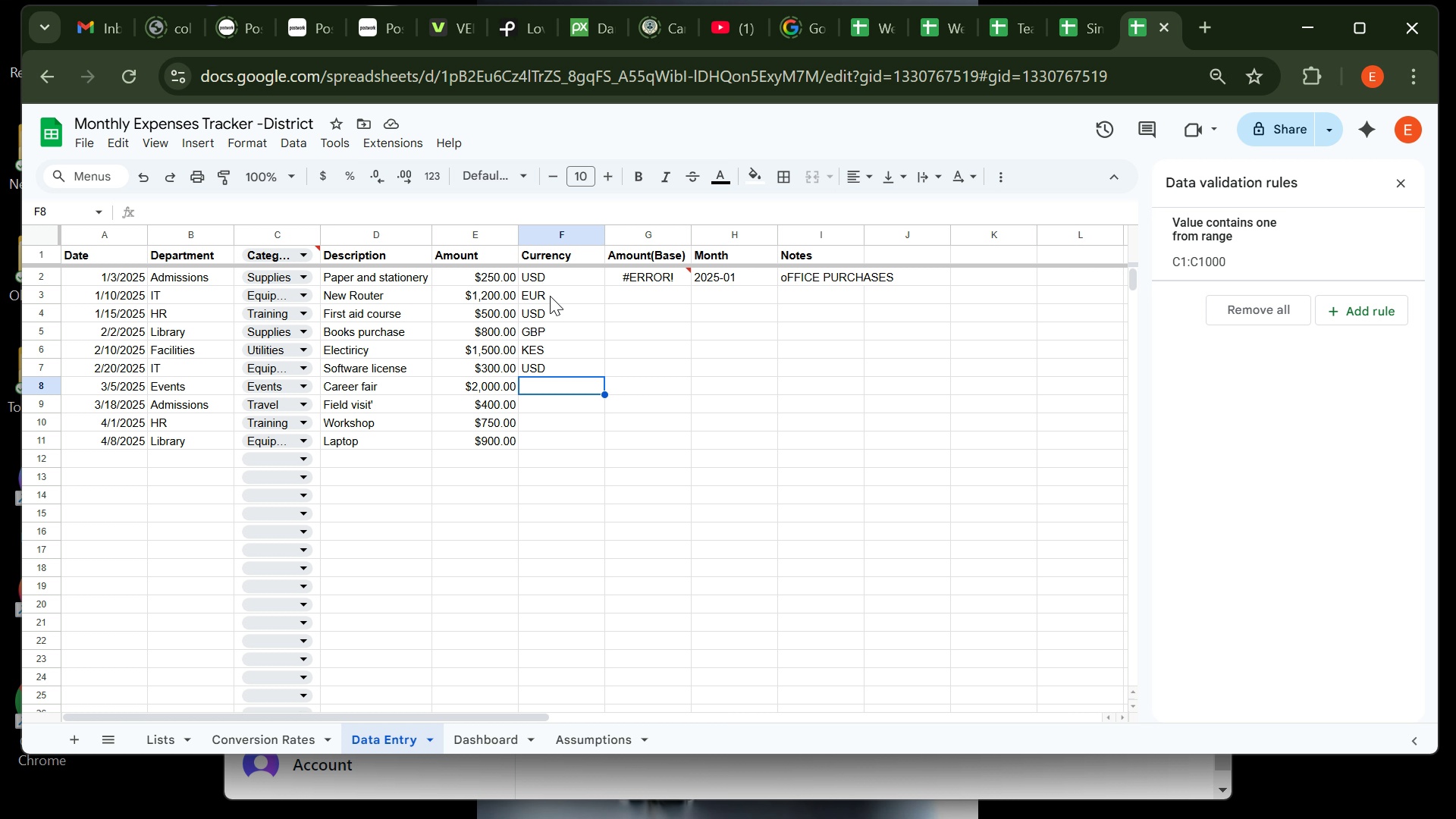 
wait(8.56)
 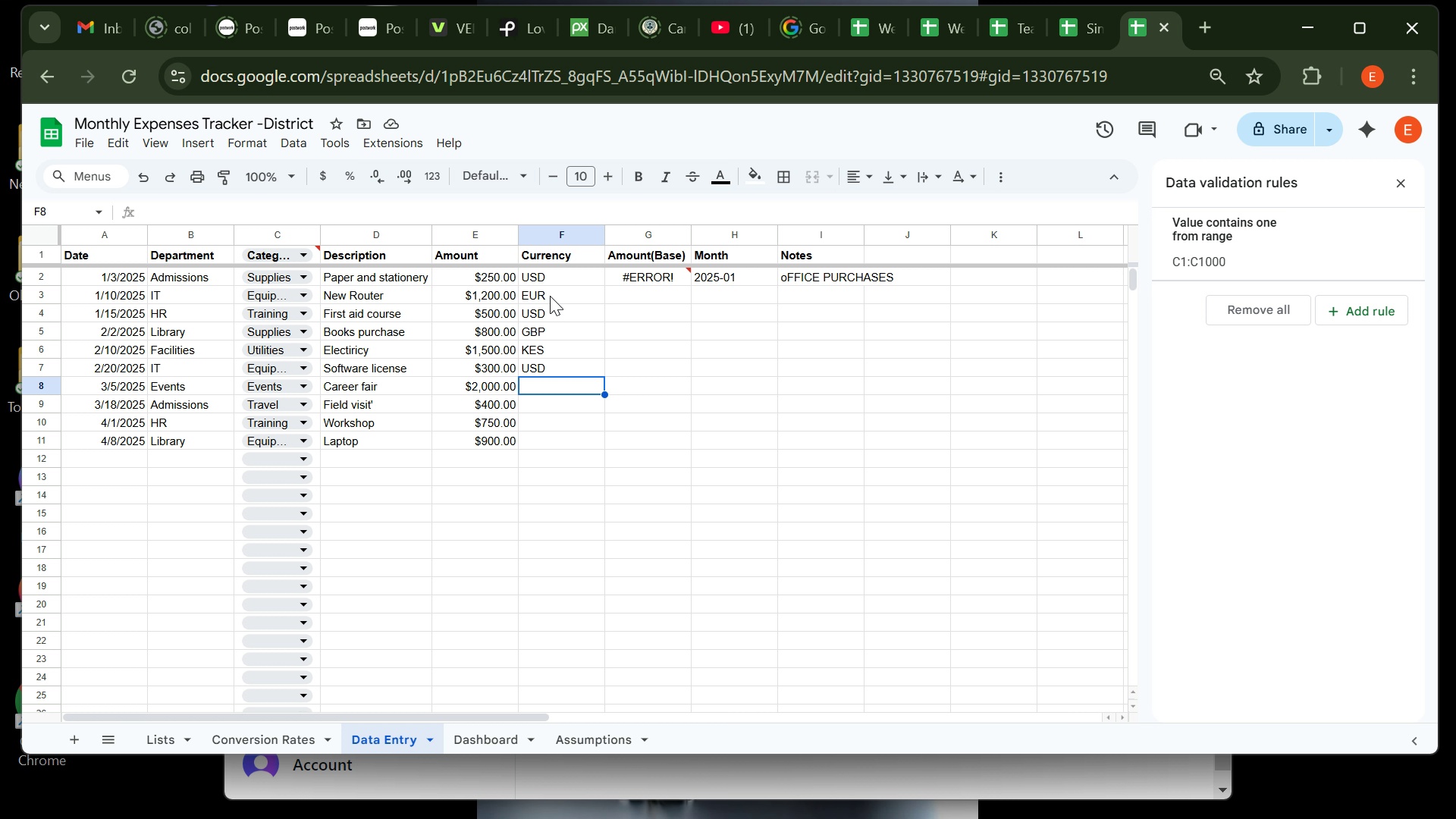 
type(USD)
 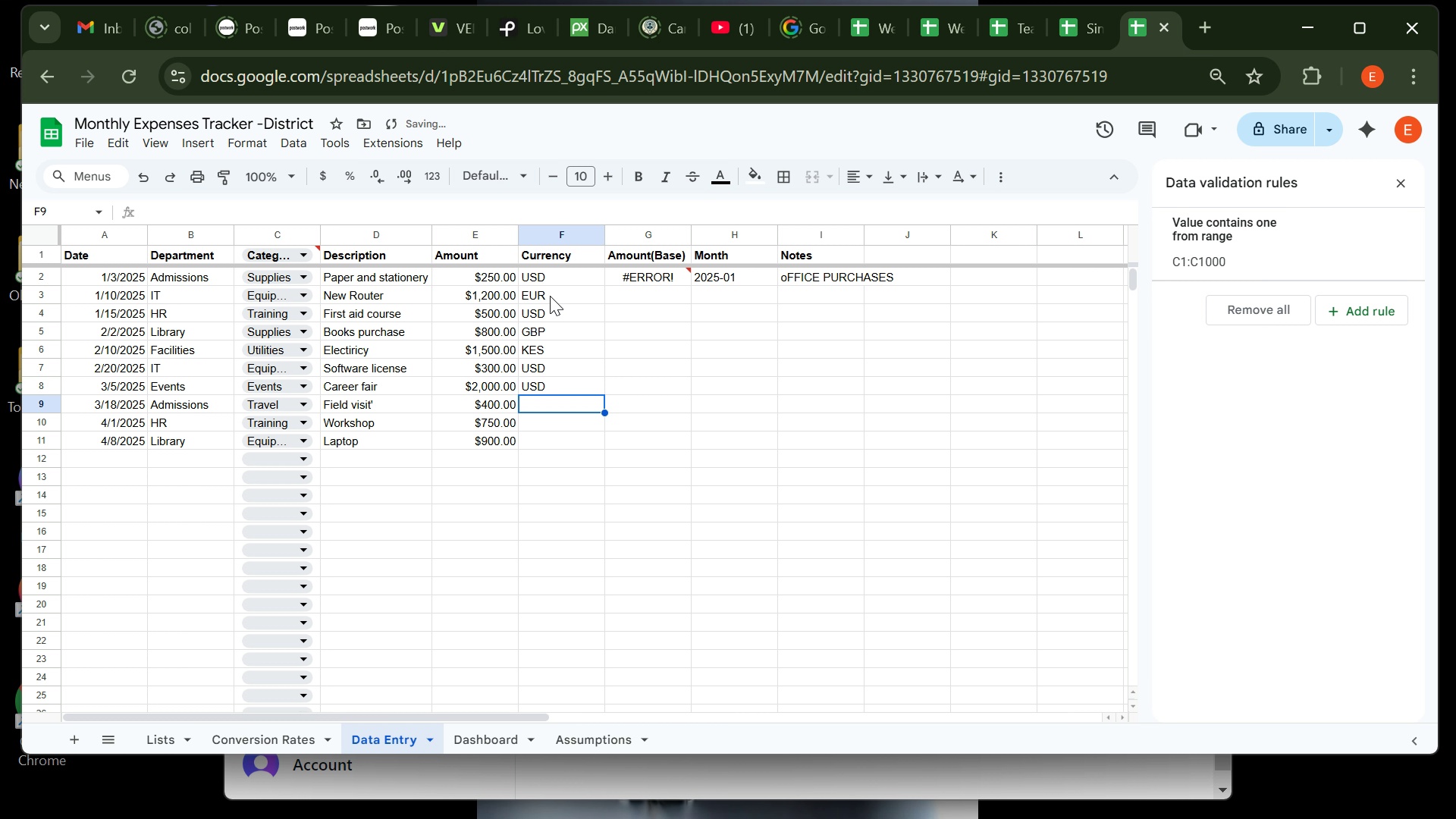 
key(Enter)
 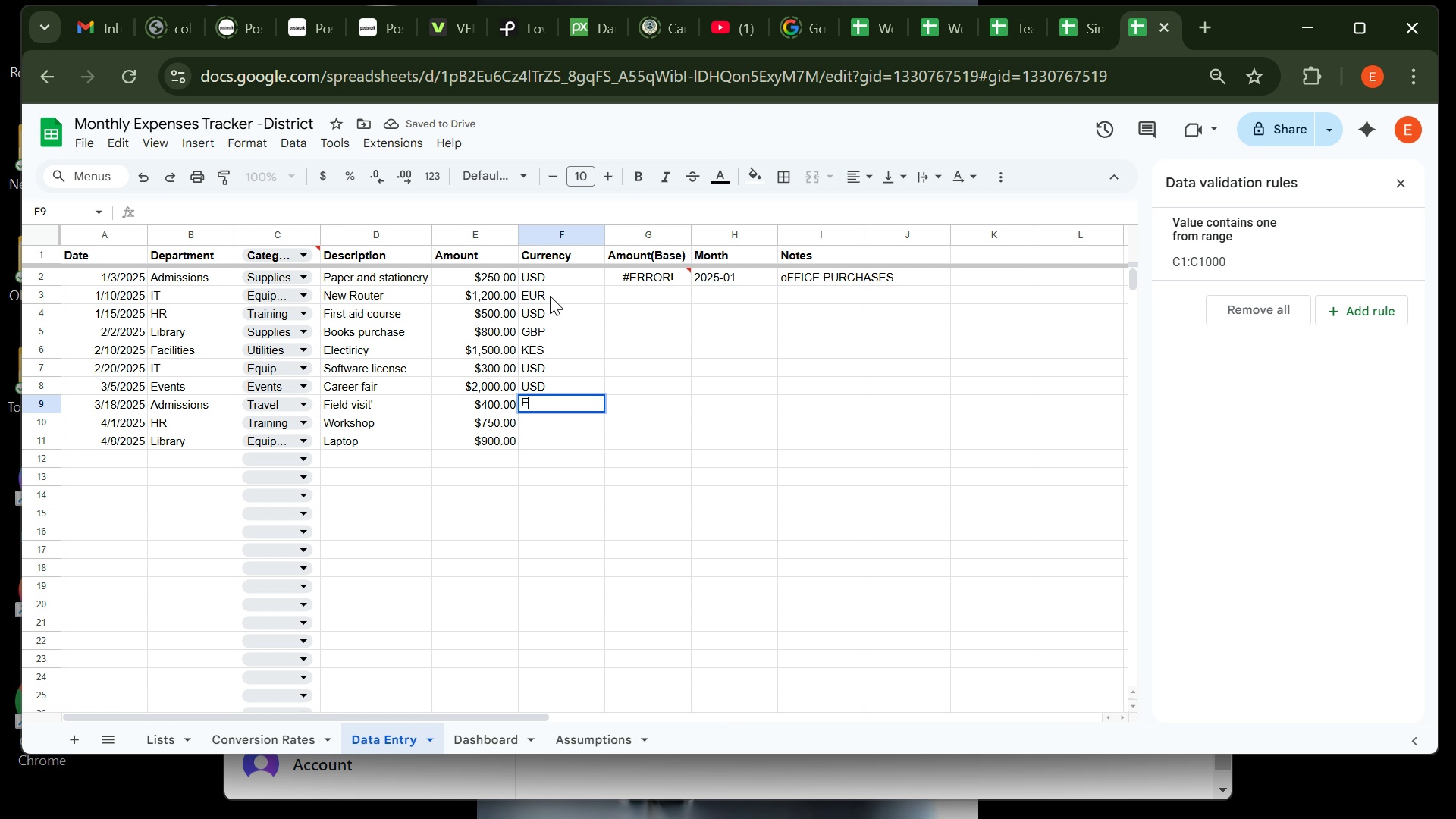 
type(EUR)
 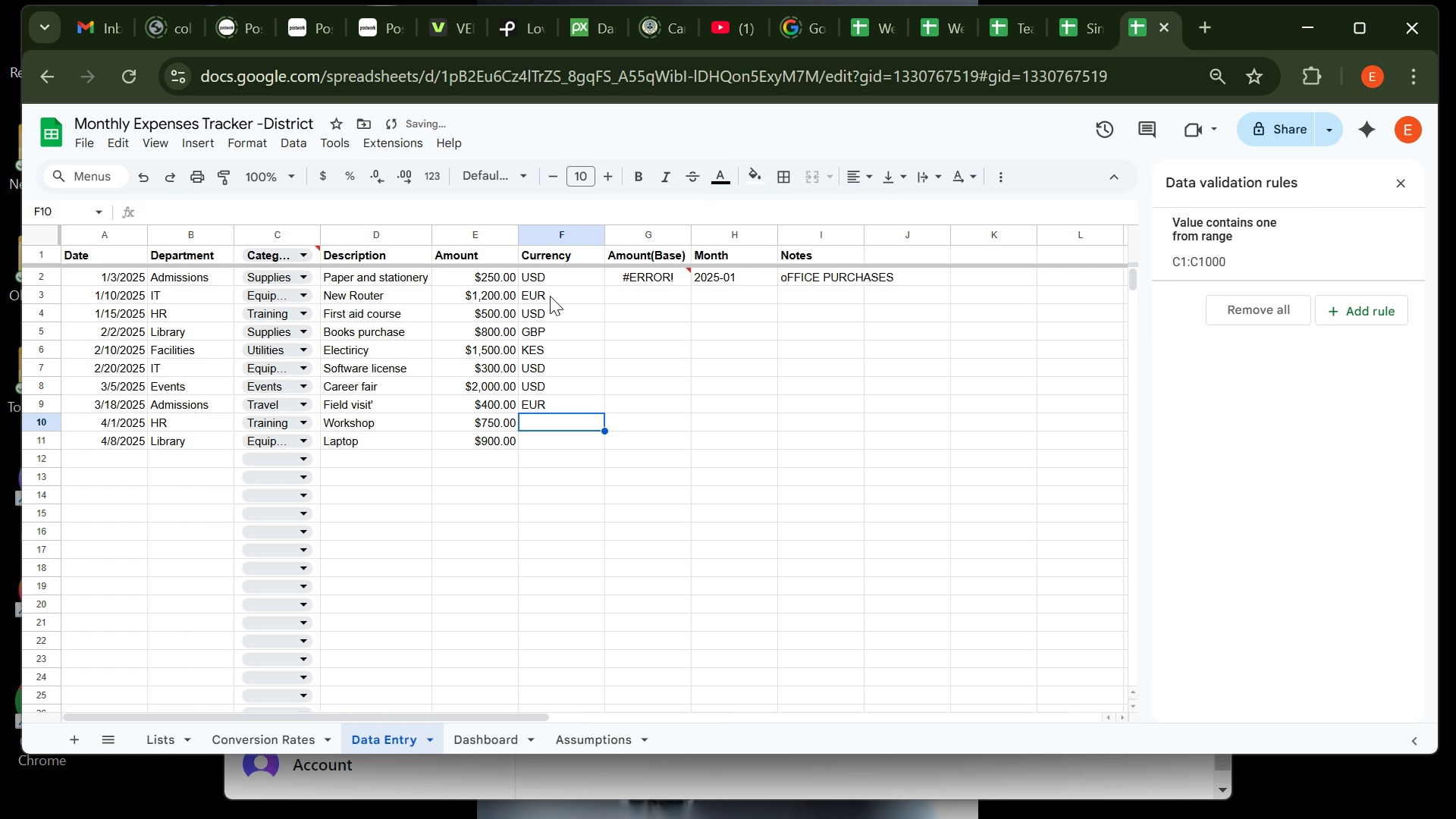 
key(Enter)
 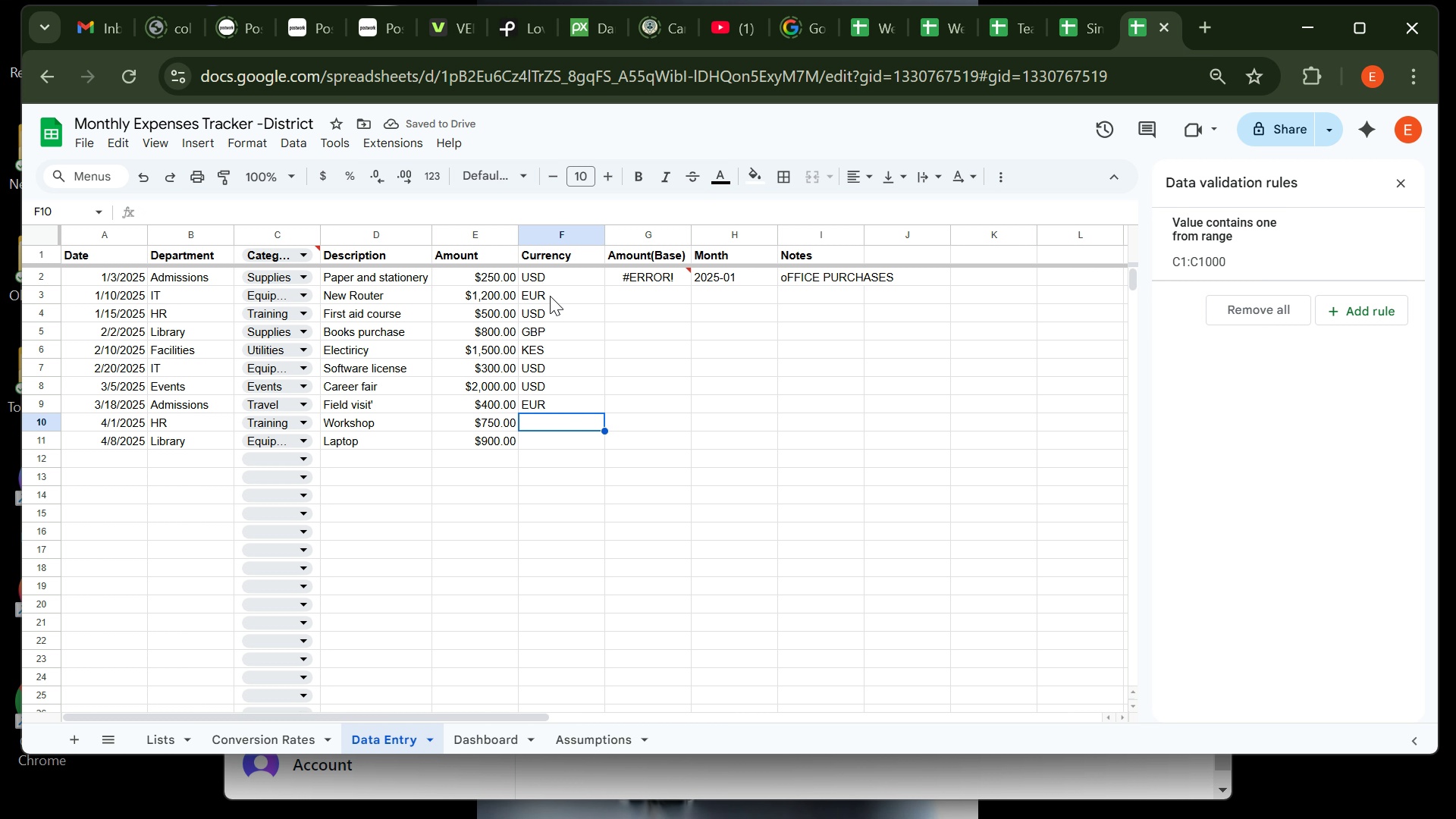 
type(USD')
key(Backspace)
 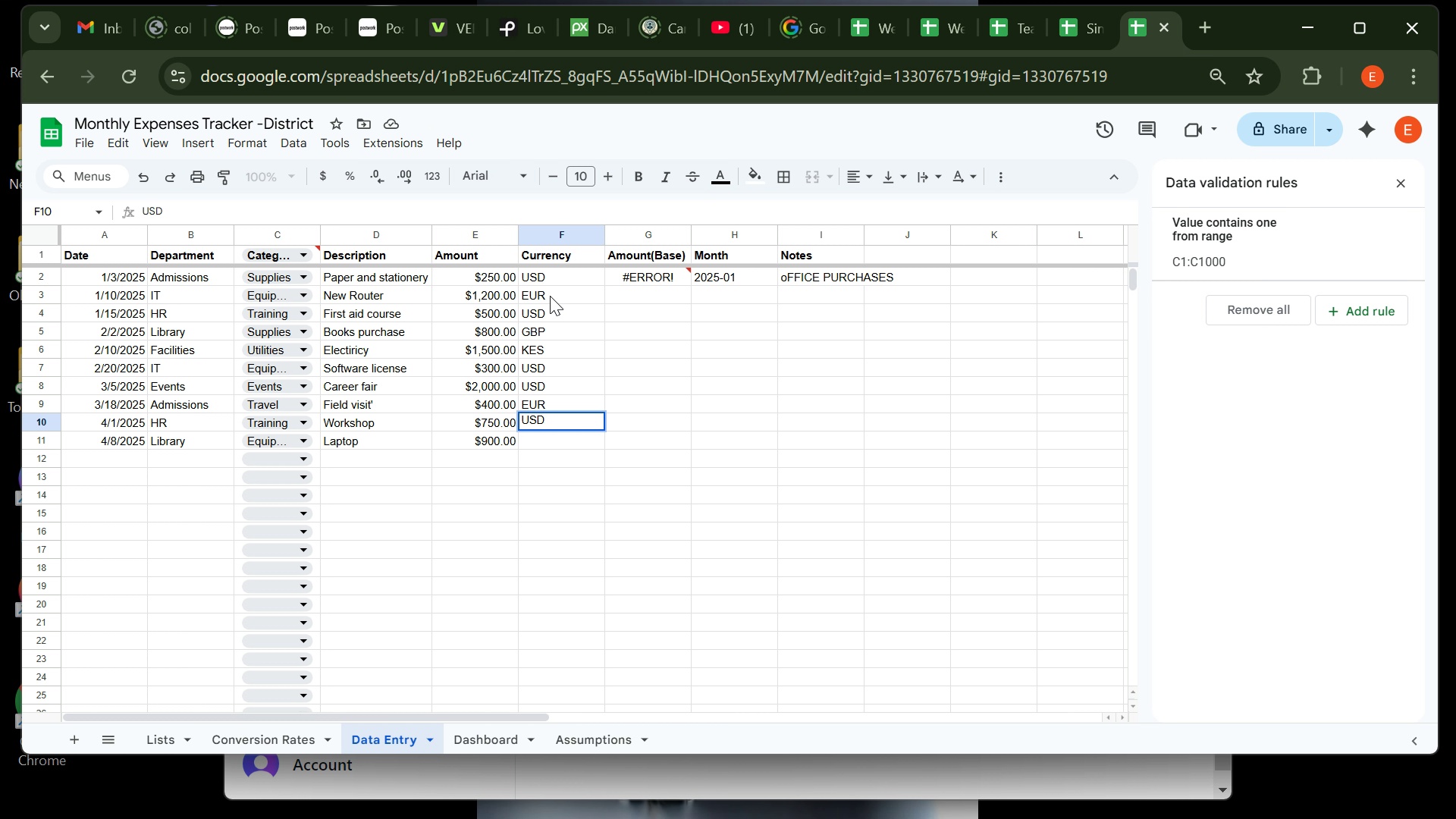 
key(Enter)
 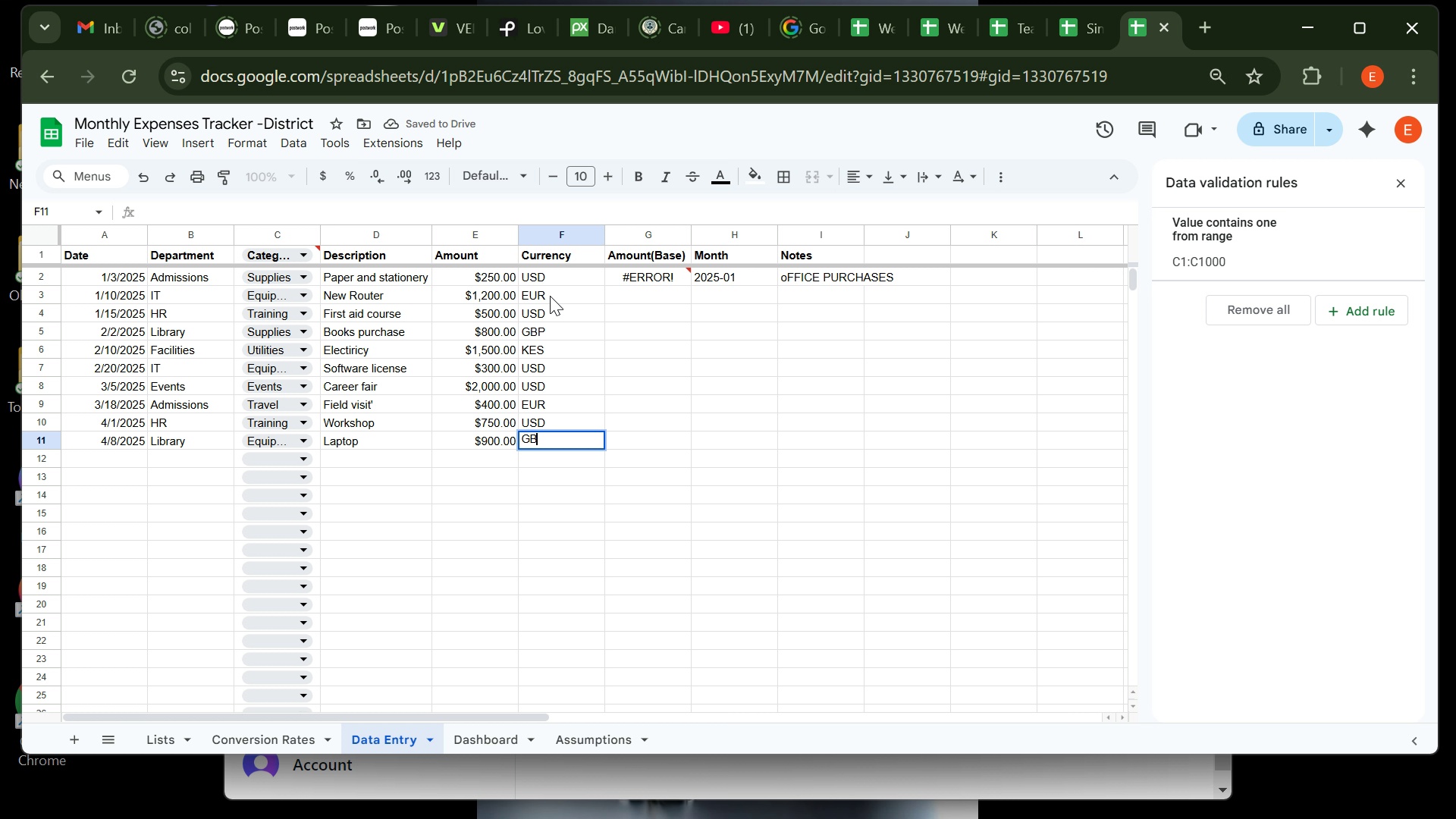 
type(GBP)
 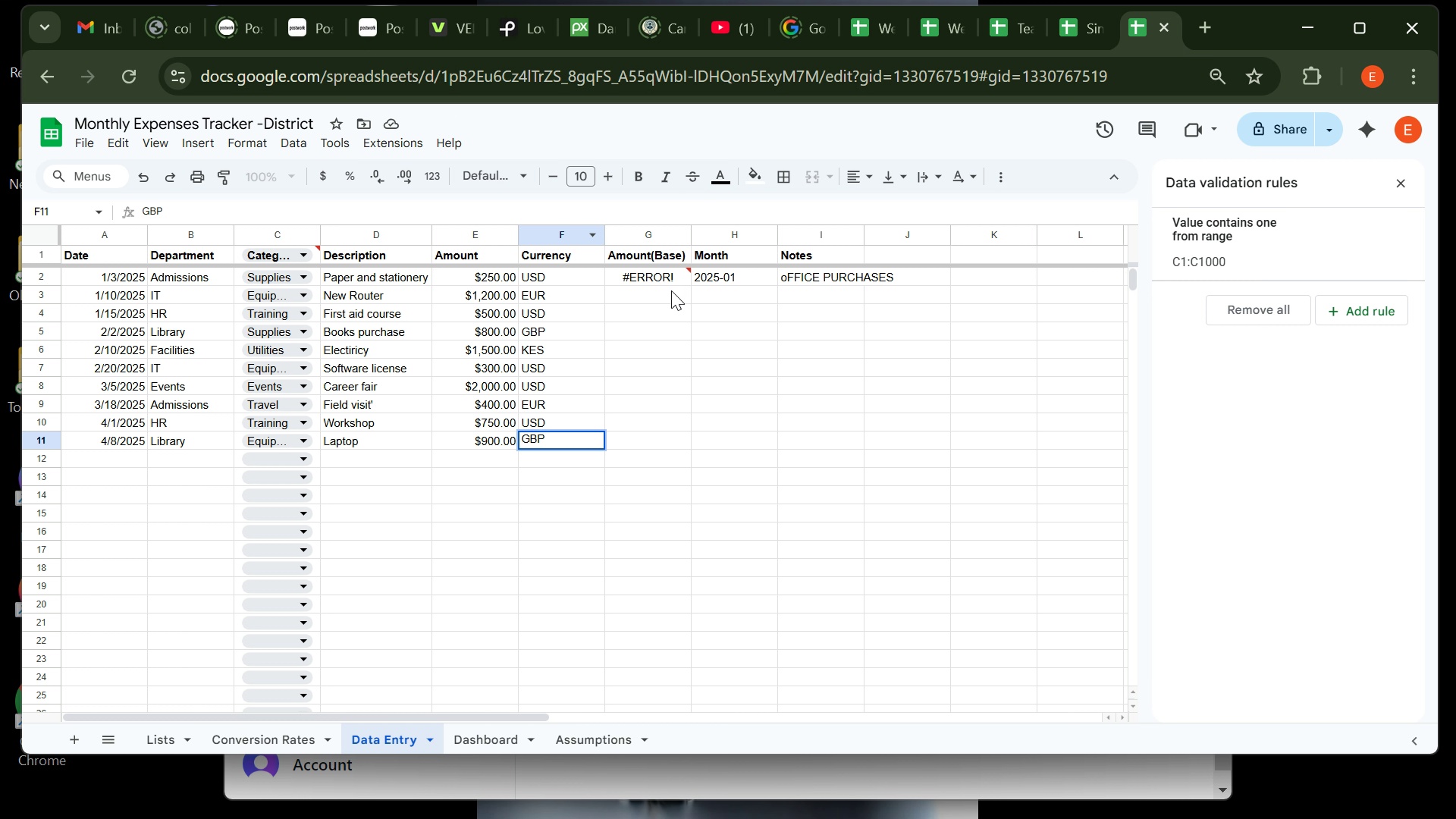 
left_click([671, 293])
 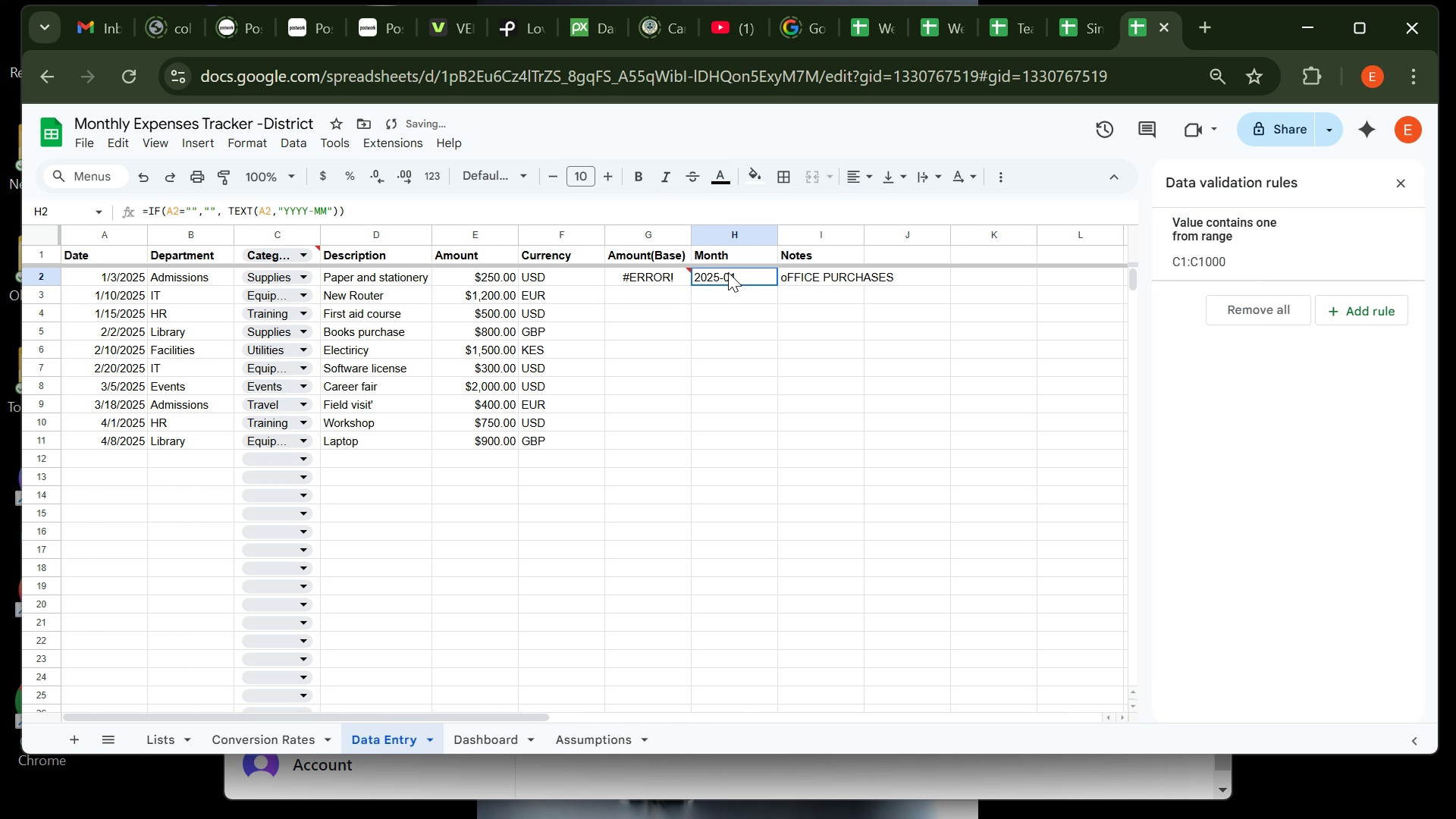 
left_click([728, 272])
 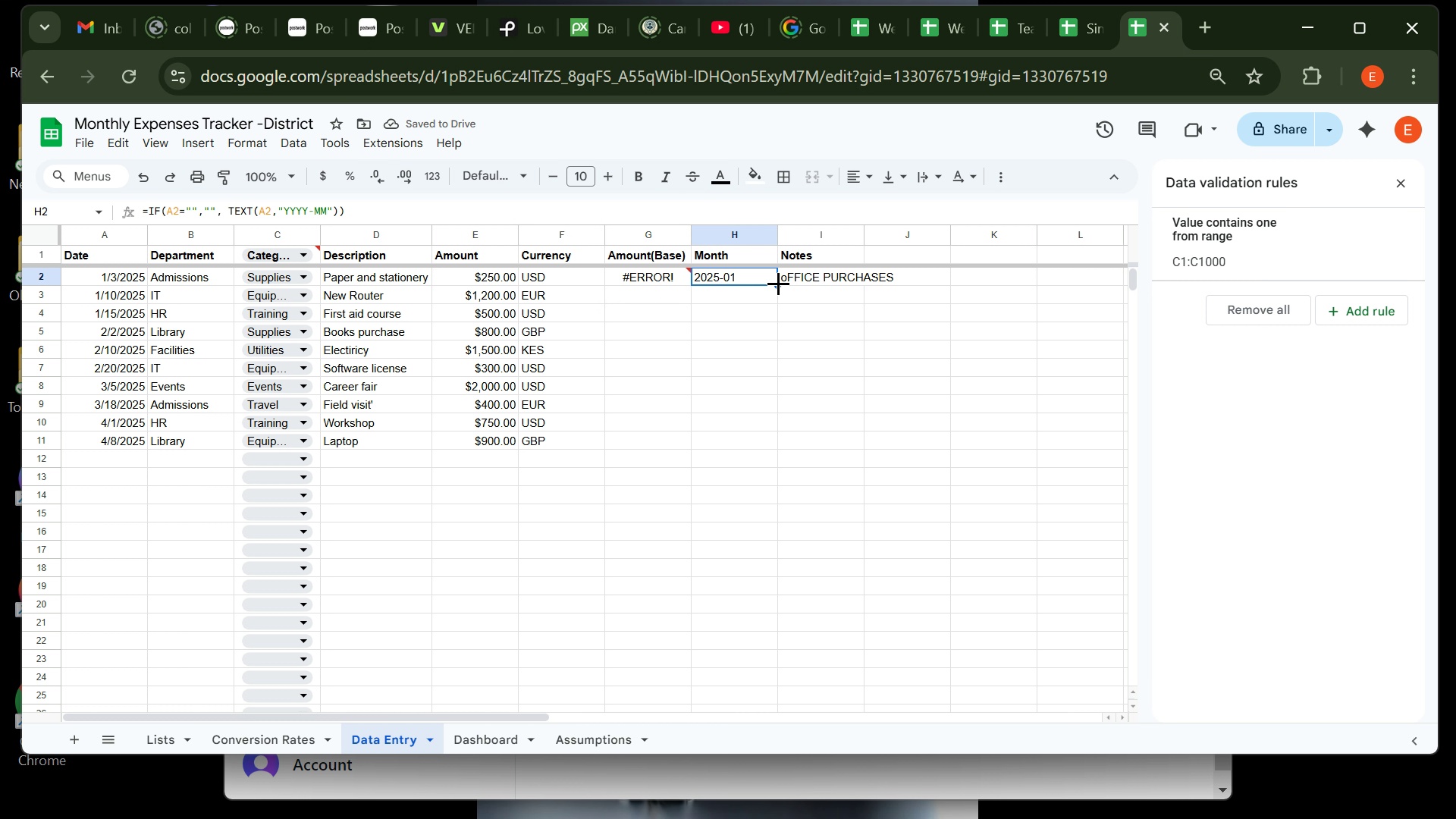 
double_click([778, 283])
 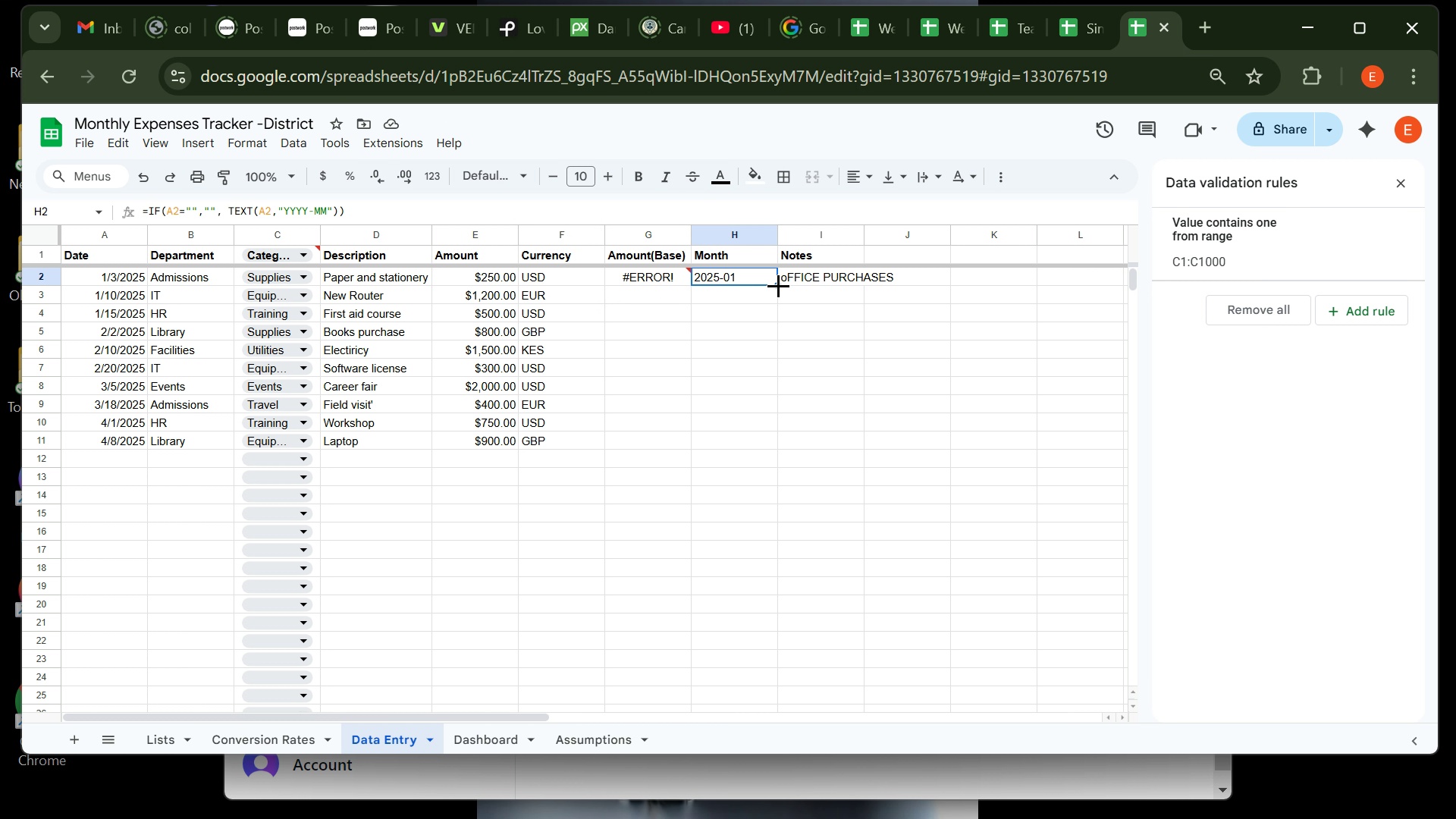 
double_click([778, 285])
 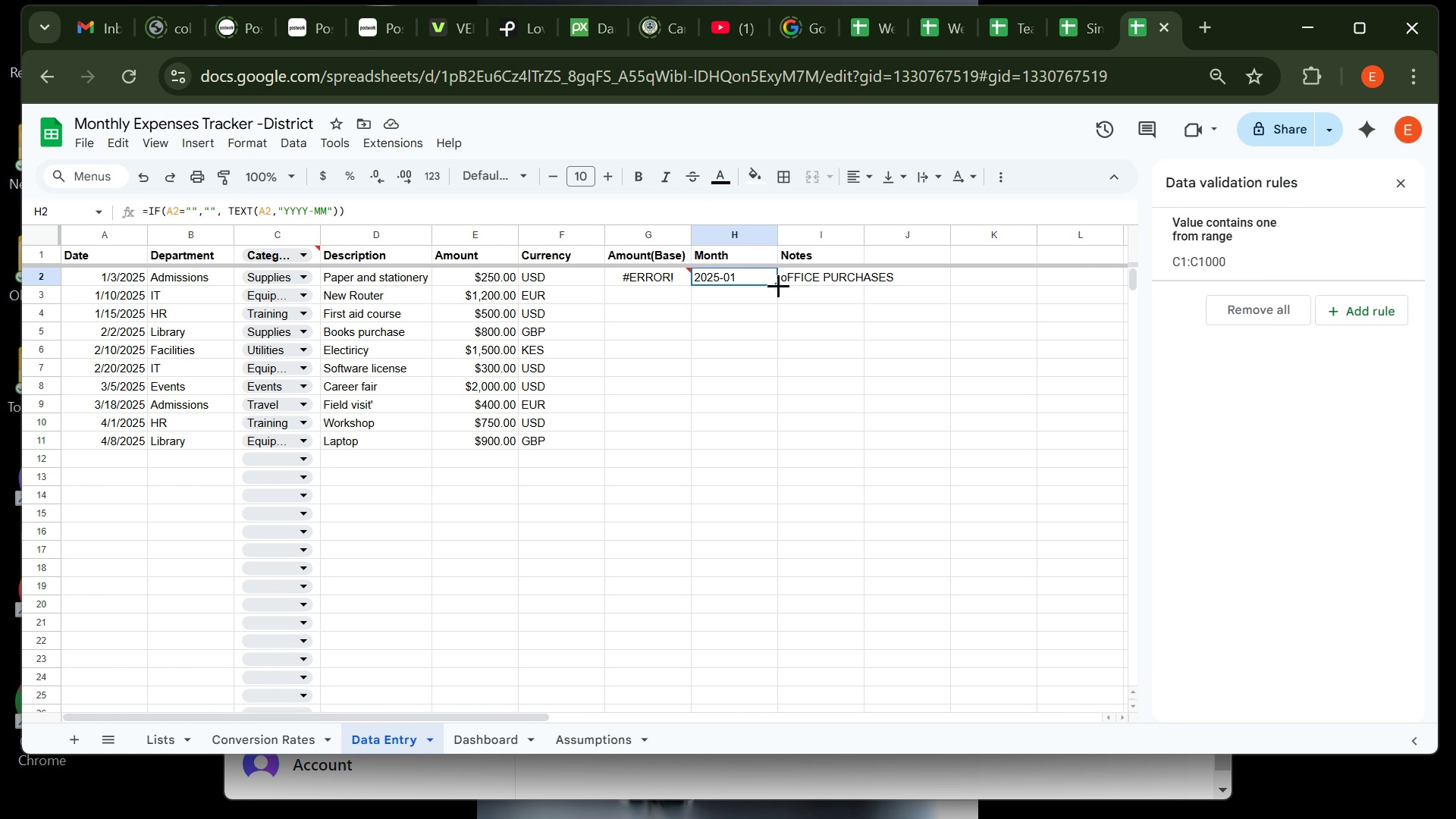 
double_click([778, 285])
 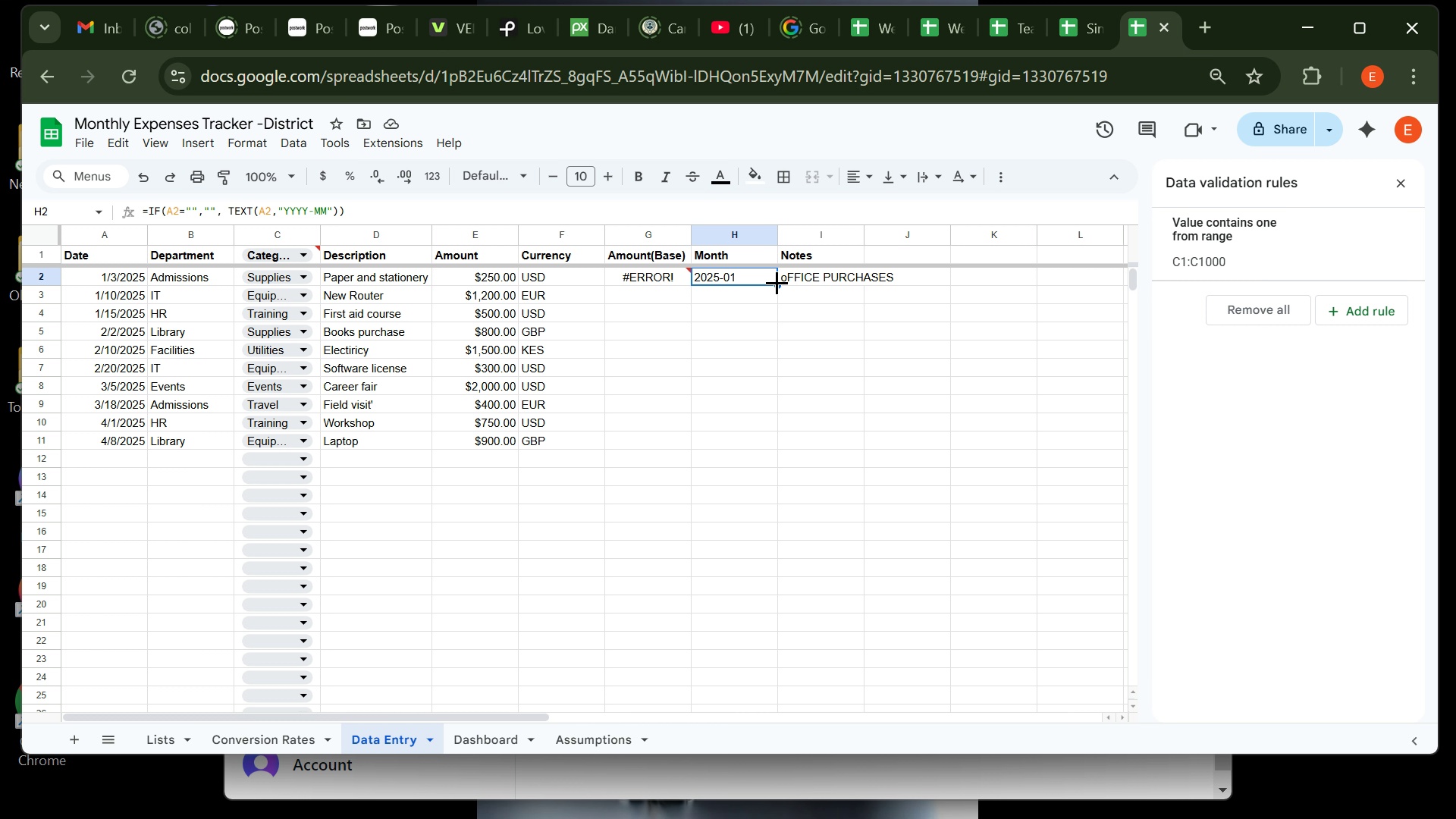 
double_click([777, 283])
 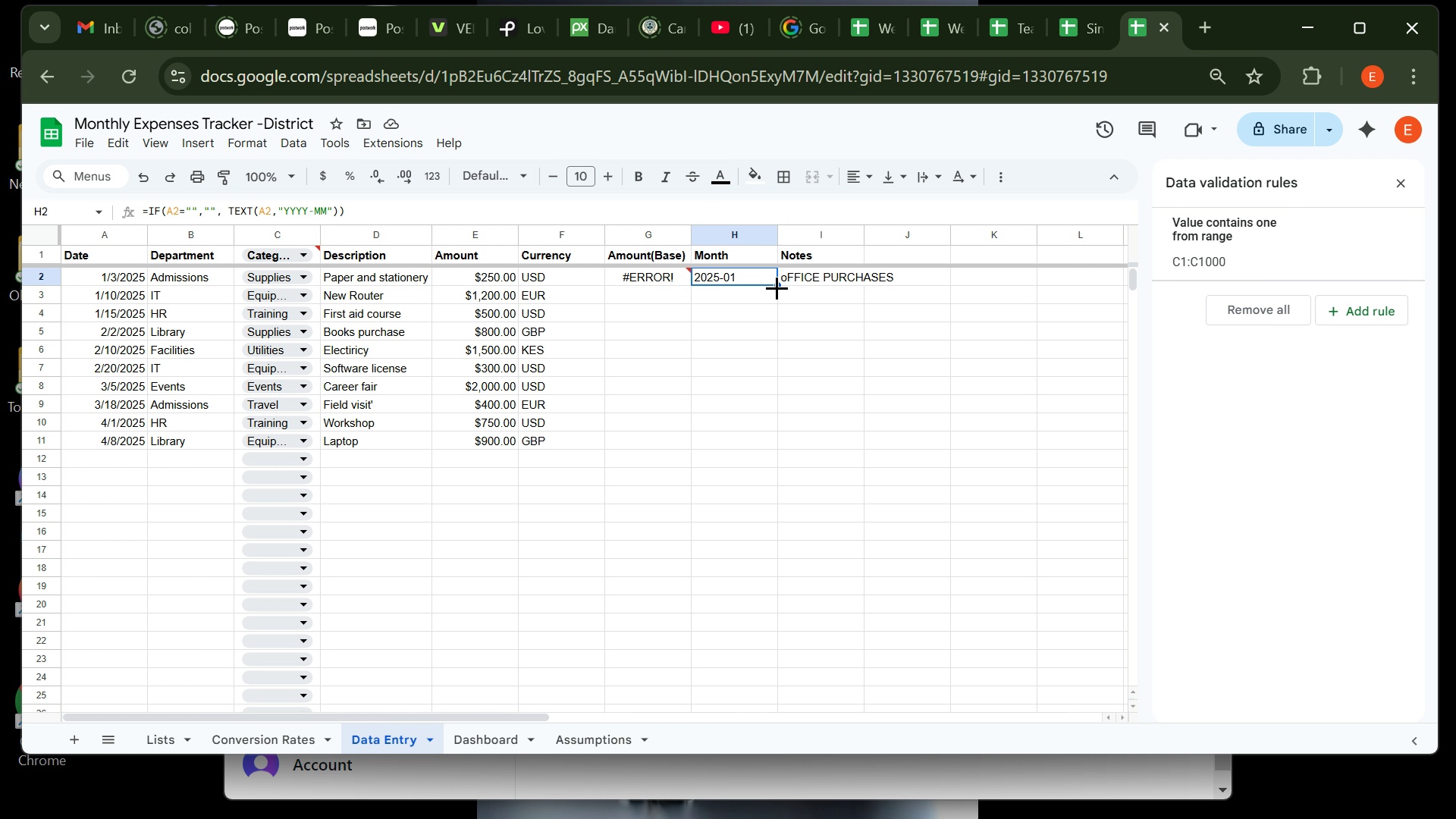 
left_click_drag(start_coordinate=[777, 283], to_coordinate=[777, 447])
 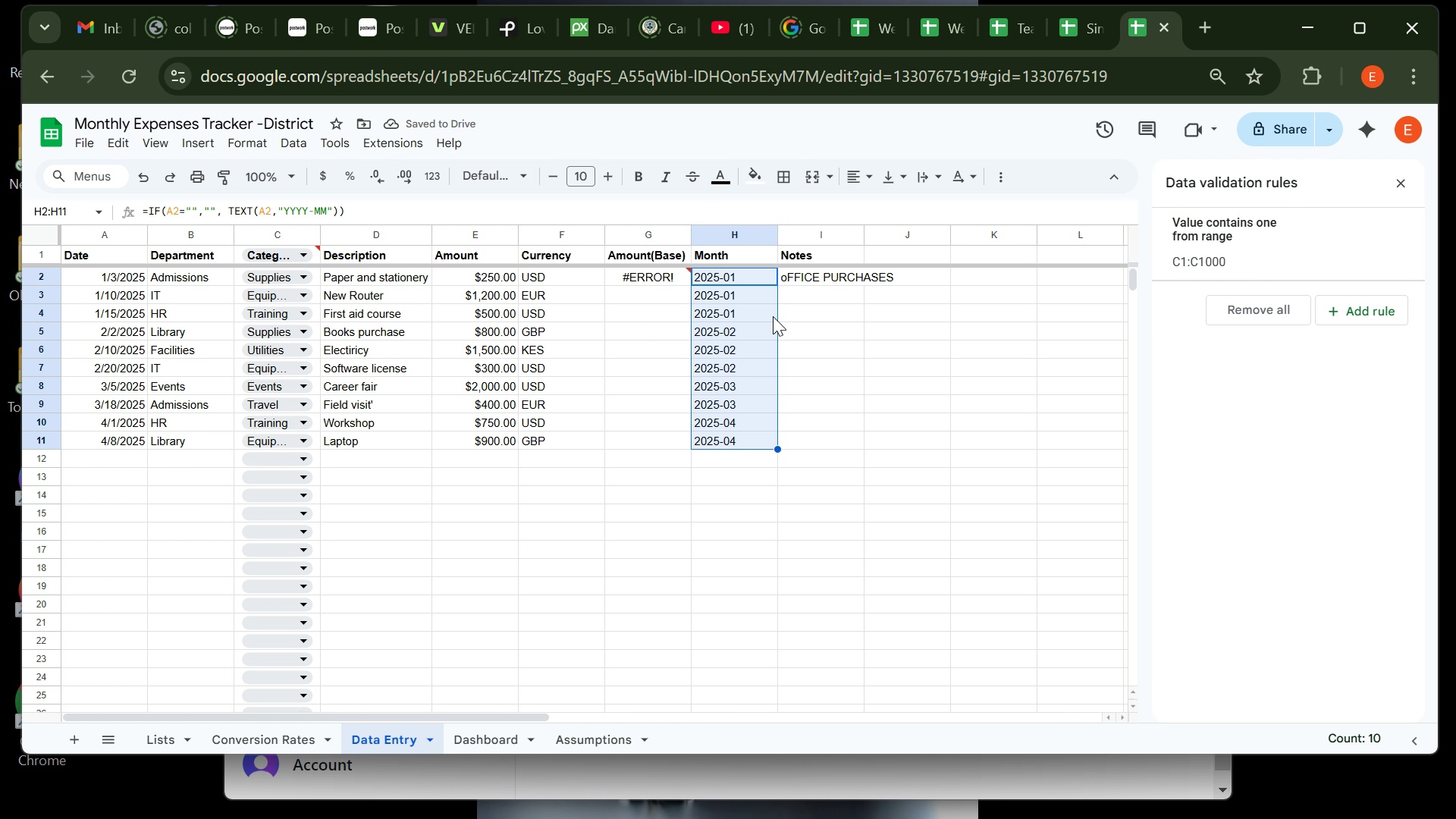 
left_click([805, 295])
 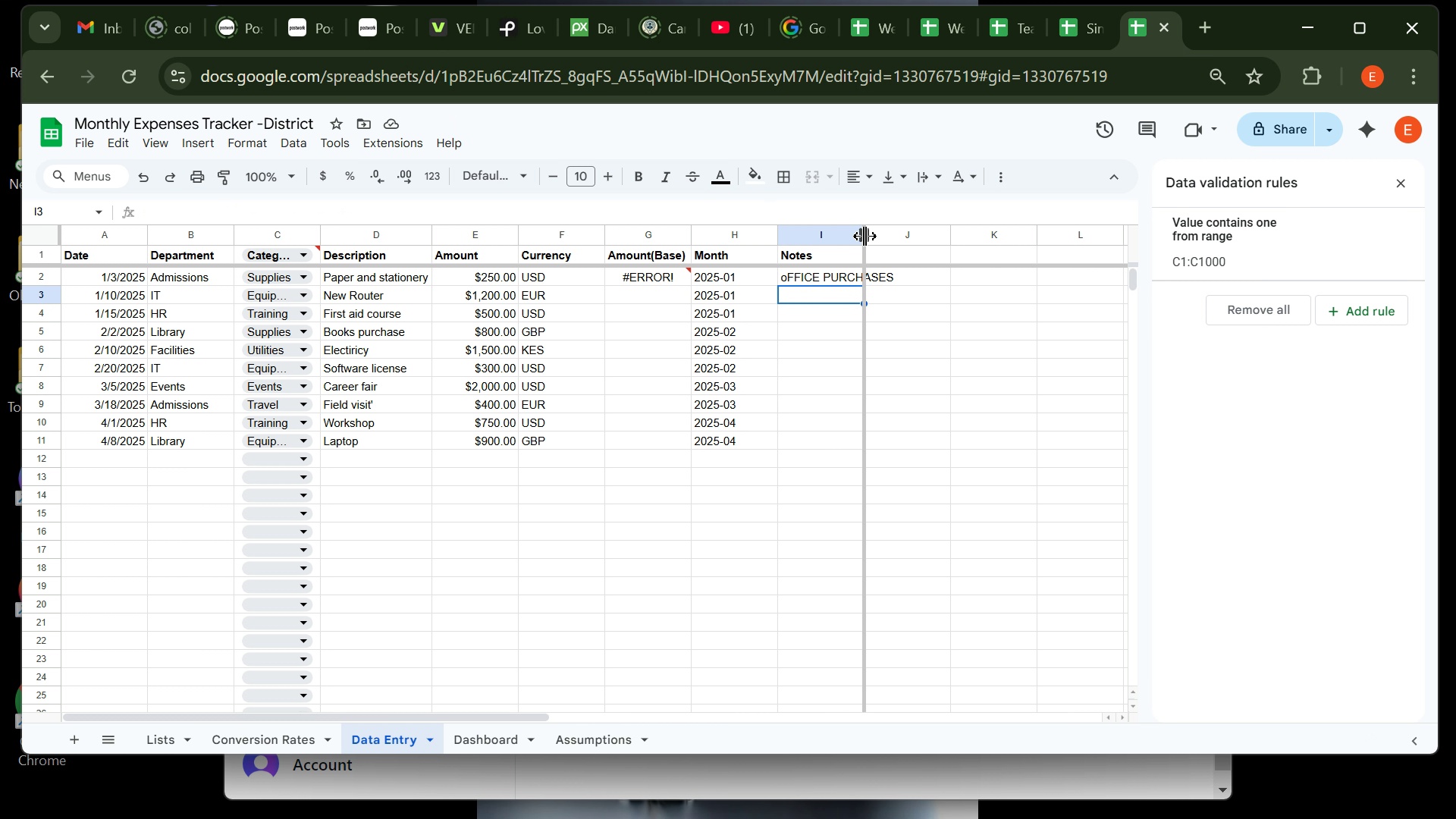 
left_click([864, 236])
 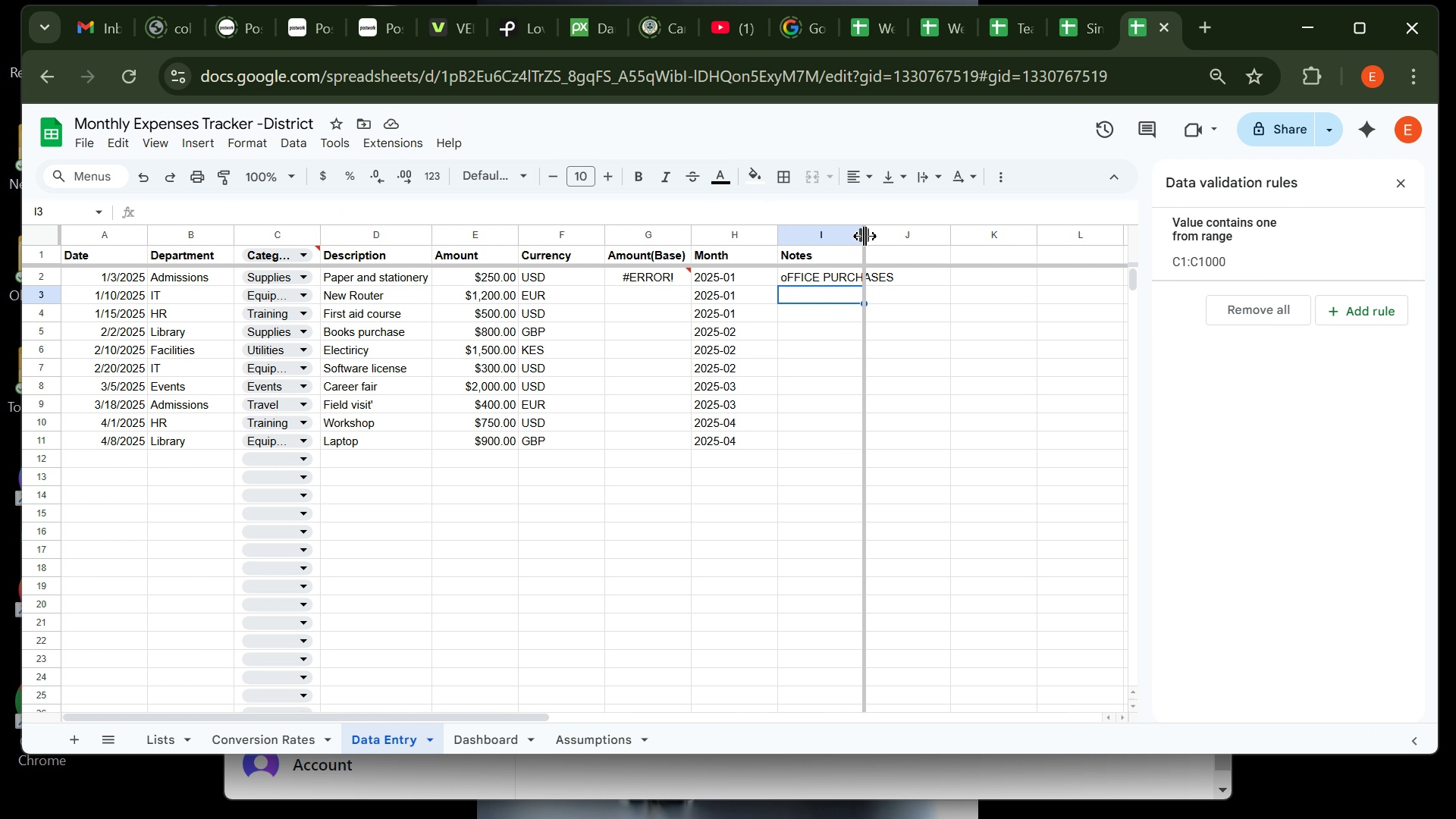 
wait(6.51)
 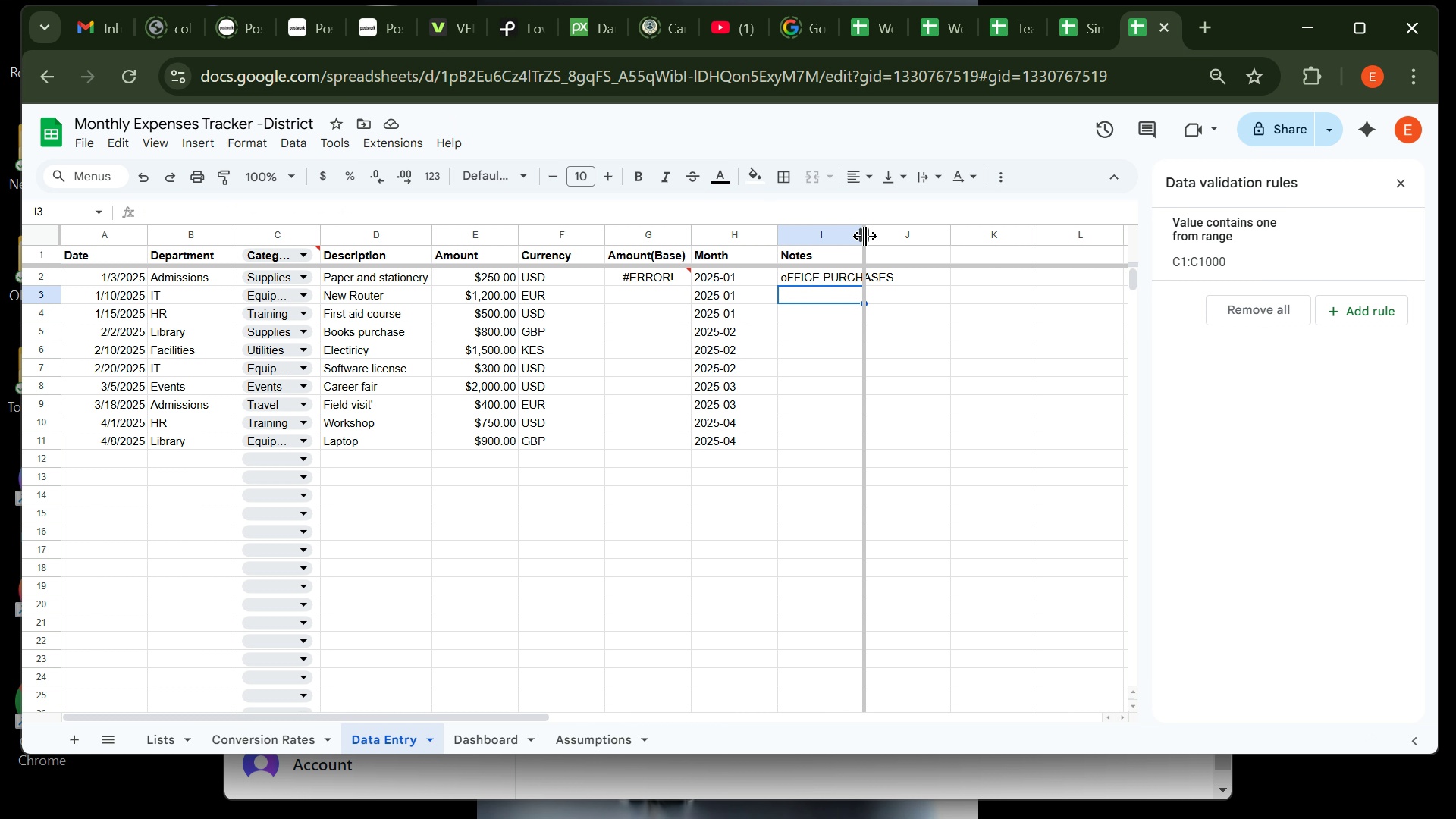 
double_click([864, 236])
 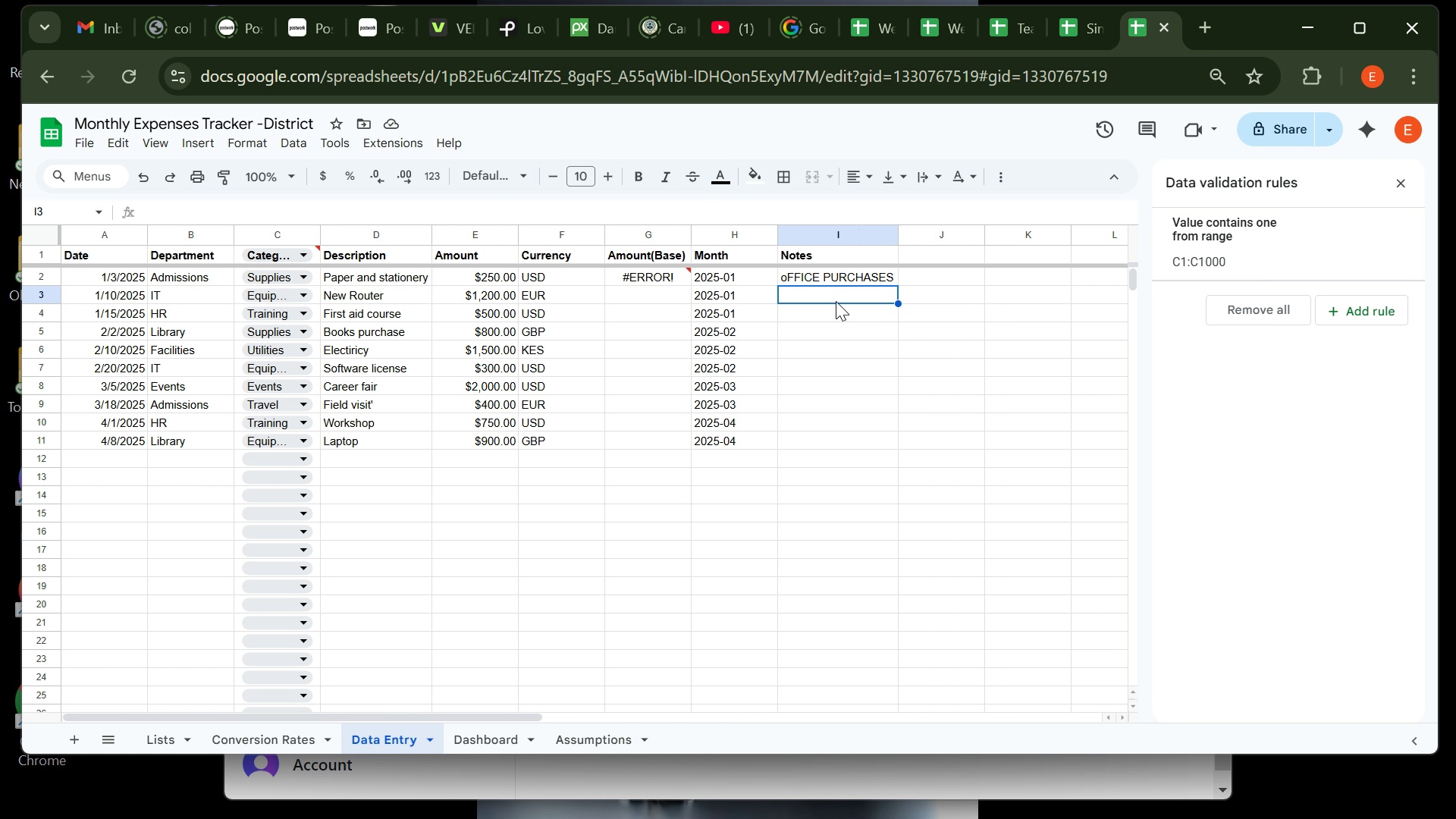 
wait(5.33)
 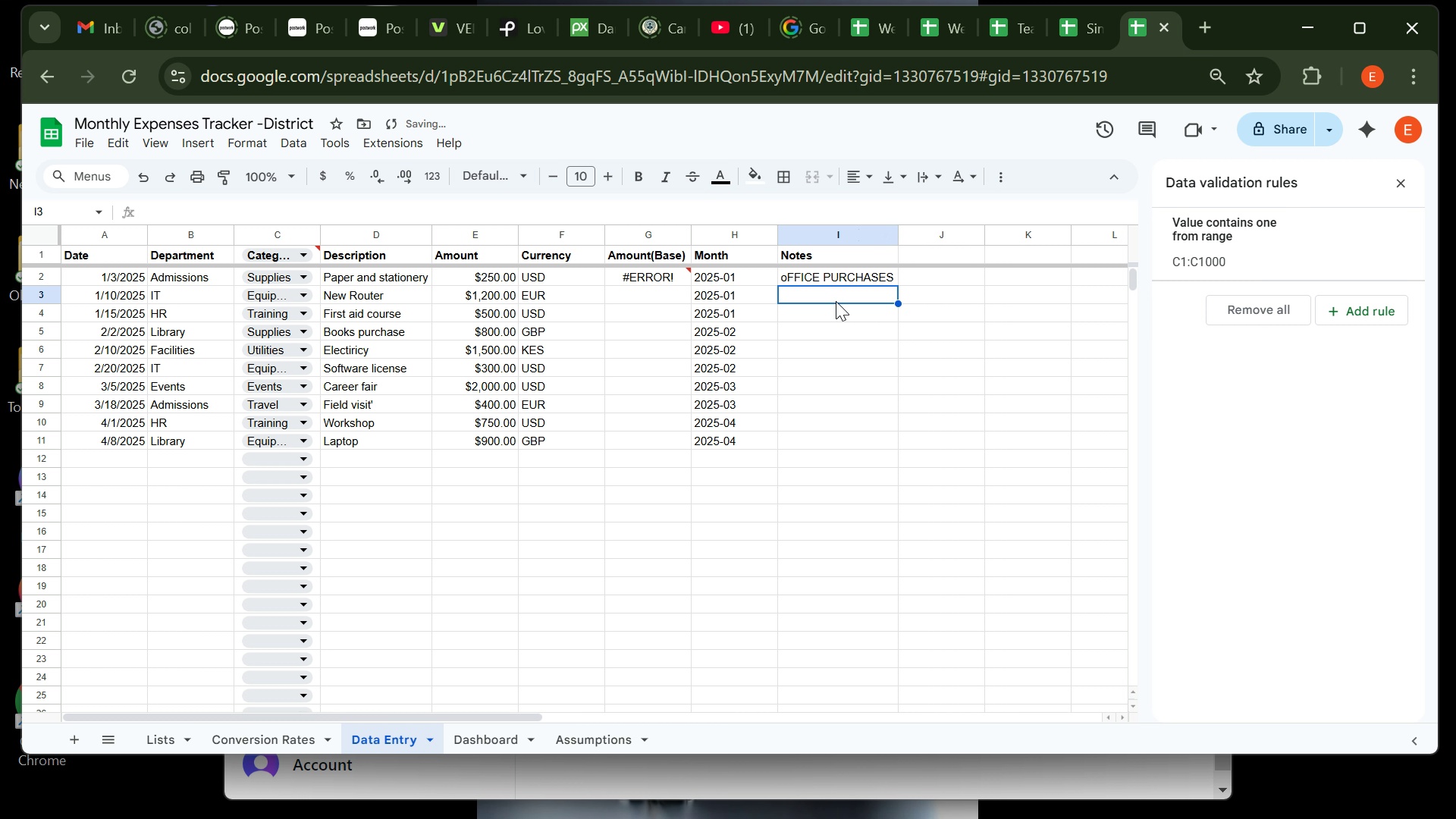 
type(p)
key(Backspace)
type(Procured equipment)
 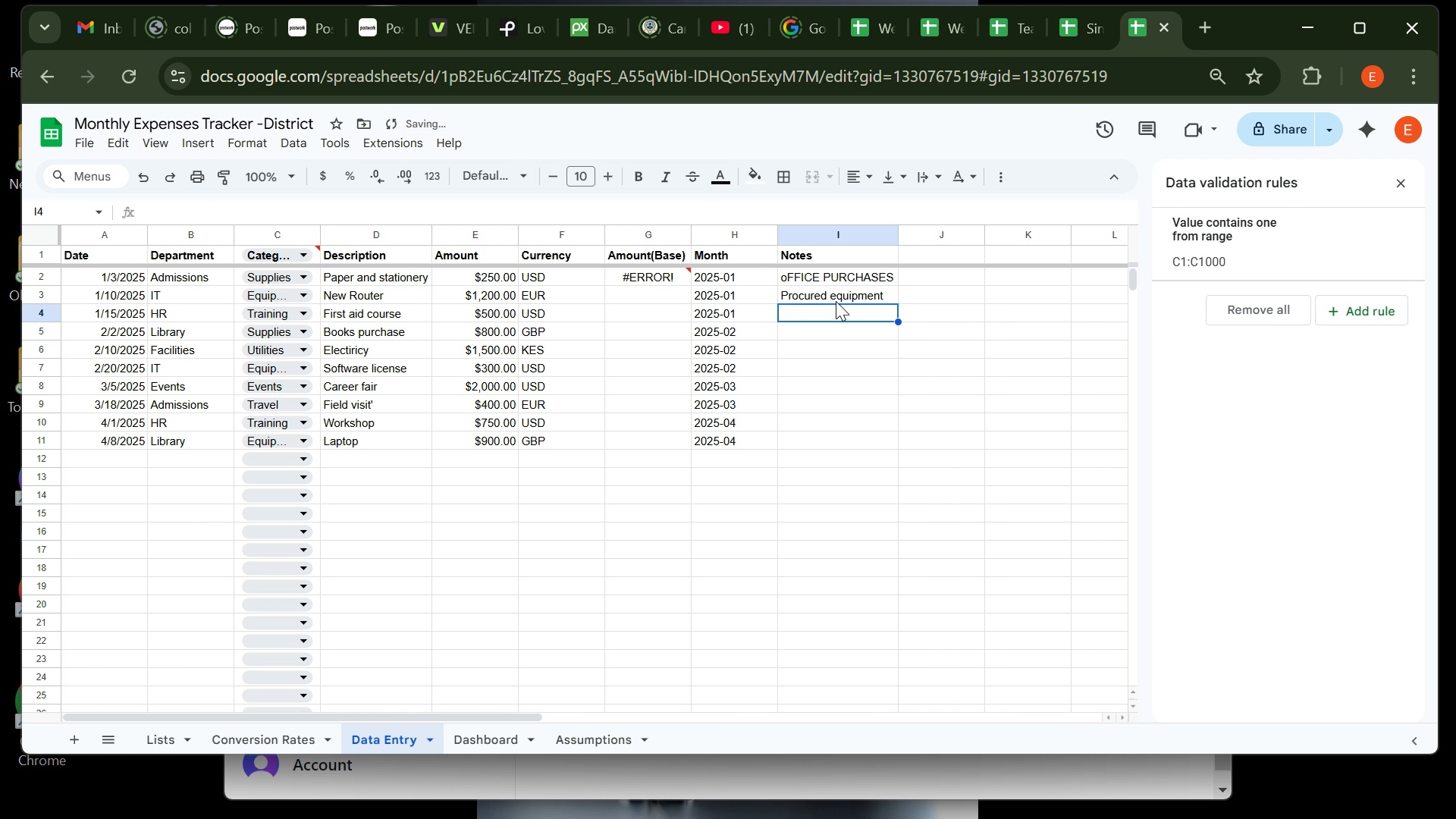 
key(Enter)
 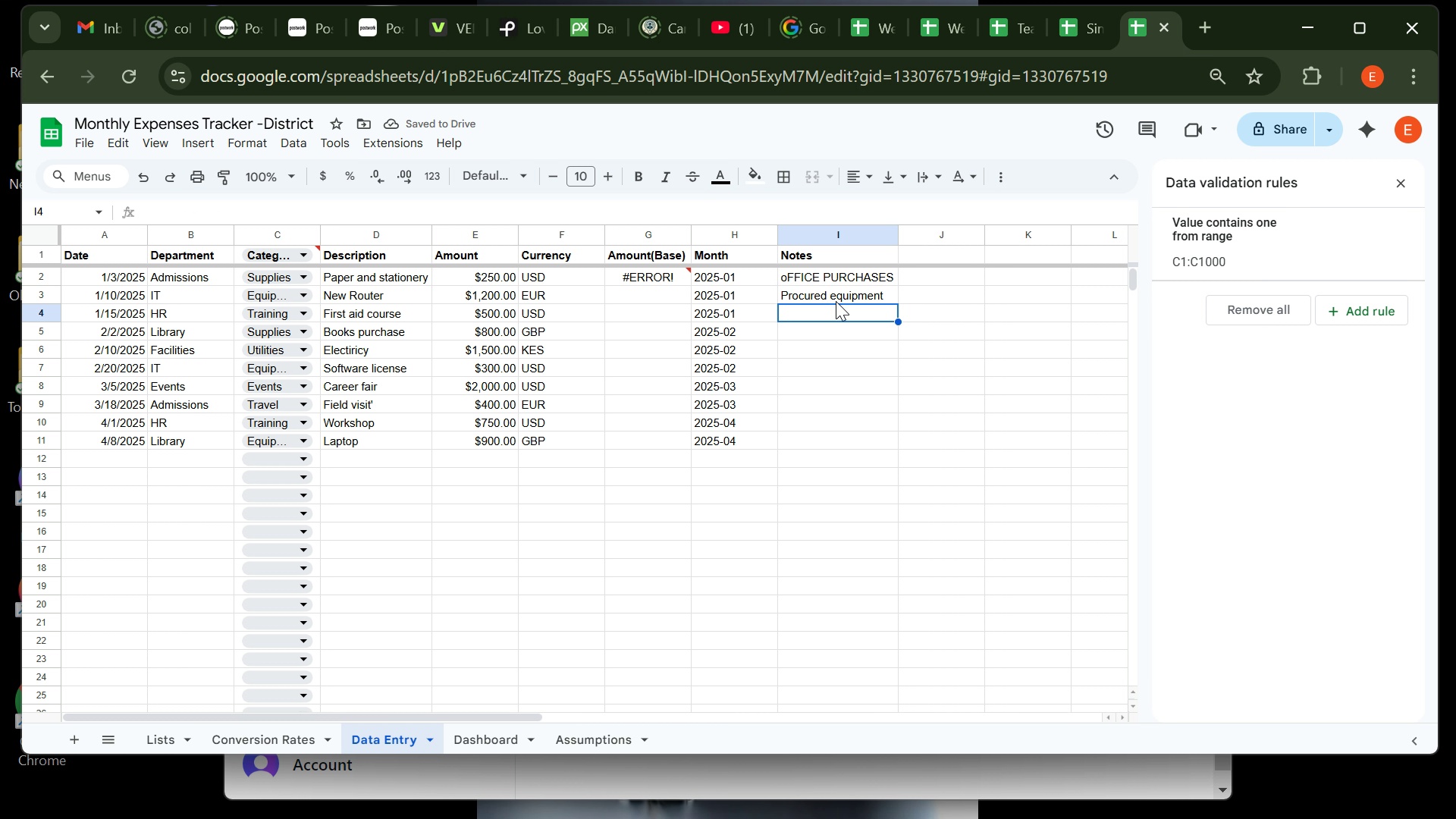 
type(Staff traiing)
 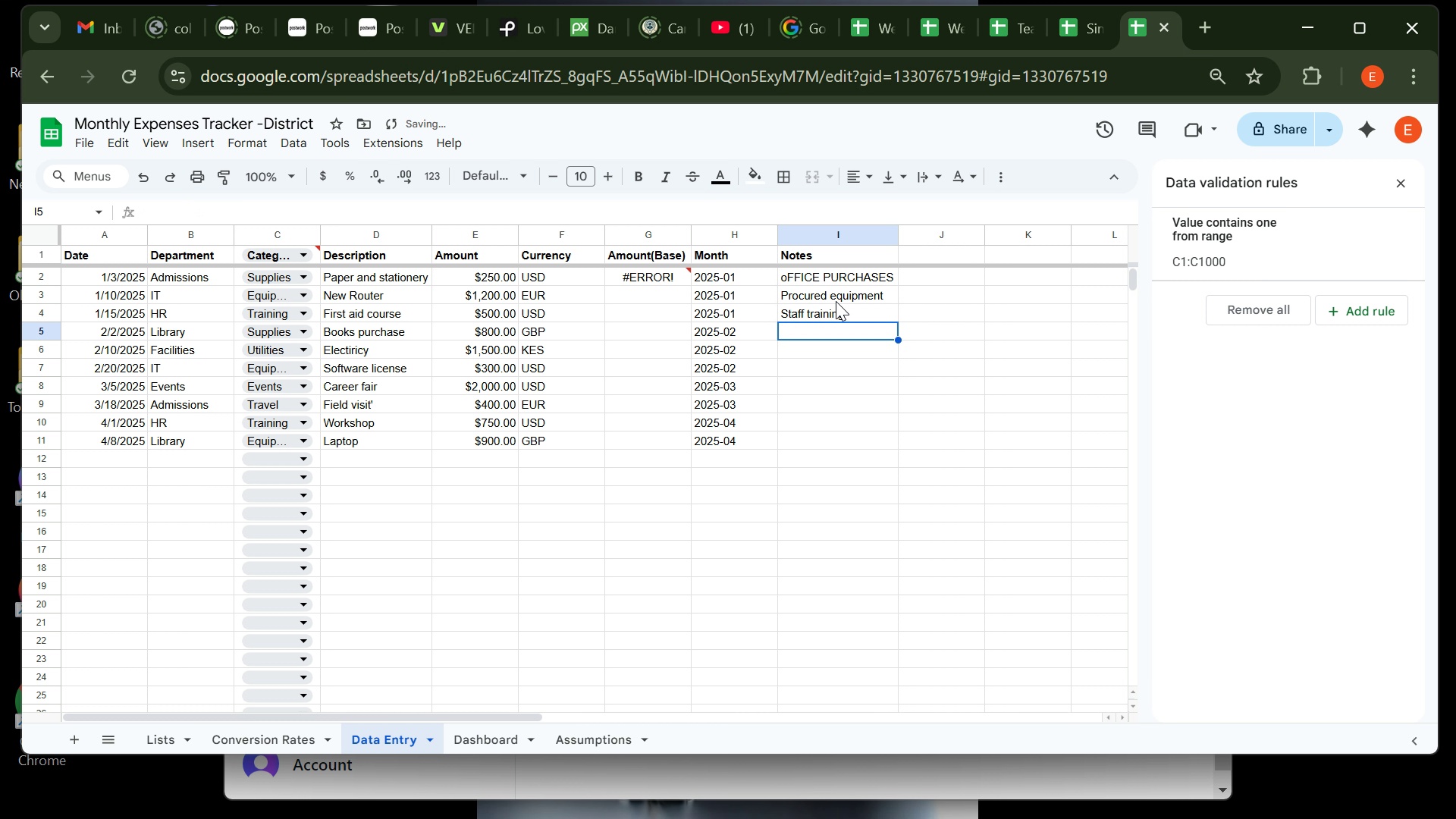 
key(Enter)
 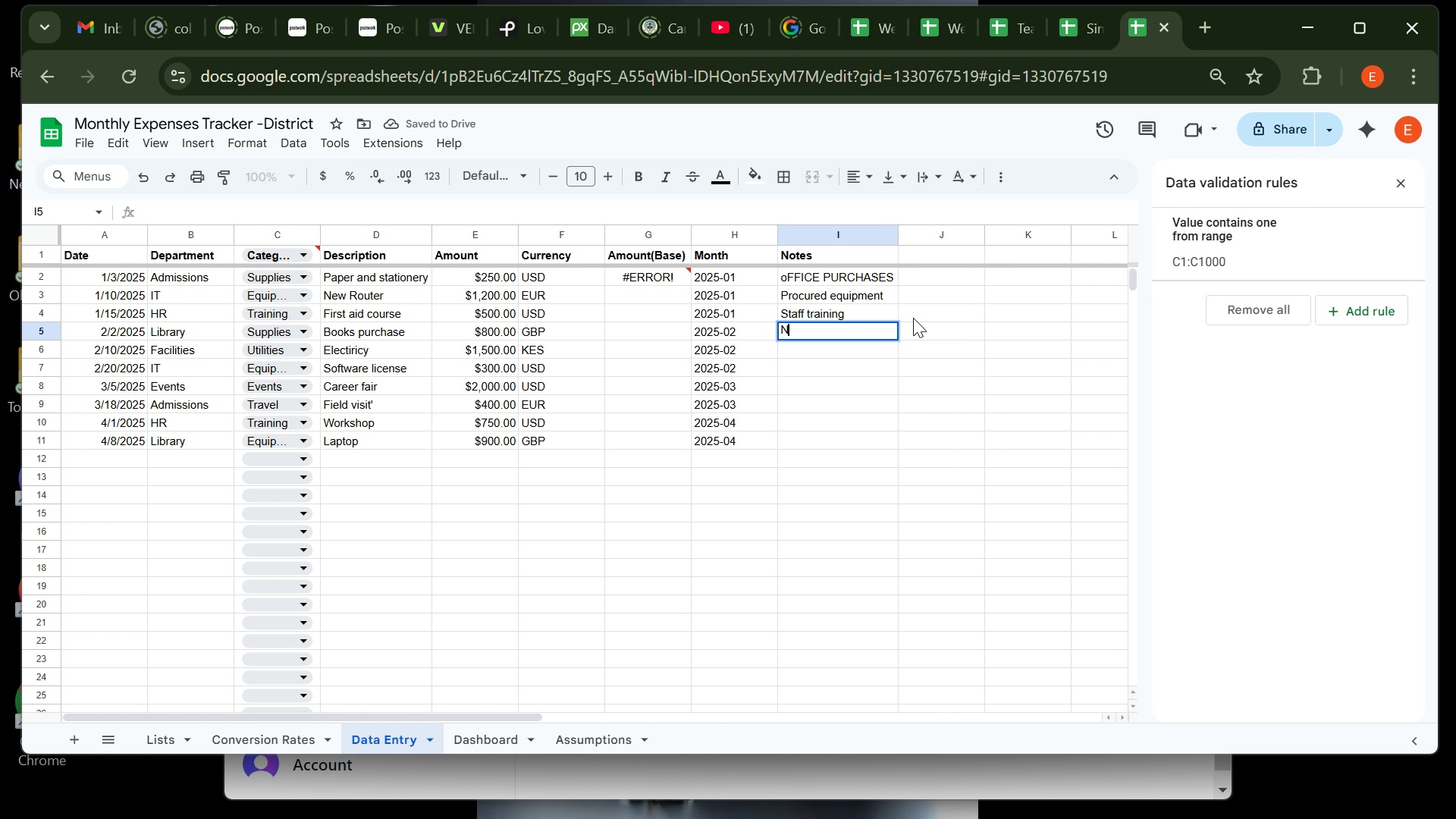 
type(New books)
 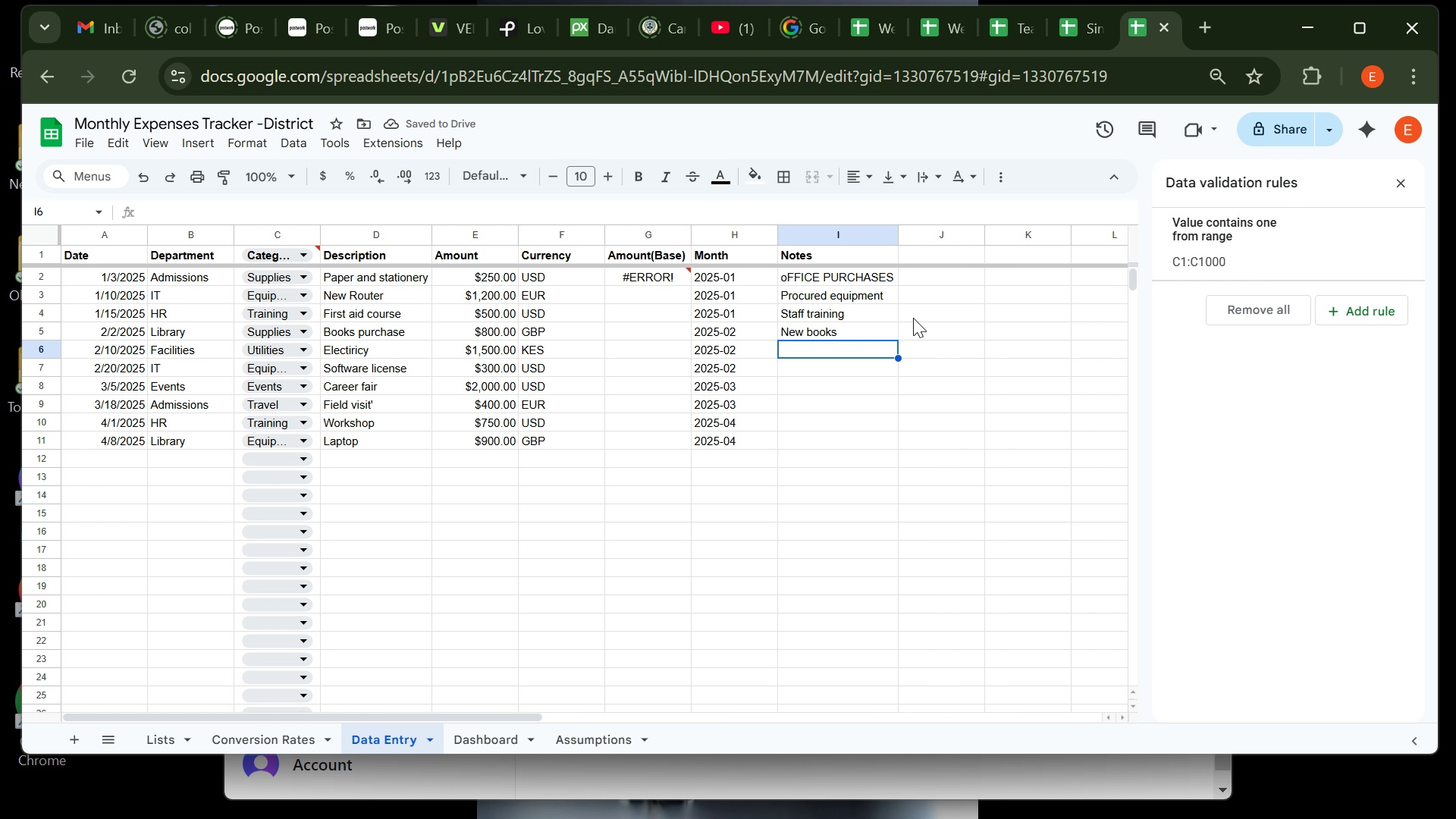 
key(Enter)
 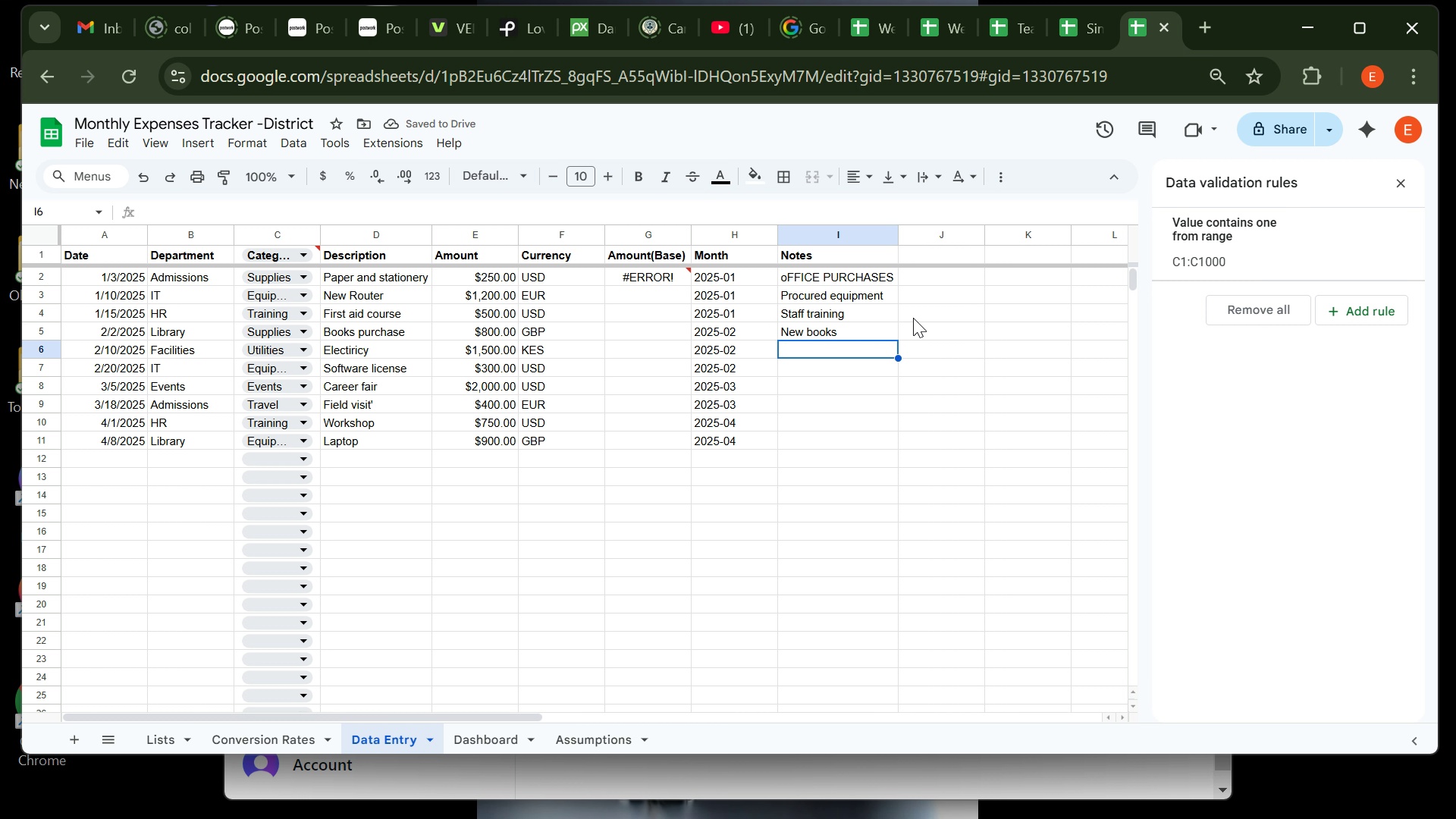 
type(Monthly bi;)
key(Backspace)
type(ll)
 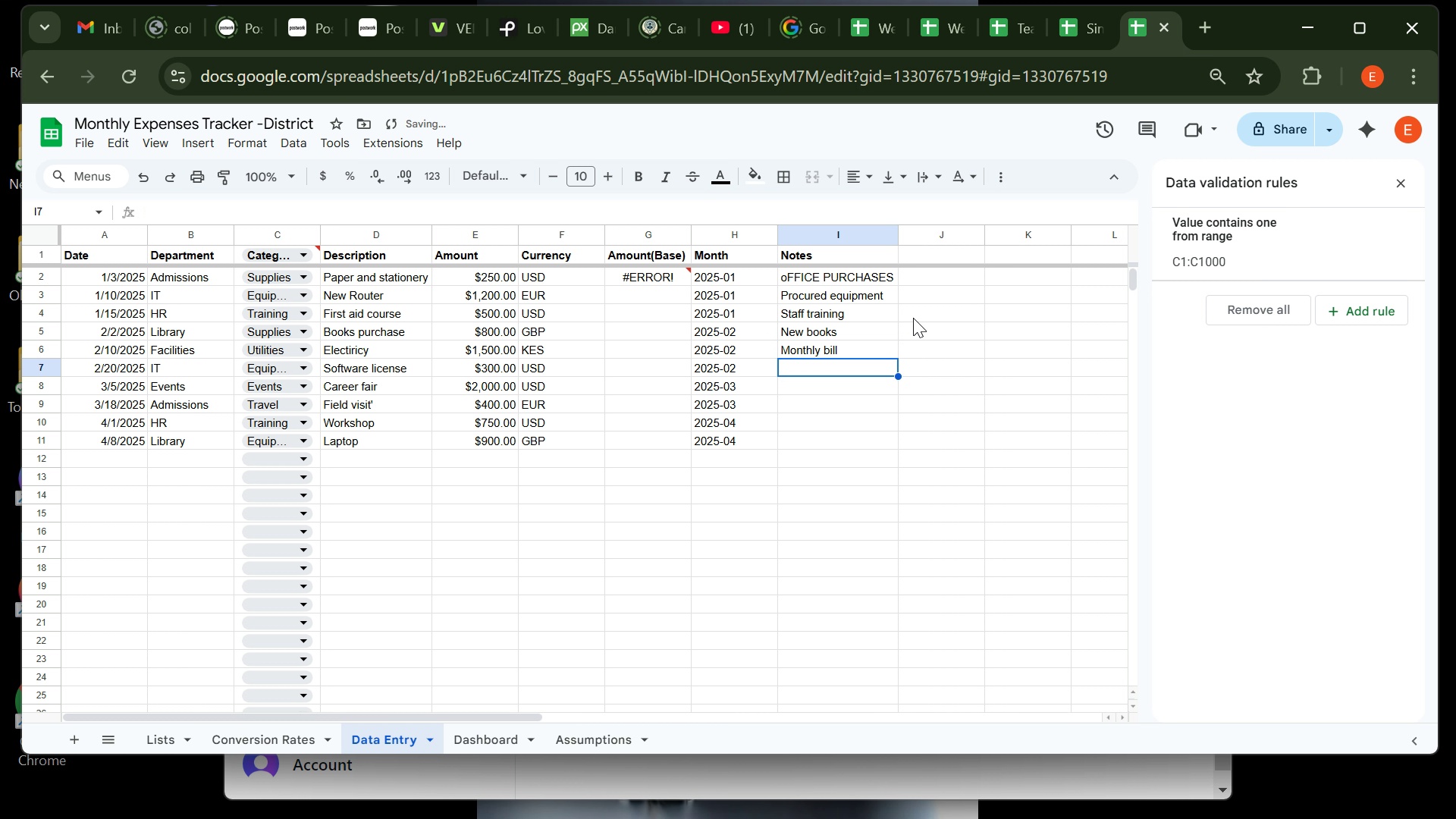 
key(Enter)
 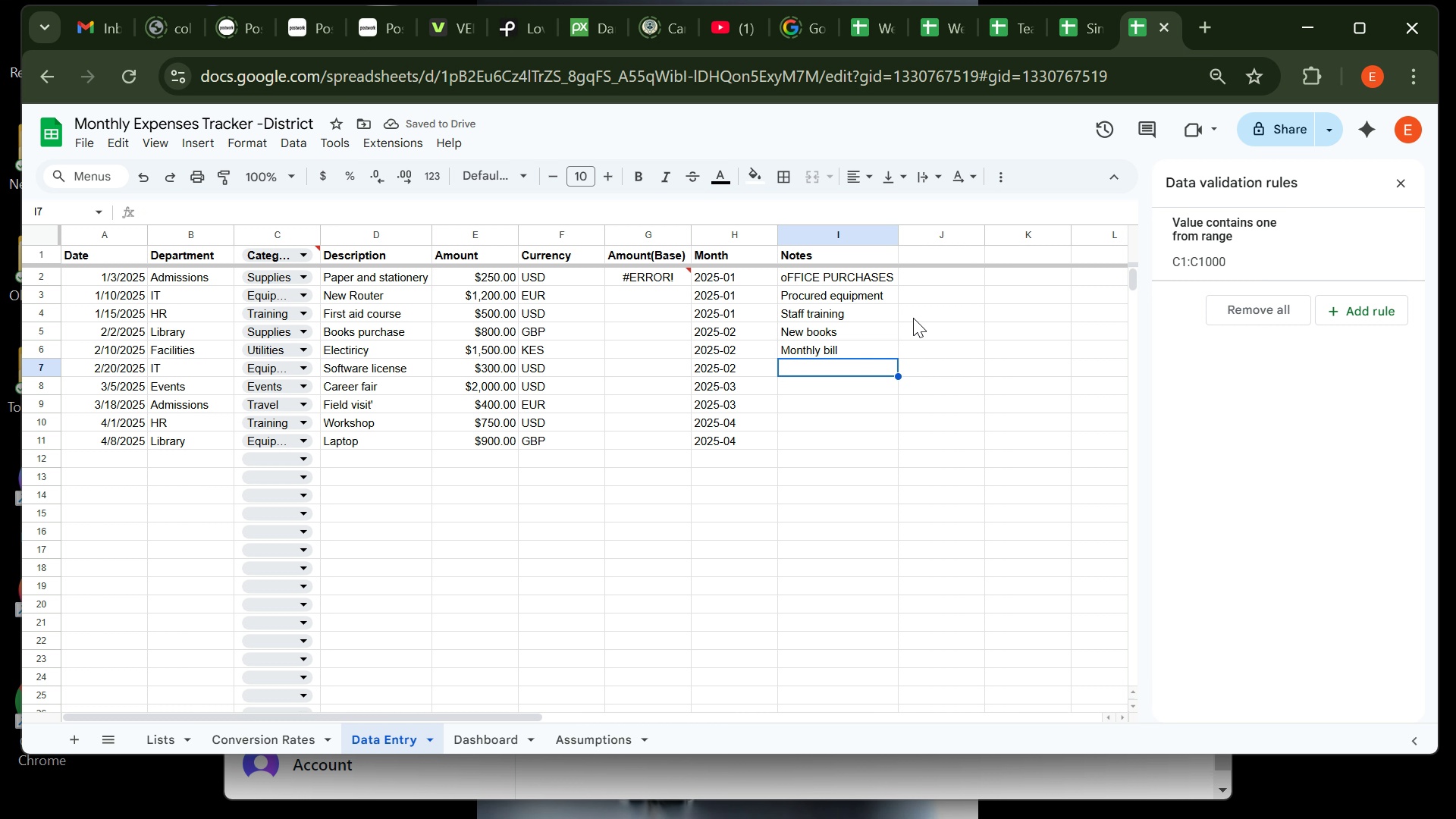 
type(Annuallicen)
key(Backspace)
key(Backspace)
key(Backspace)
key(Backspace)
key(Backspace)
type( license)
 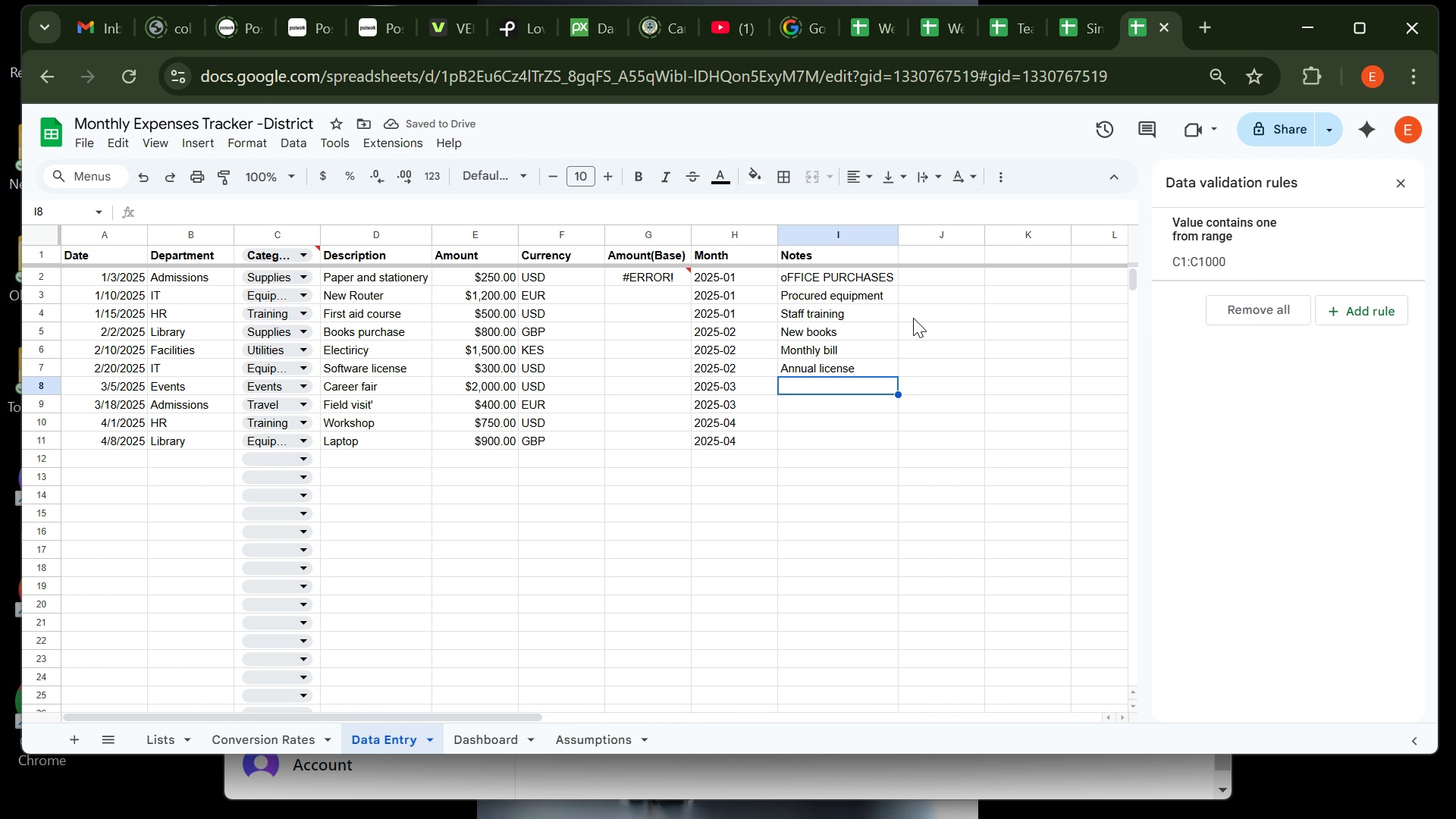 
key(Enter)
 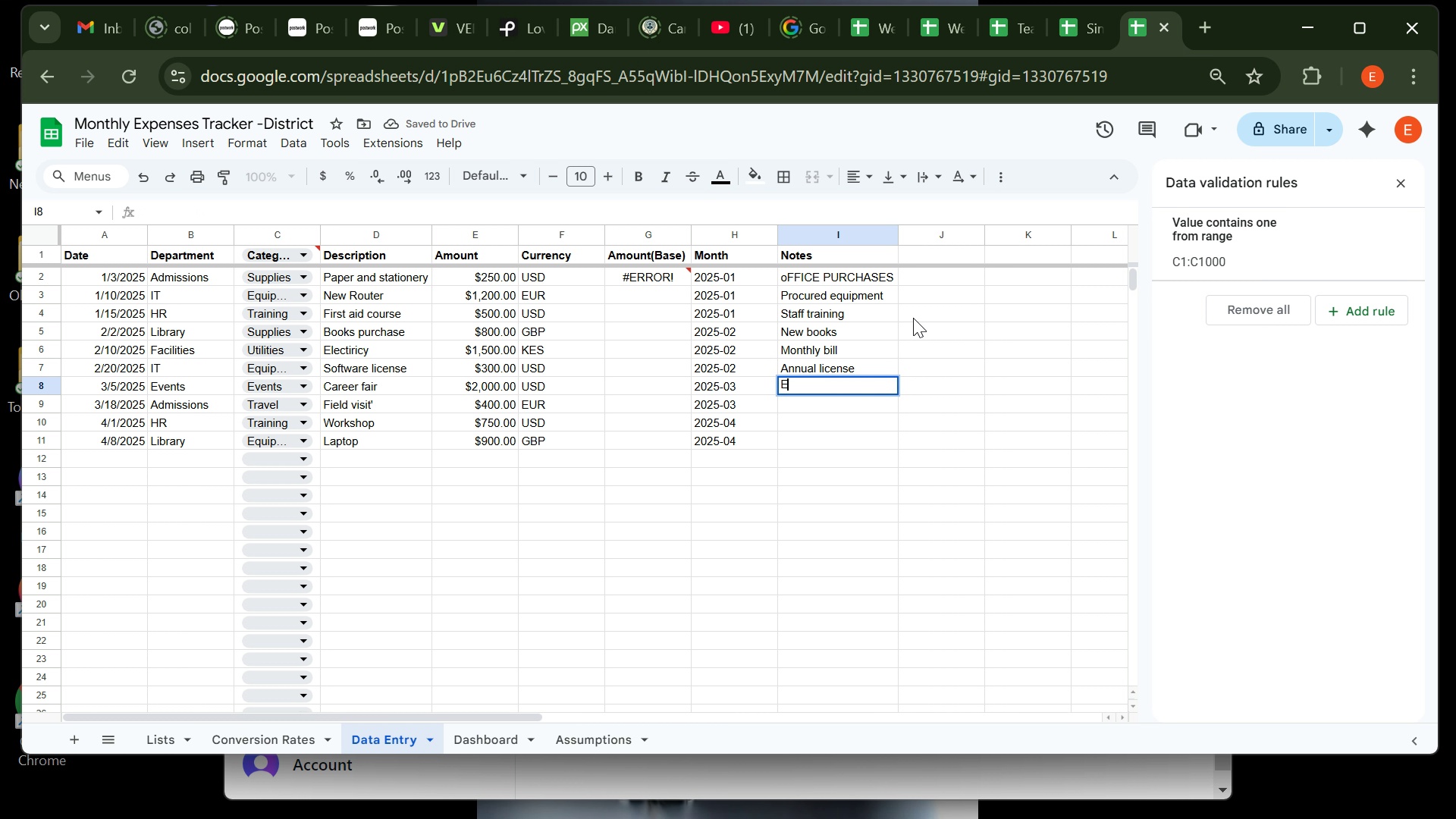 
type(Event cost)
 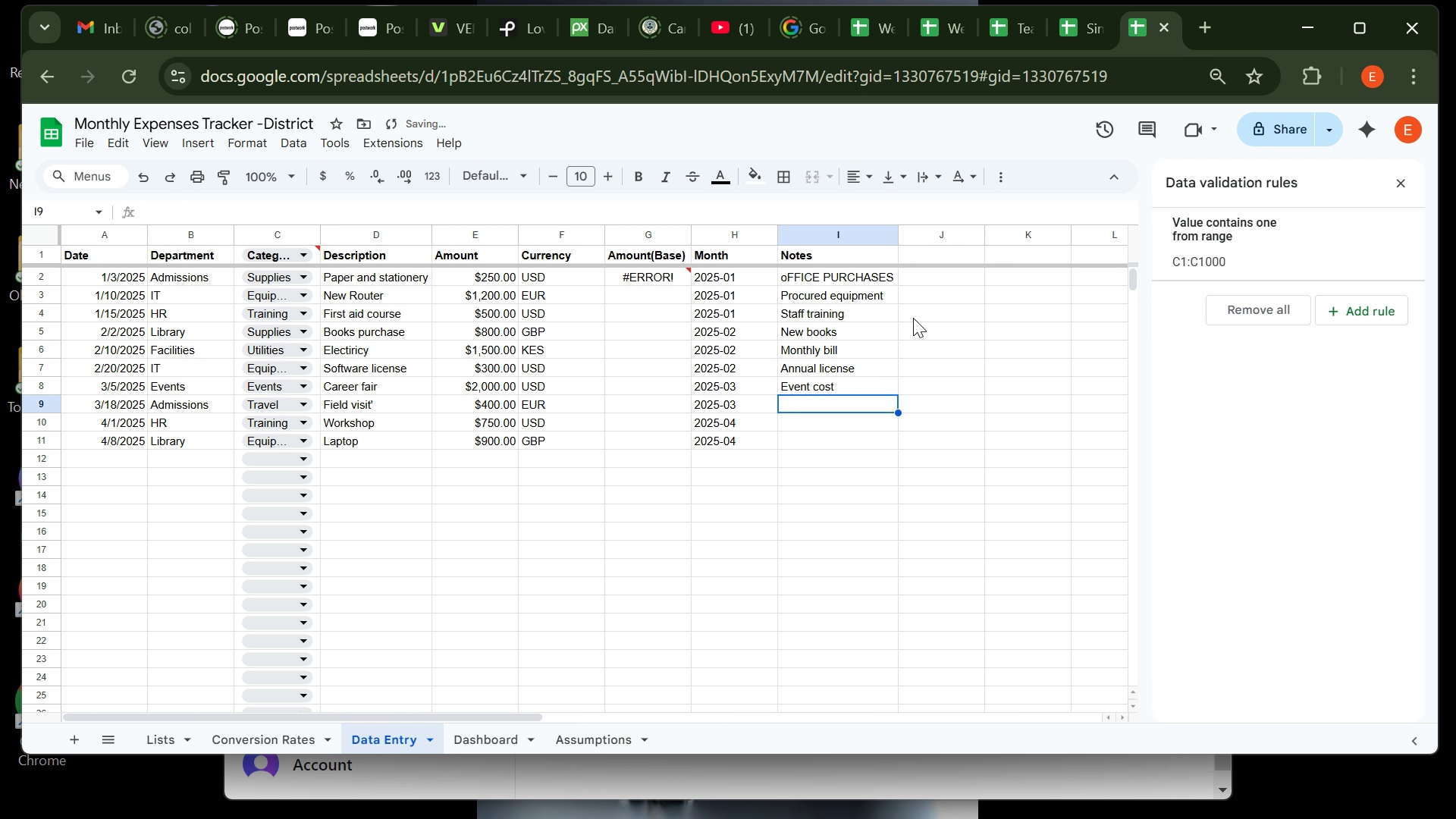 
key(Enter)
 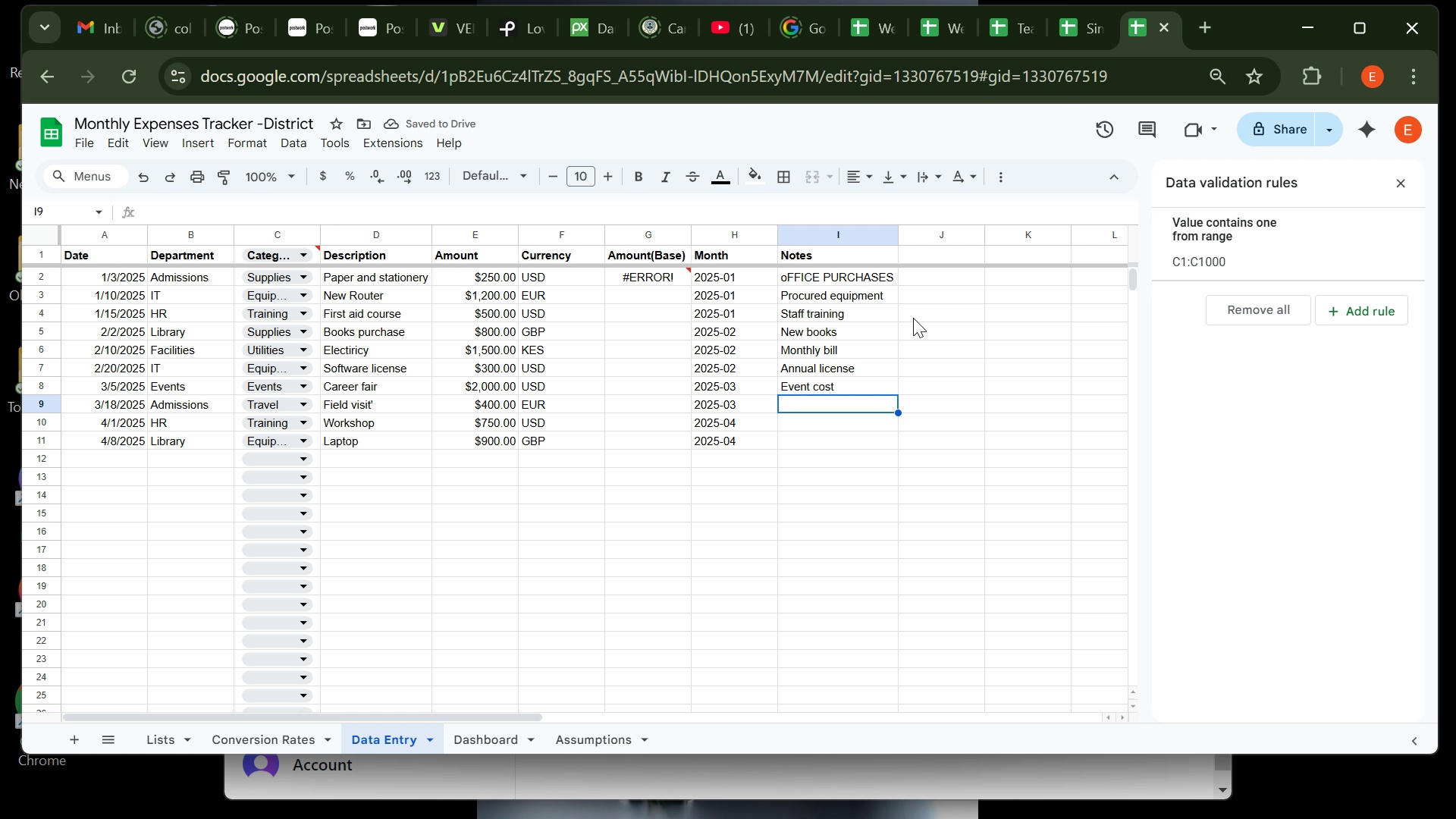 
type(Transport)
 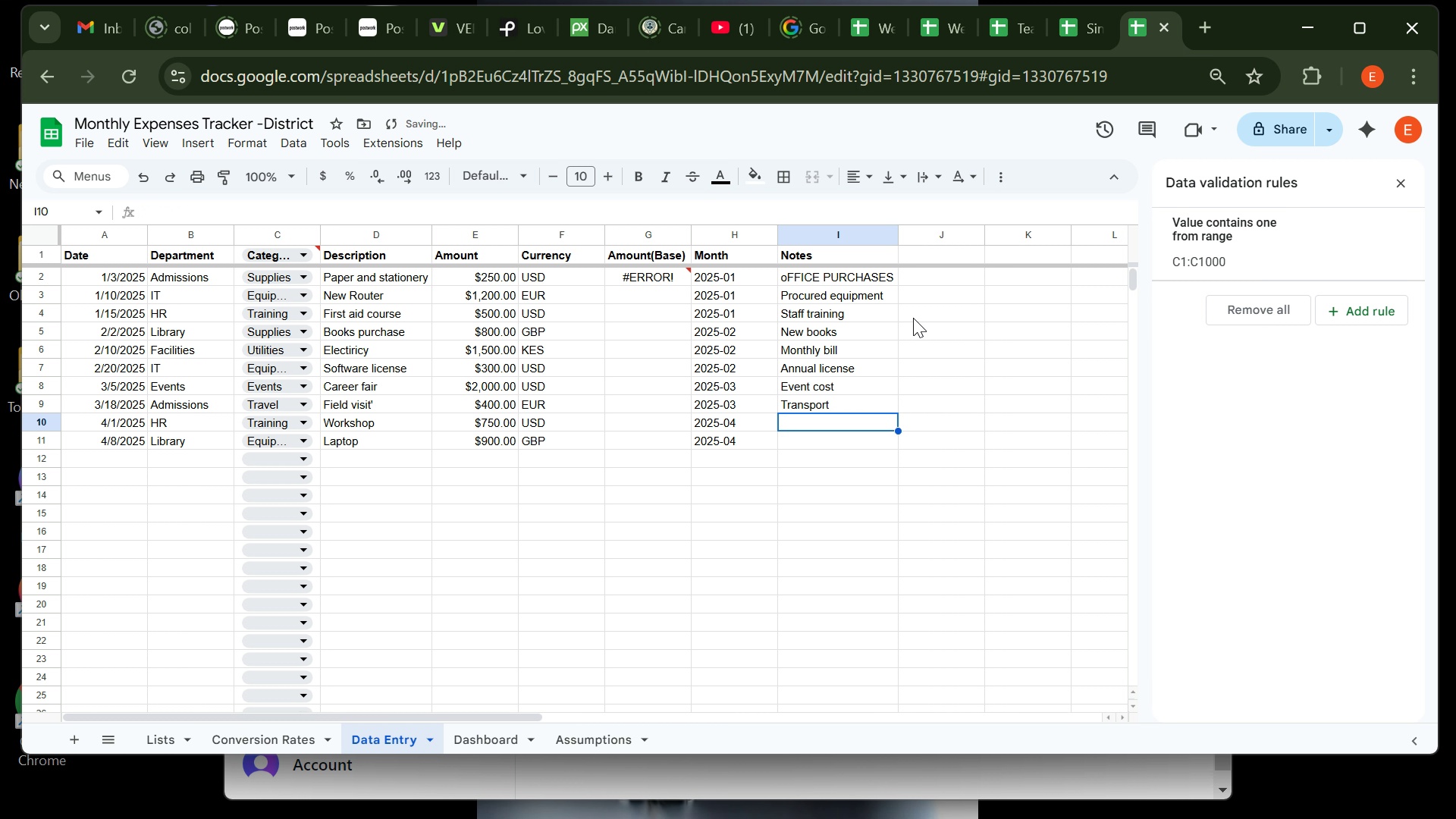 
key(Enter)
 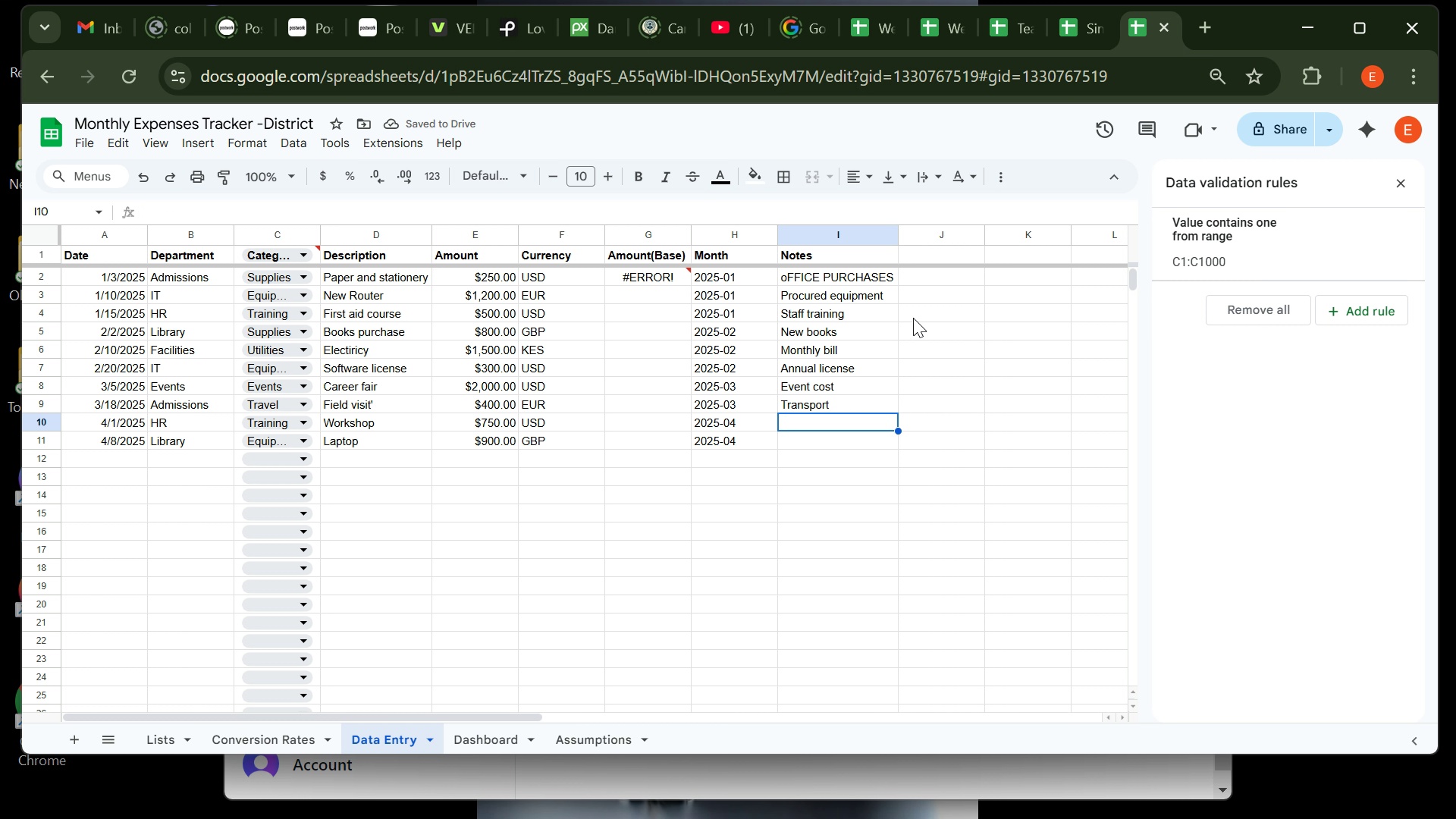 
type(Development)
 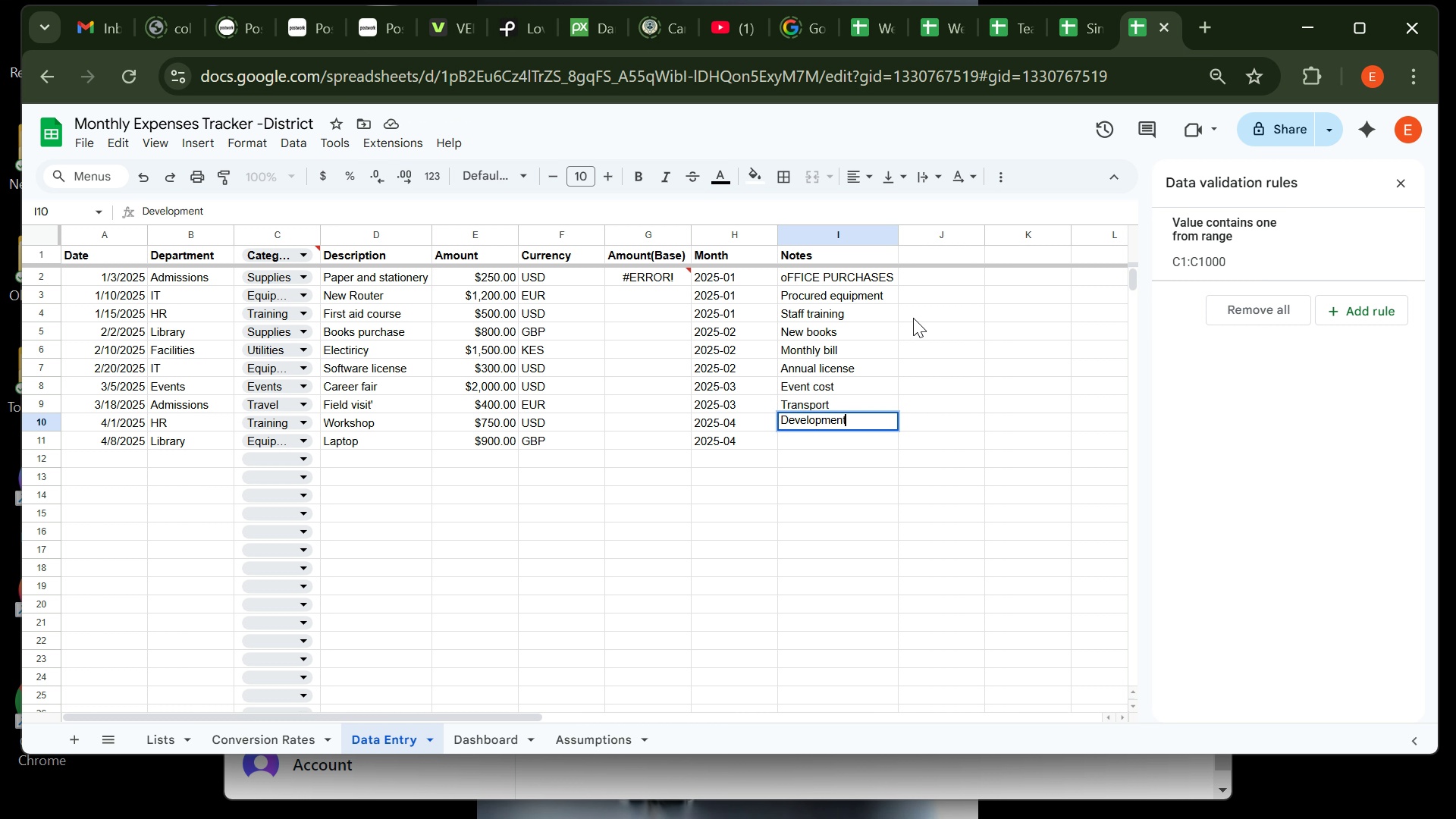 
key(Enter)
 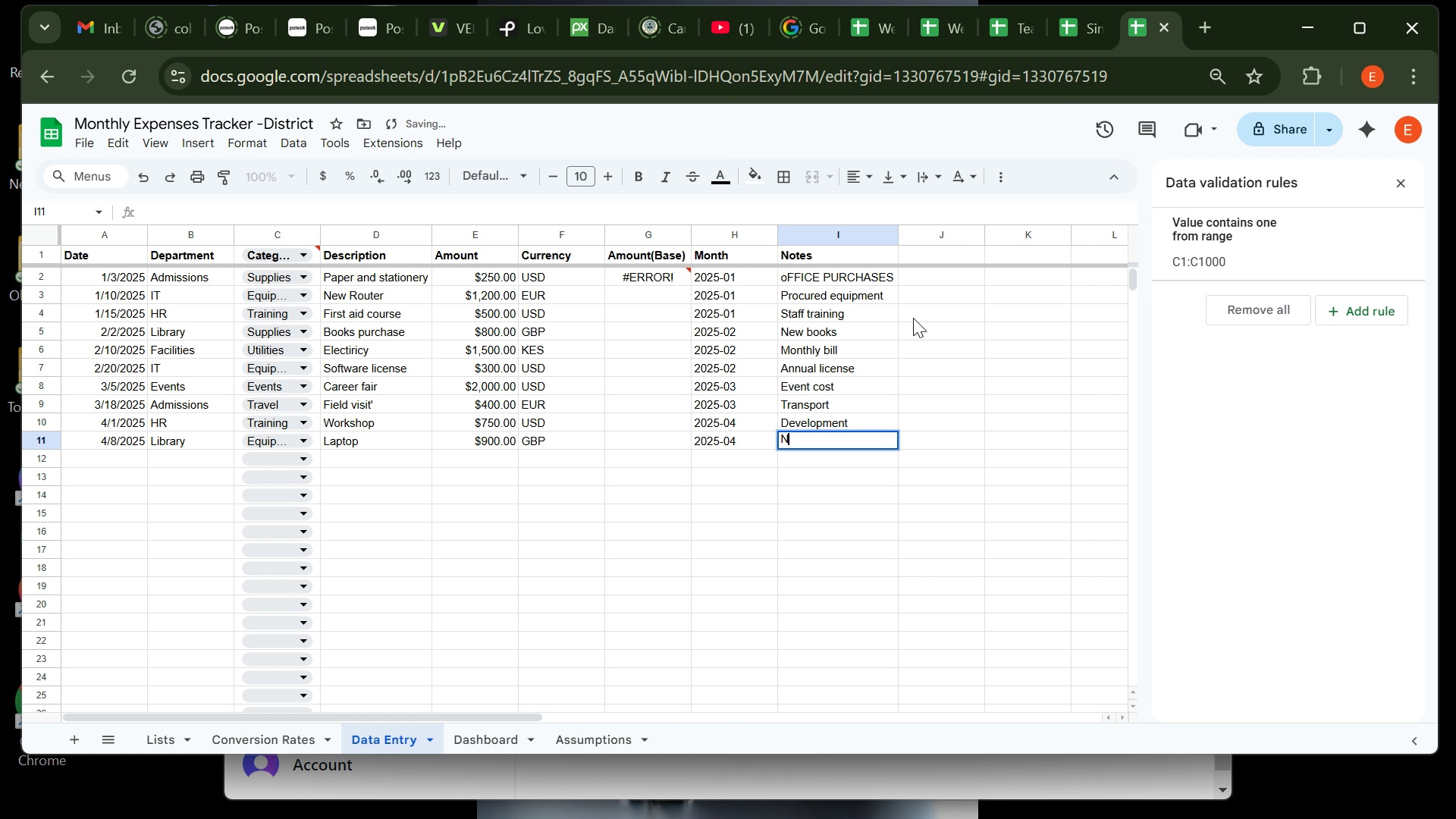 
type(New laptop)
 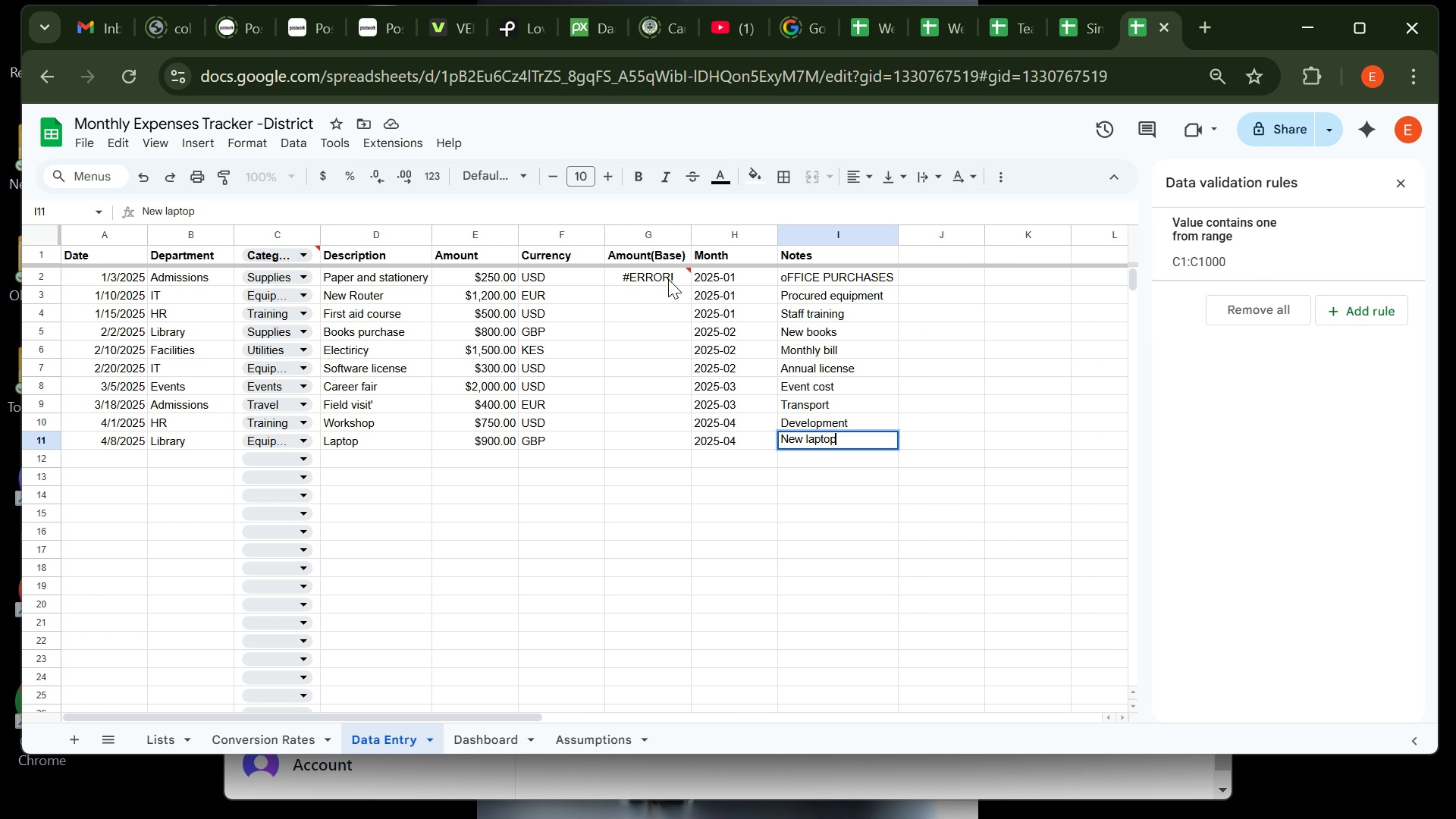 
left_click([668, 277])
 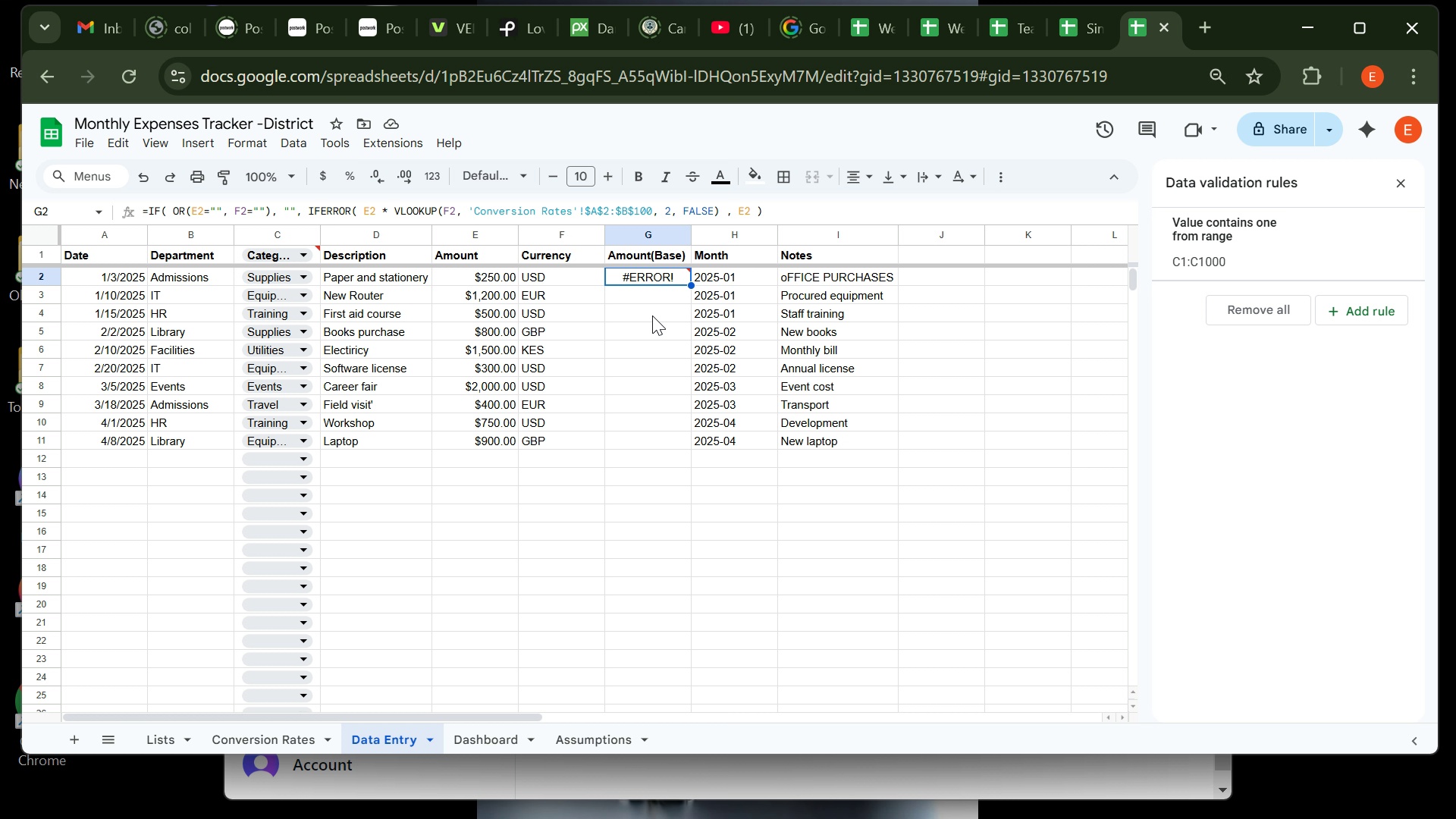 
wait(25.91)
 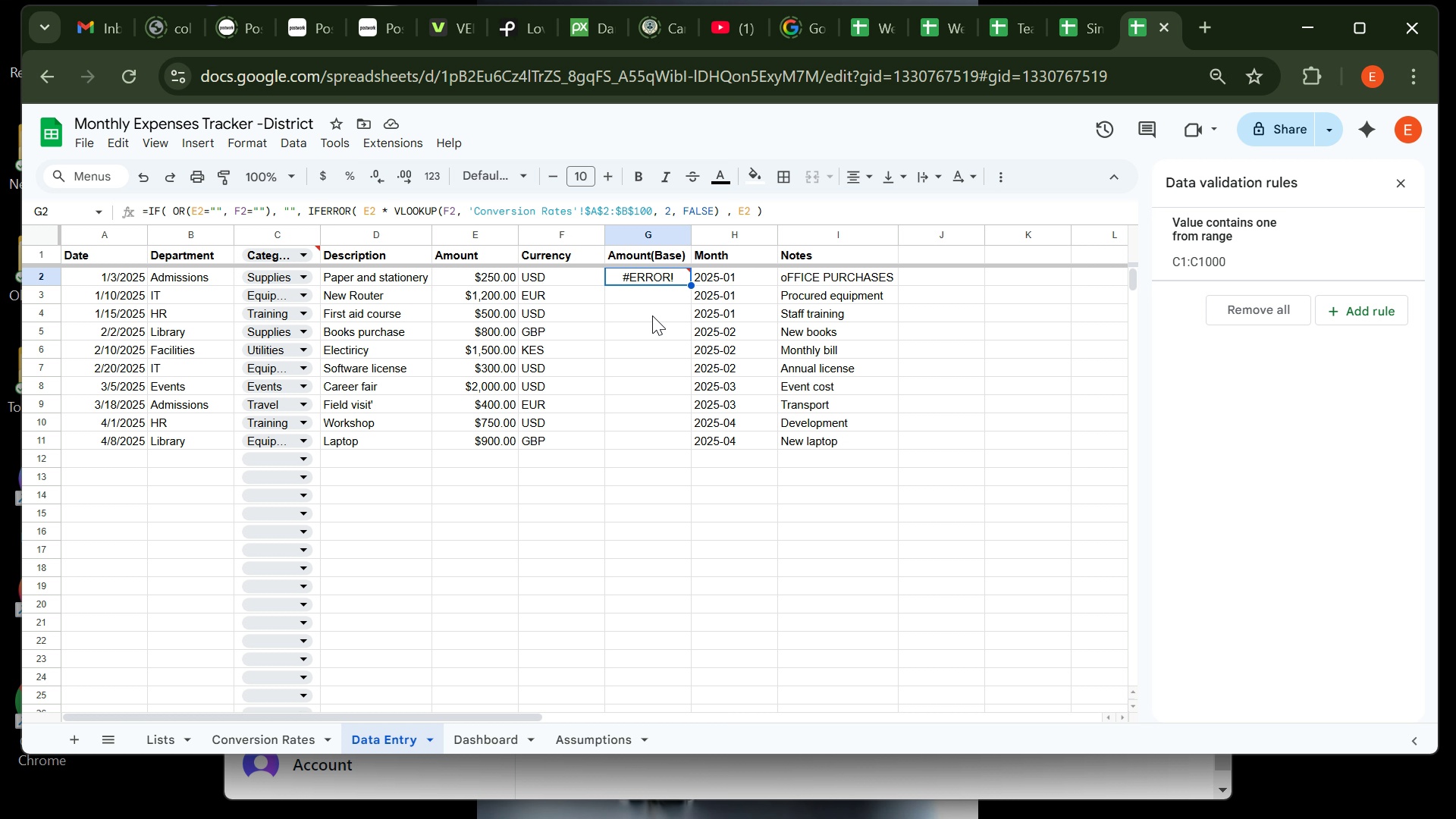 
left_click_drag(start_coordinate=[690, 284], to_coordinate=[690, 441])
 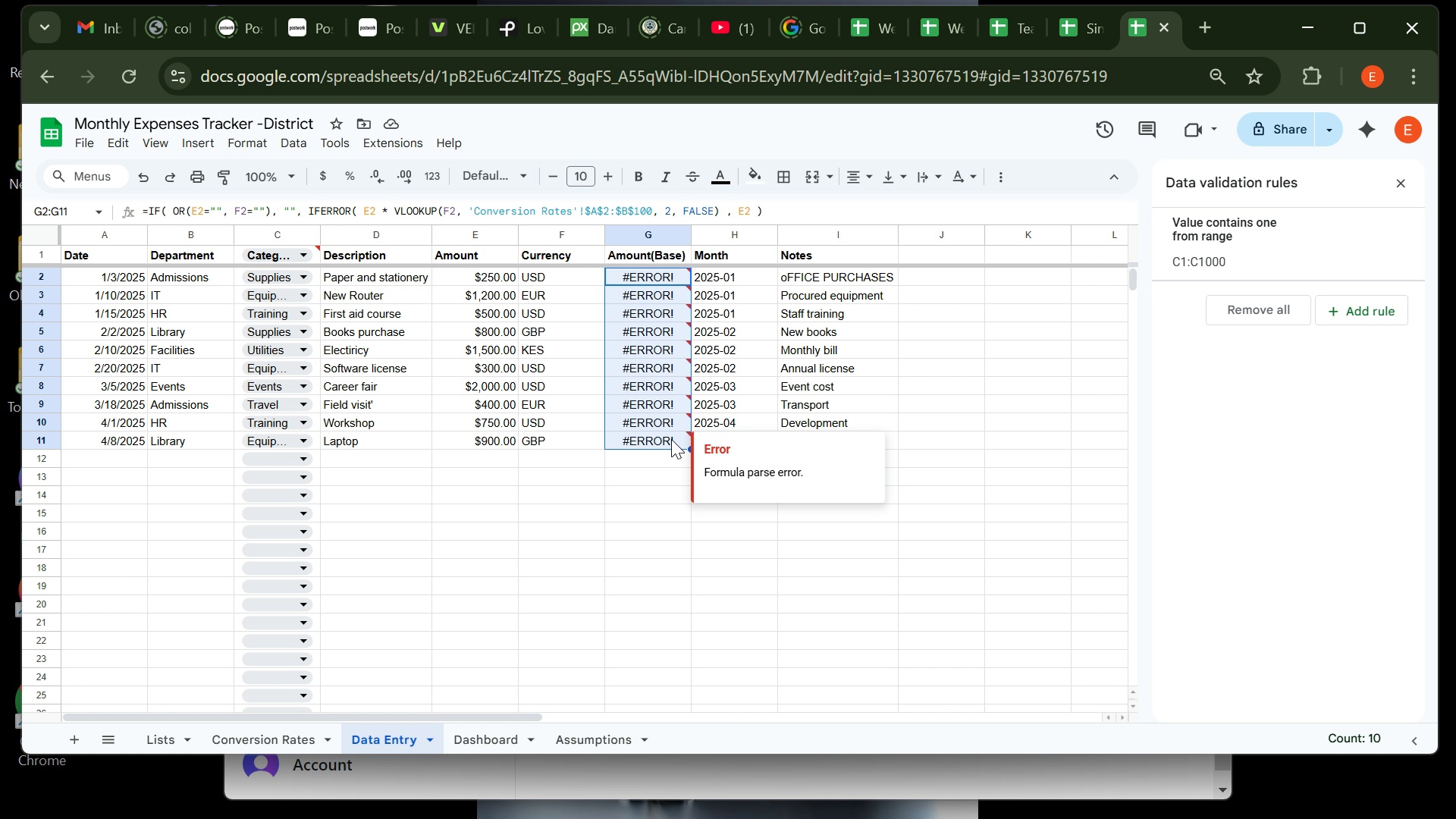 
wait(15.6)
 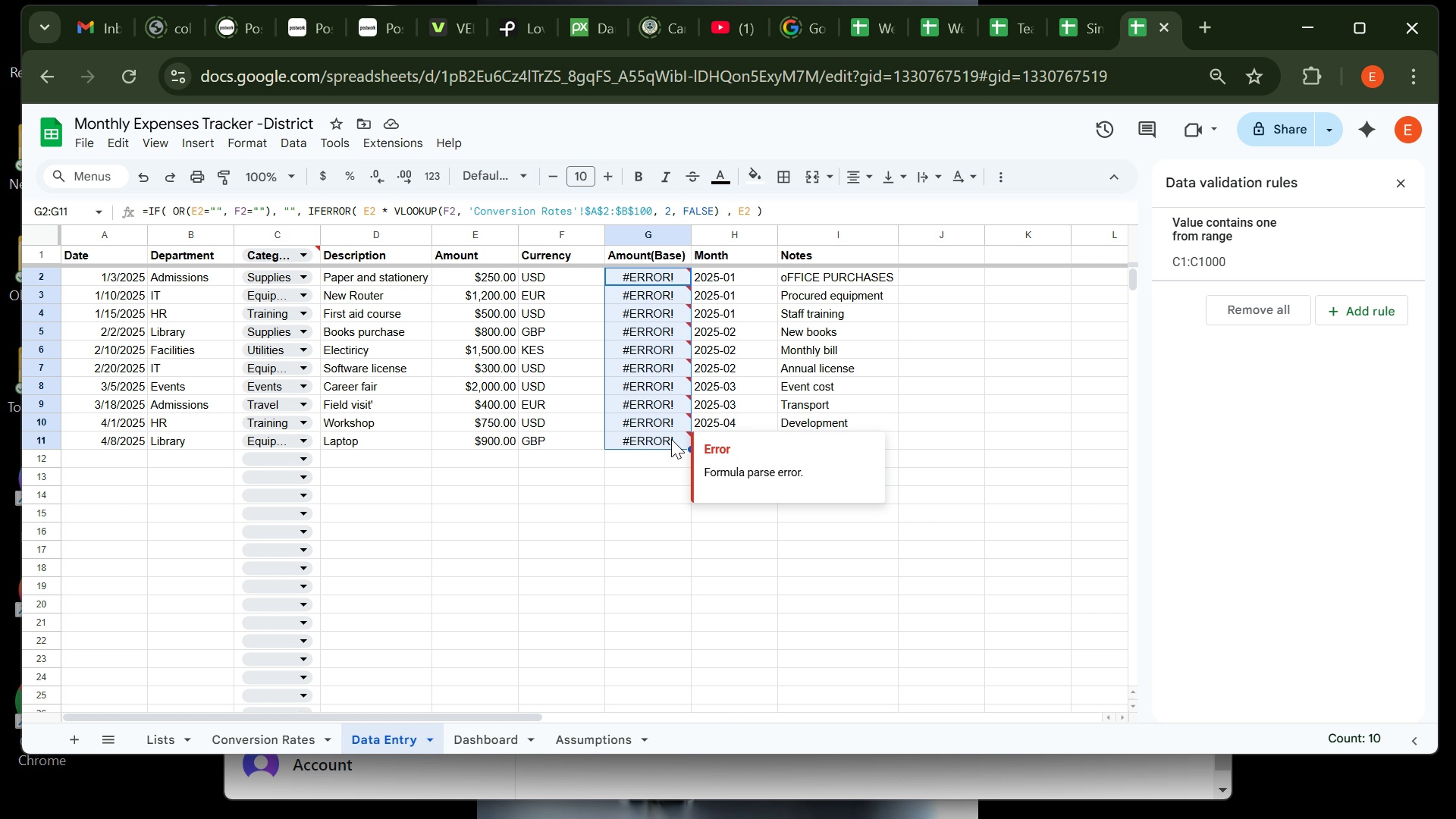 
key(Control+ControlLeft)
 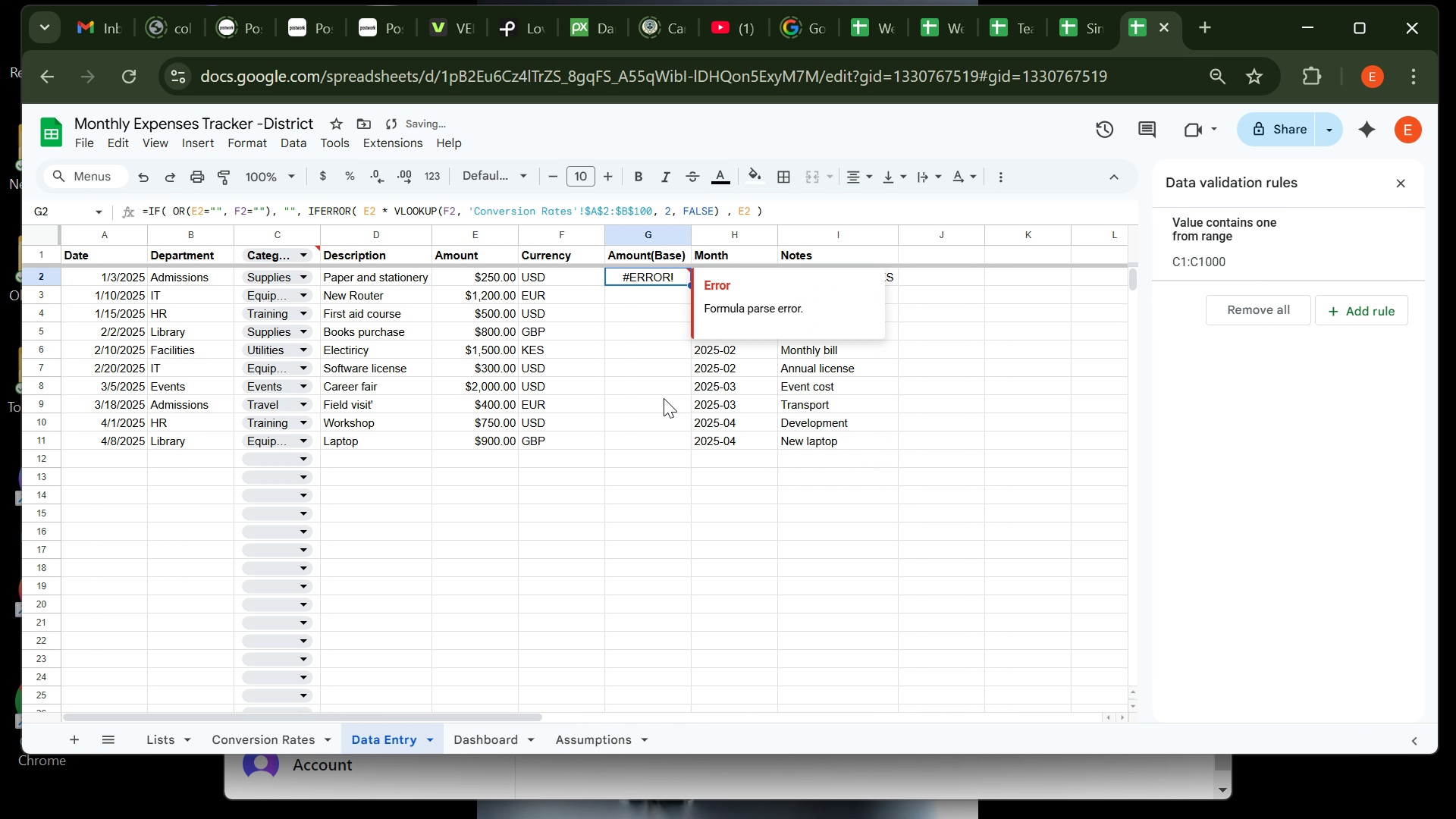 
key(Control+Z)
 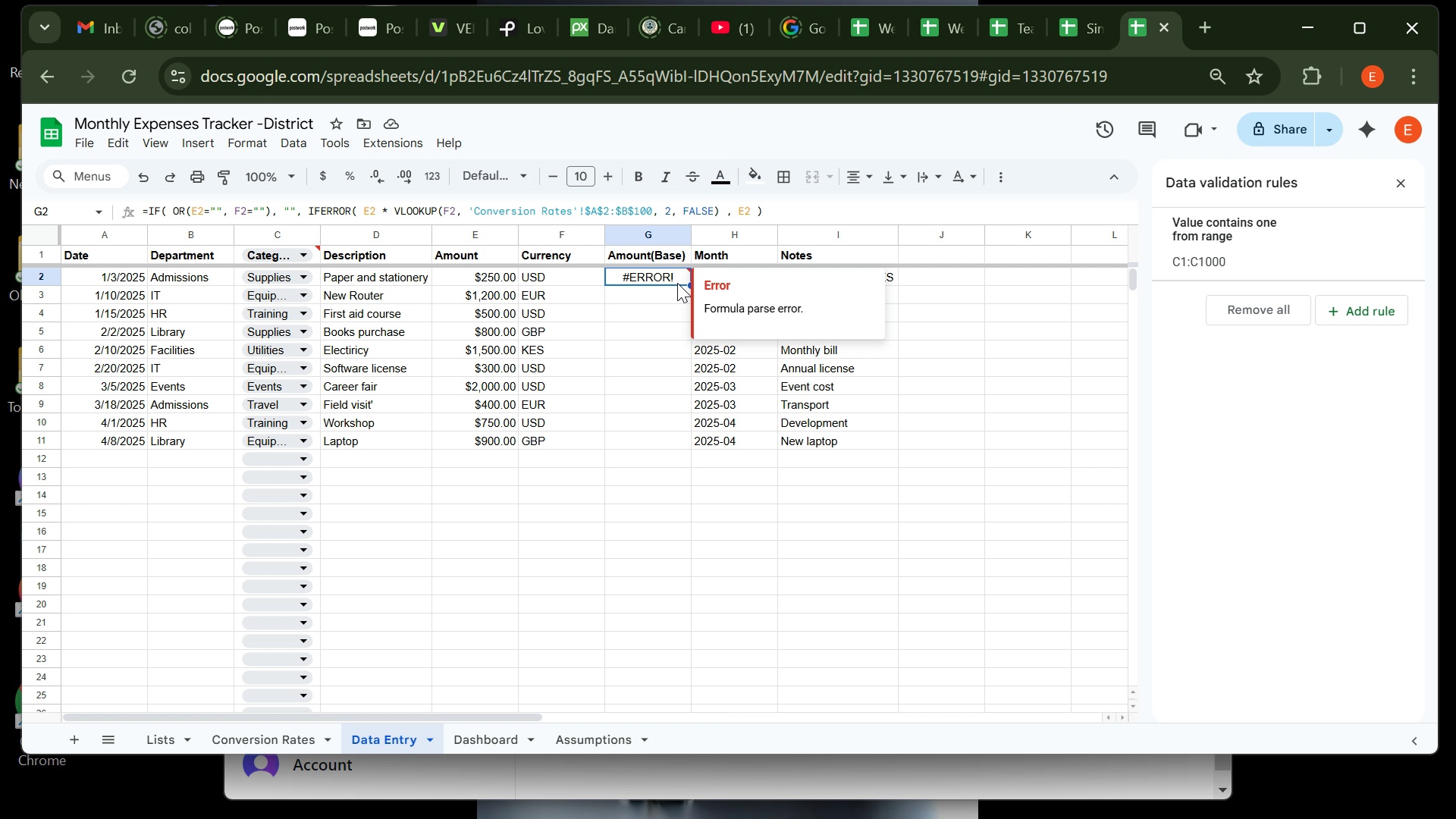 
wait(66.28)
 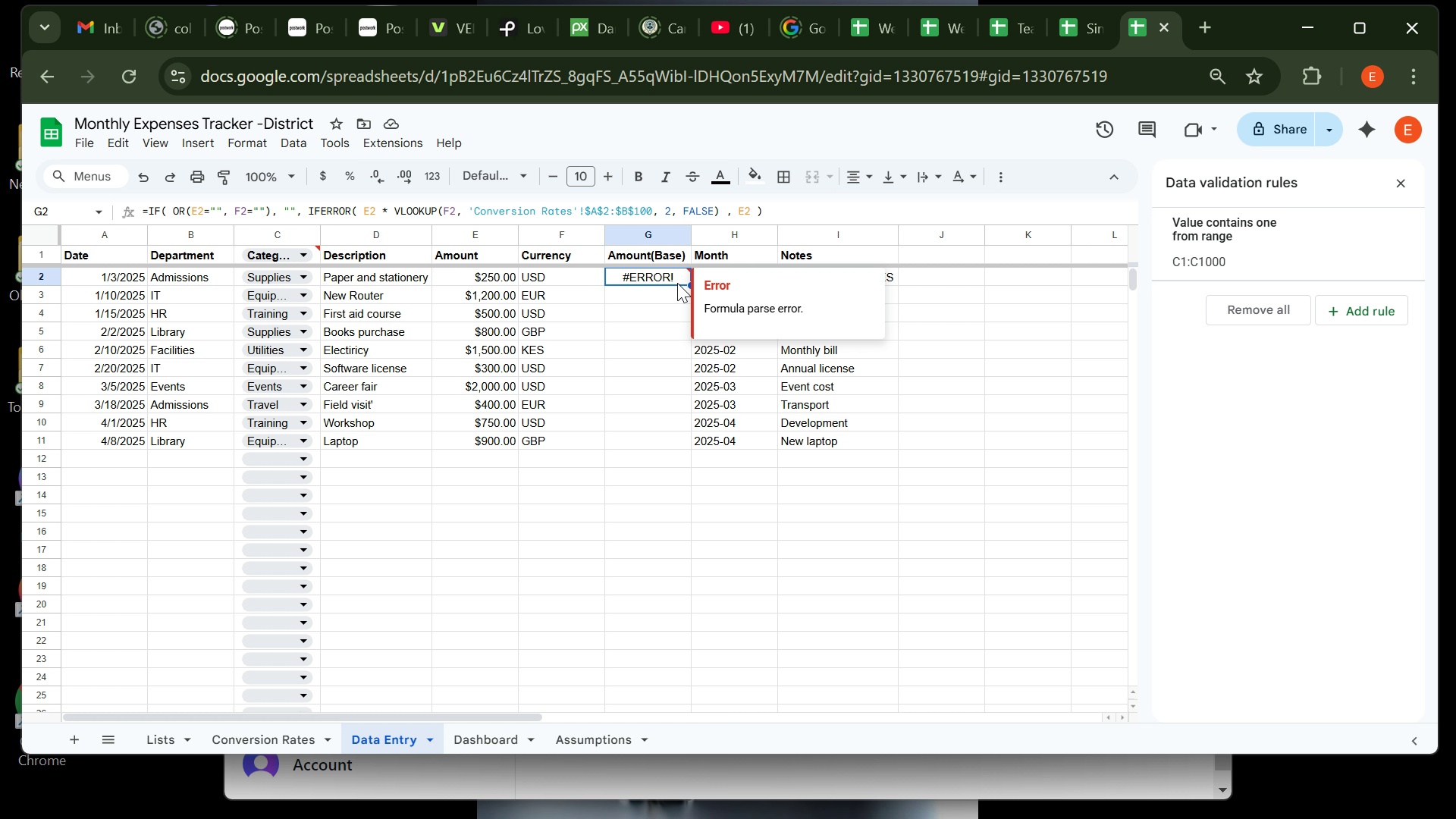 
mouse_move([1017, 802])
 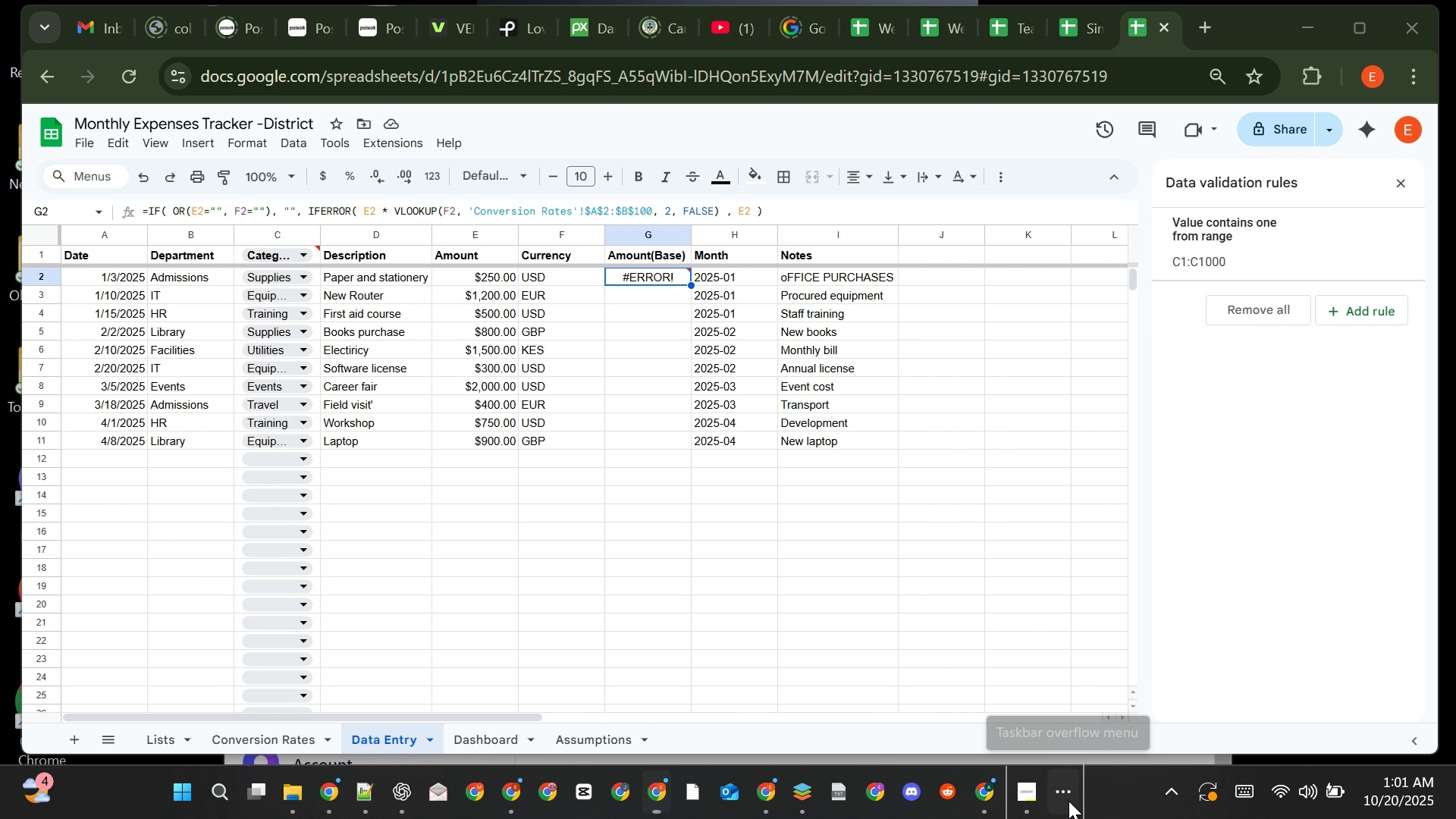 
left_click([1068, 801])
 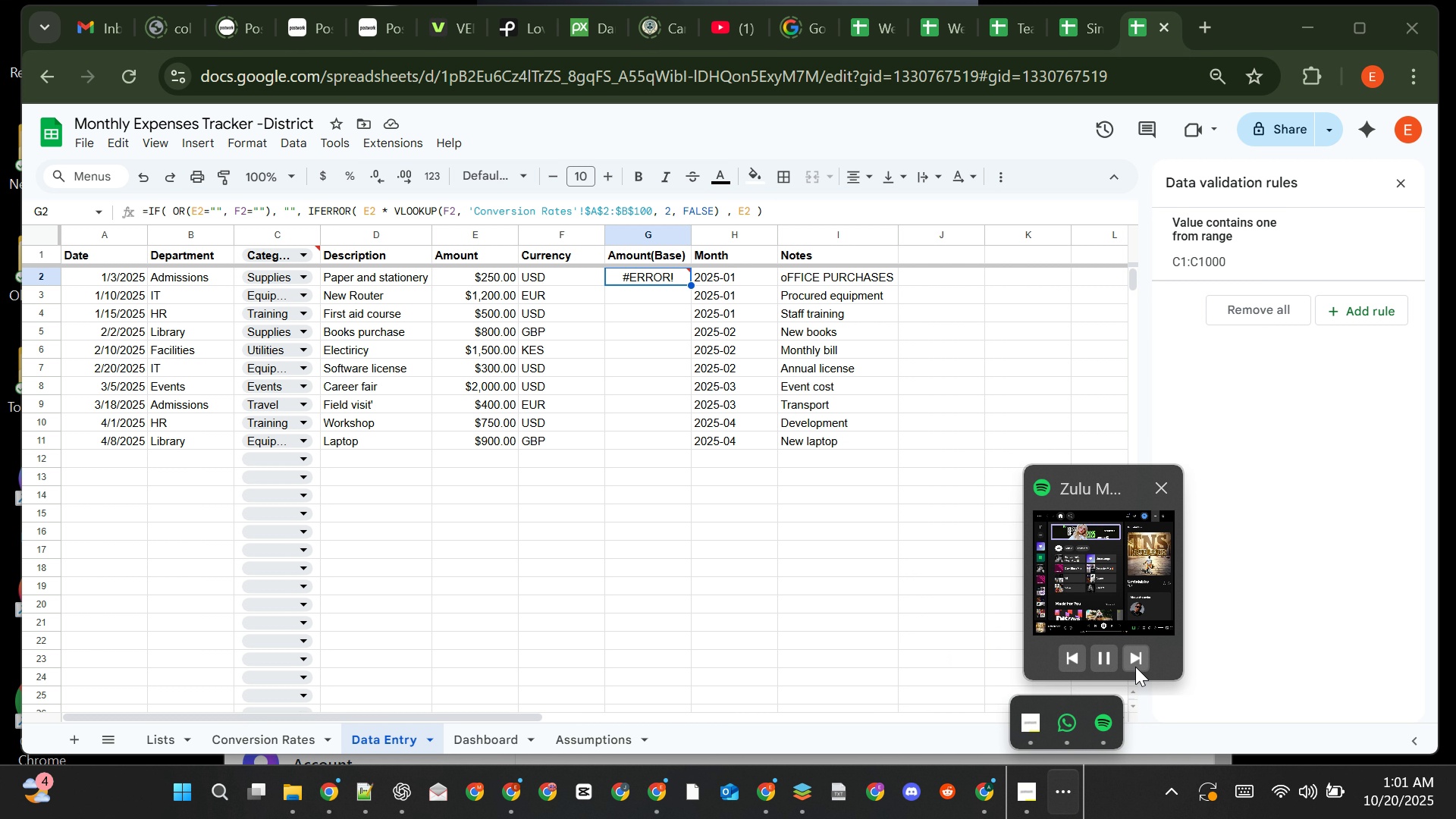 
left_click([1141, 657])
 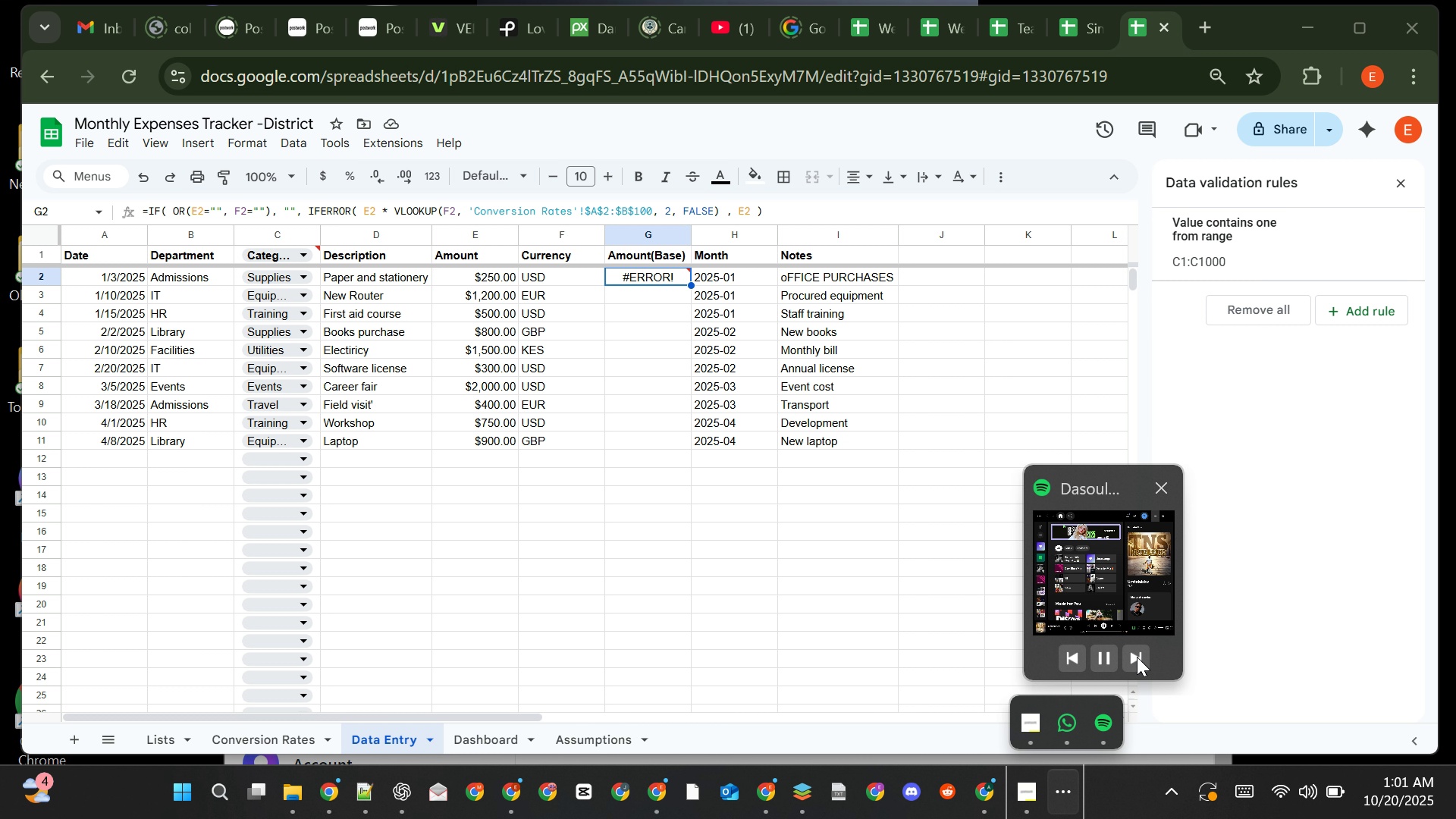 
wait(54.24)
 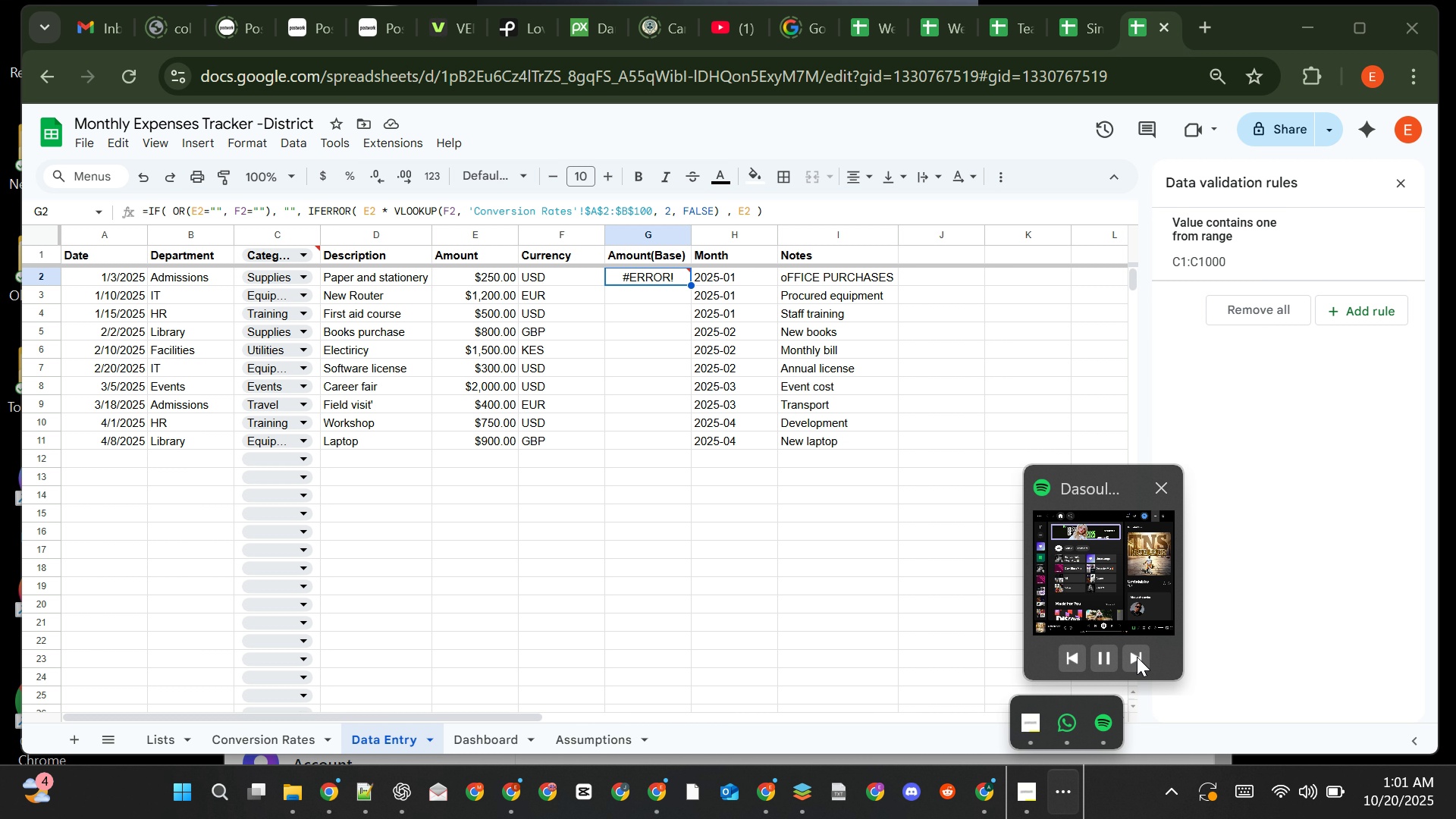 
left_click([1034, 786])
 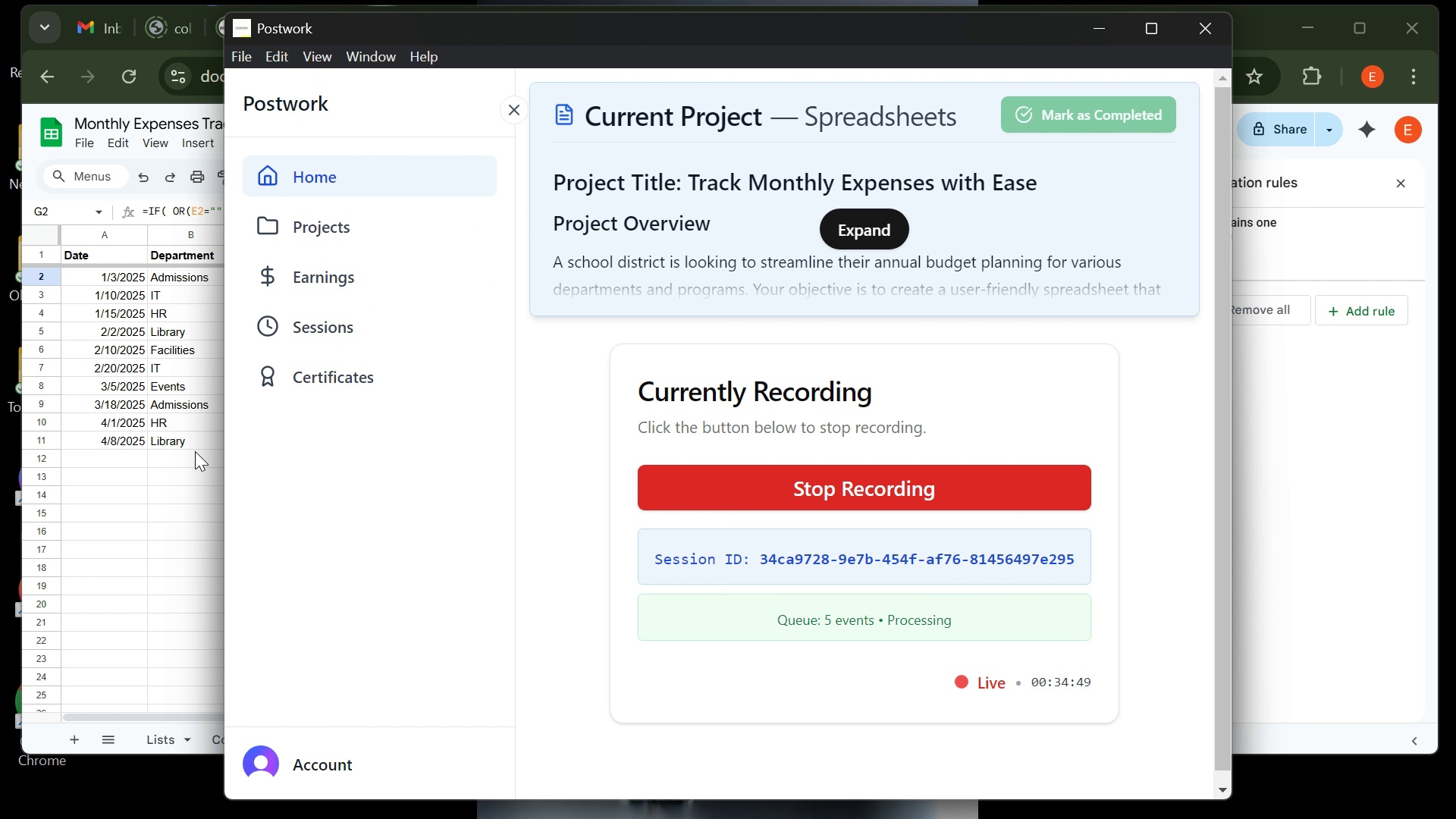 
left_click([196, 447])
 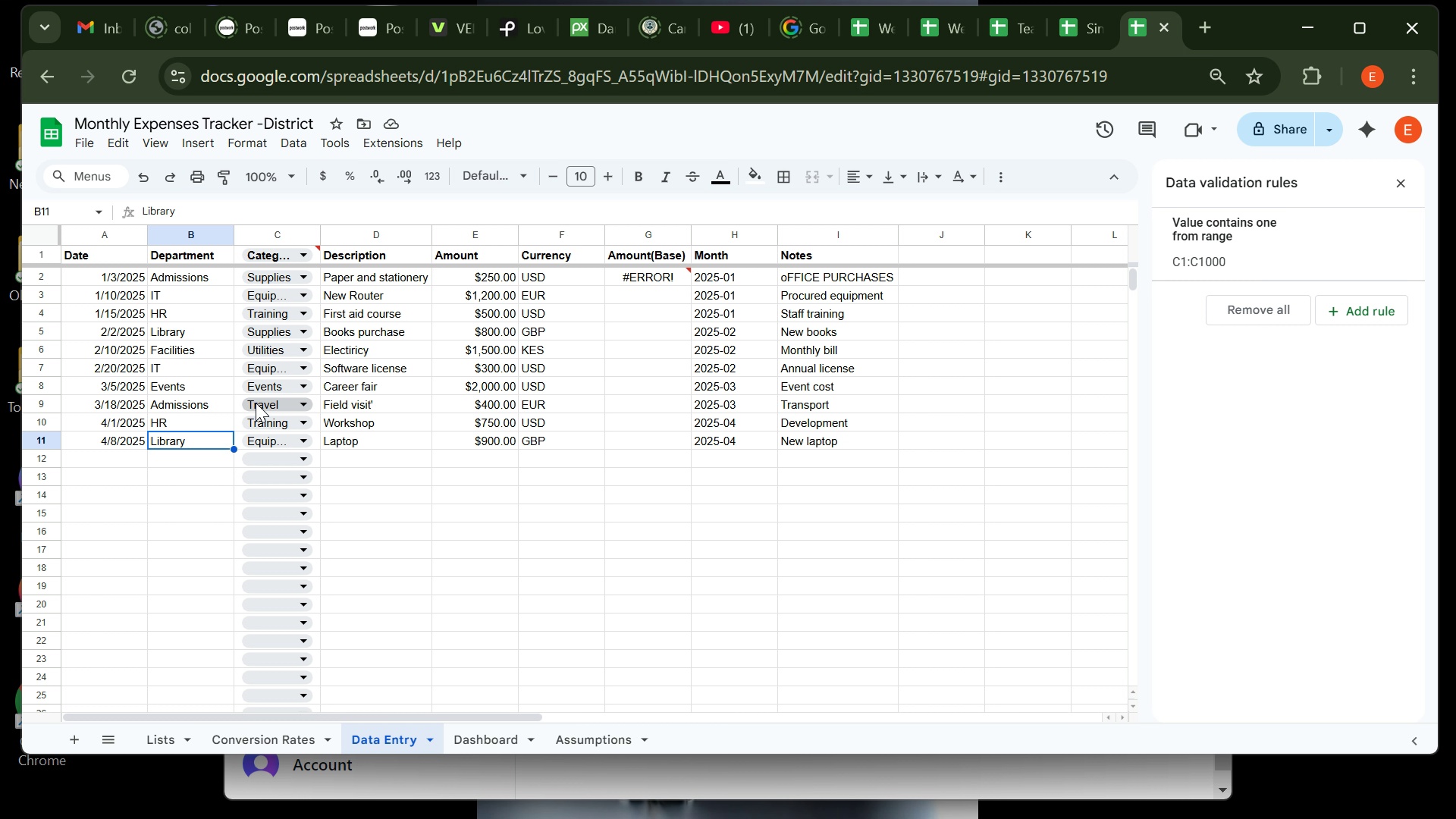 
wait(13.3)
 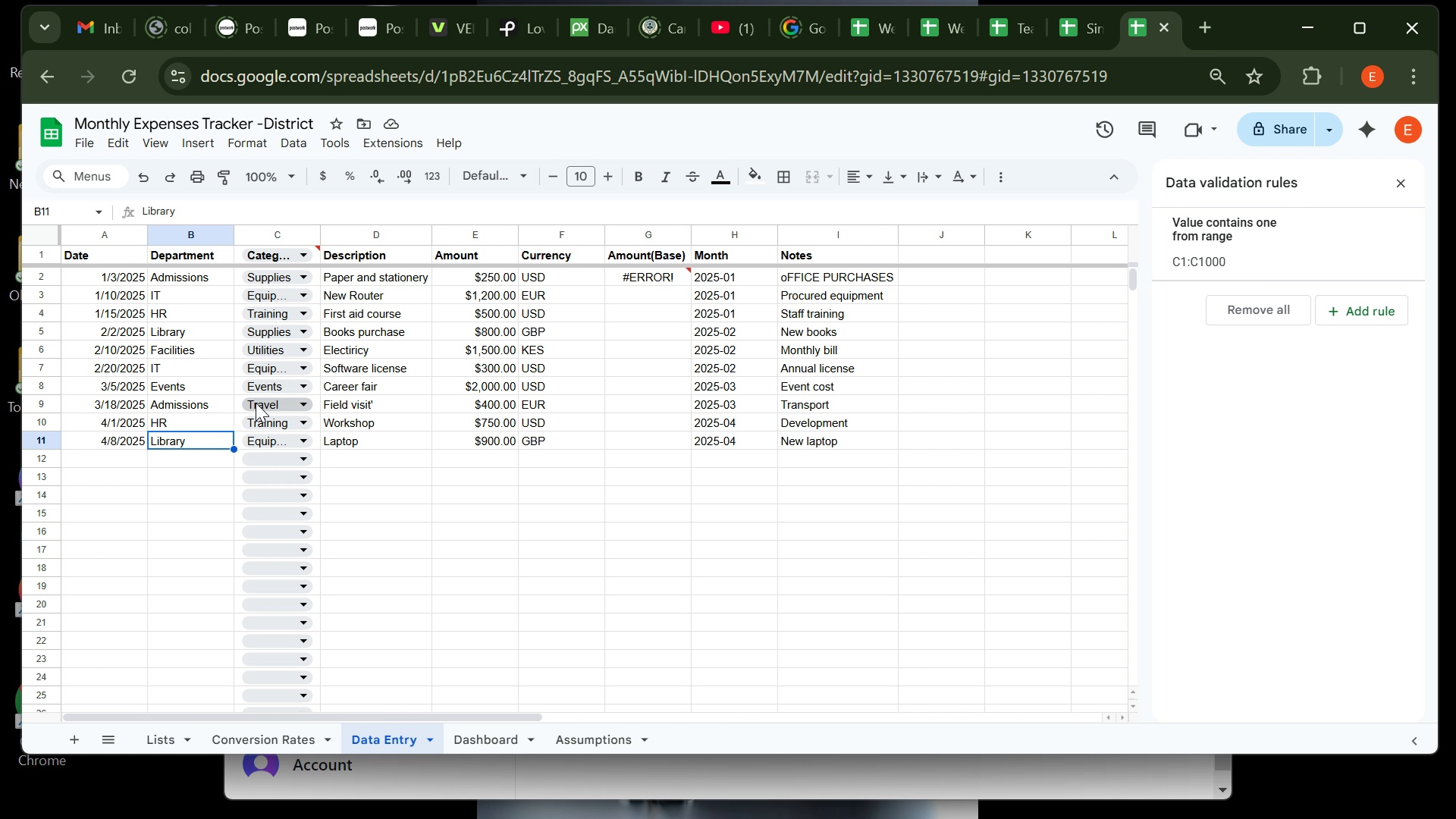 
left_click([632, 274])
 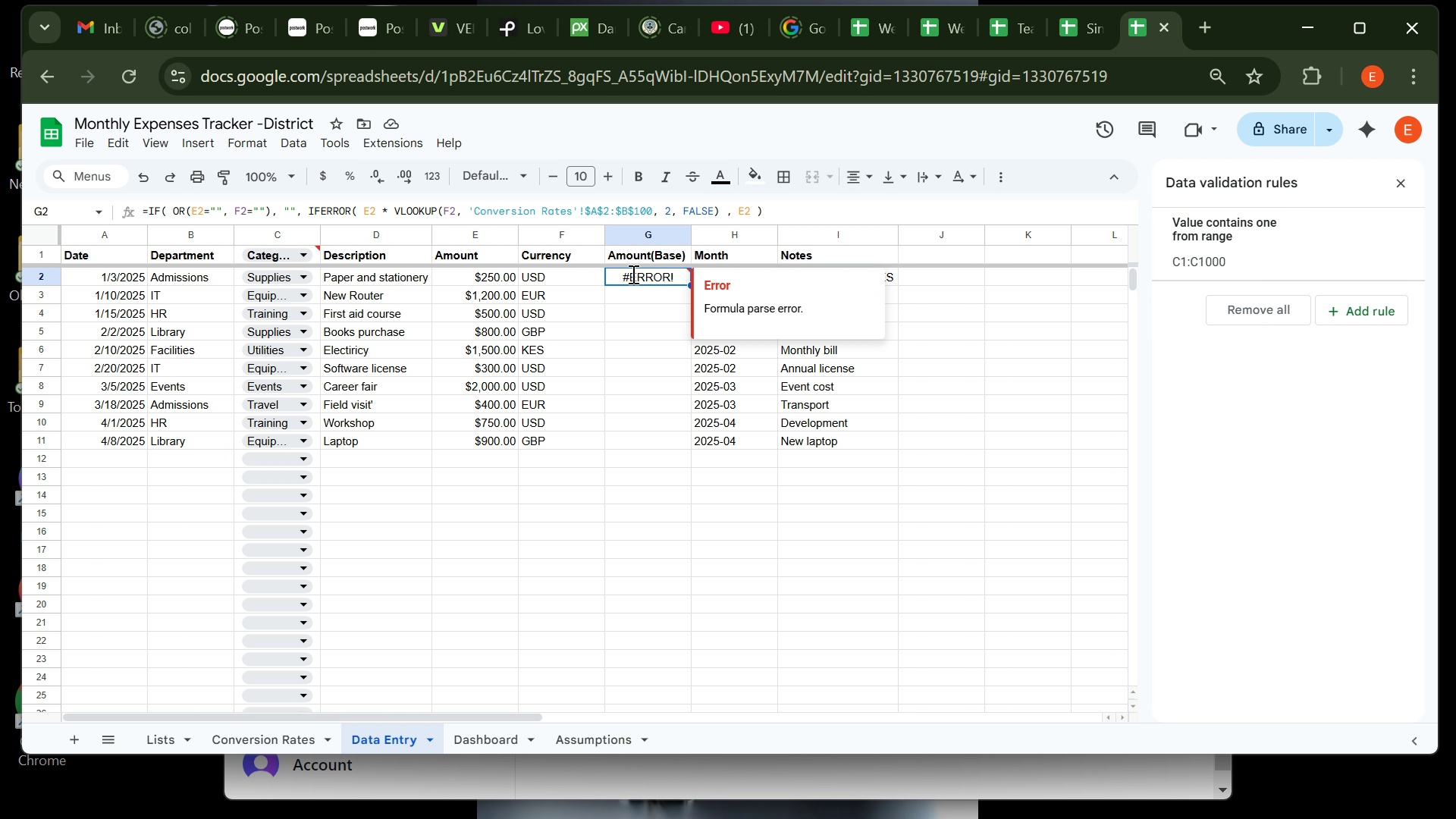 
key(Equal)
 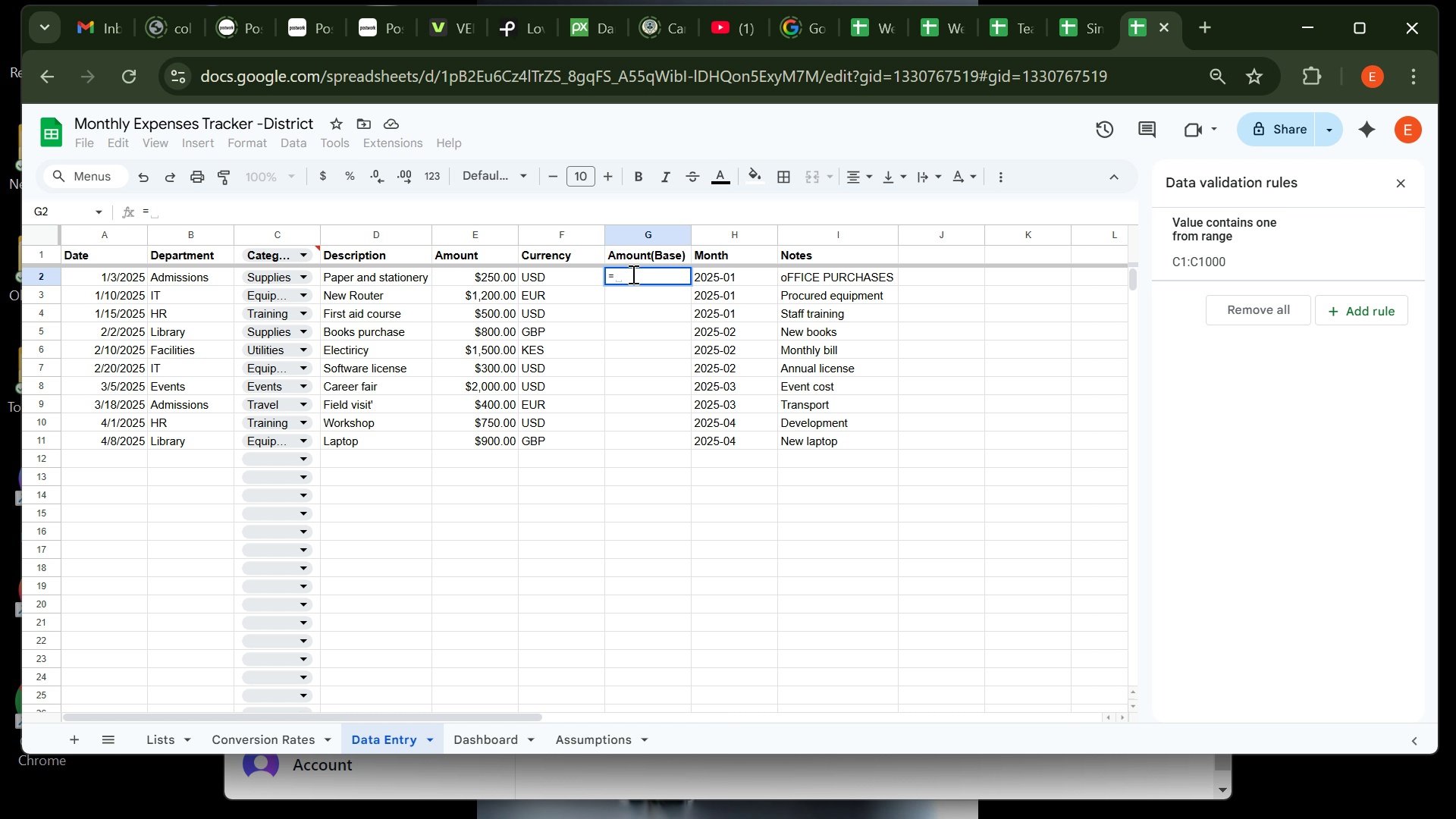 
type(if)
key(Backspace)
key(Backspace)
type(IF)
 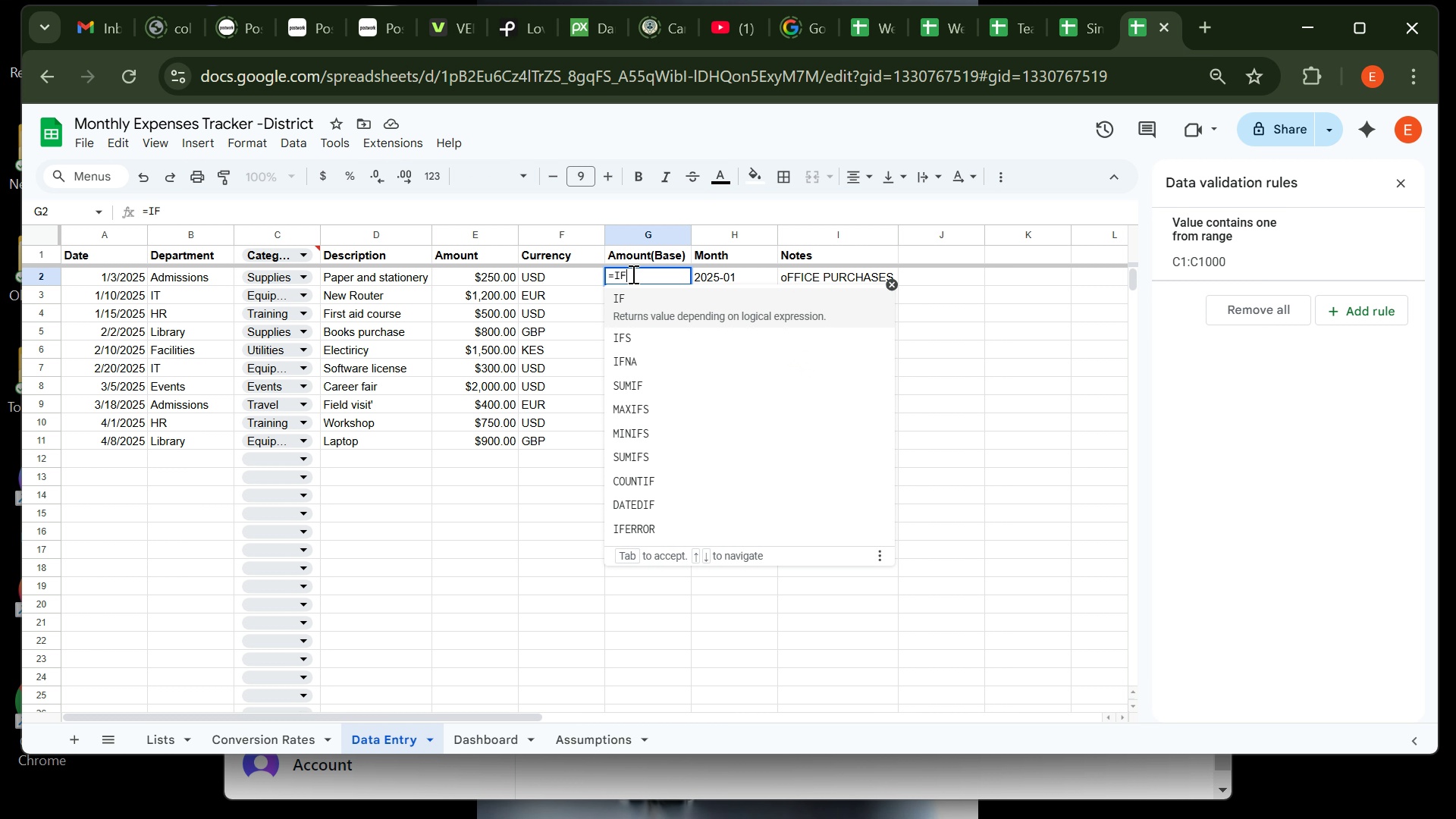 
key(Shift+9)
 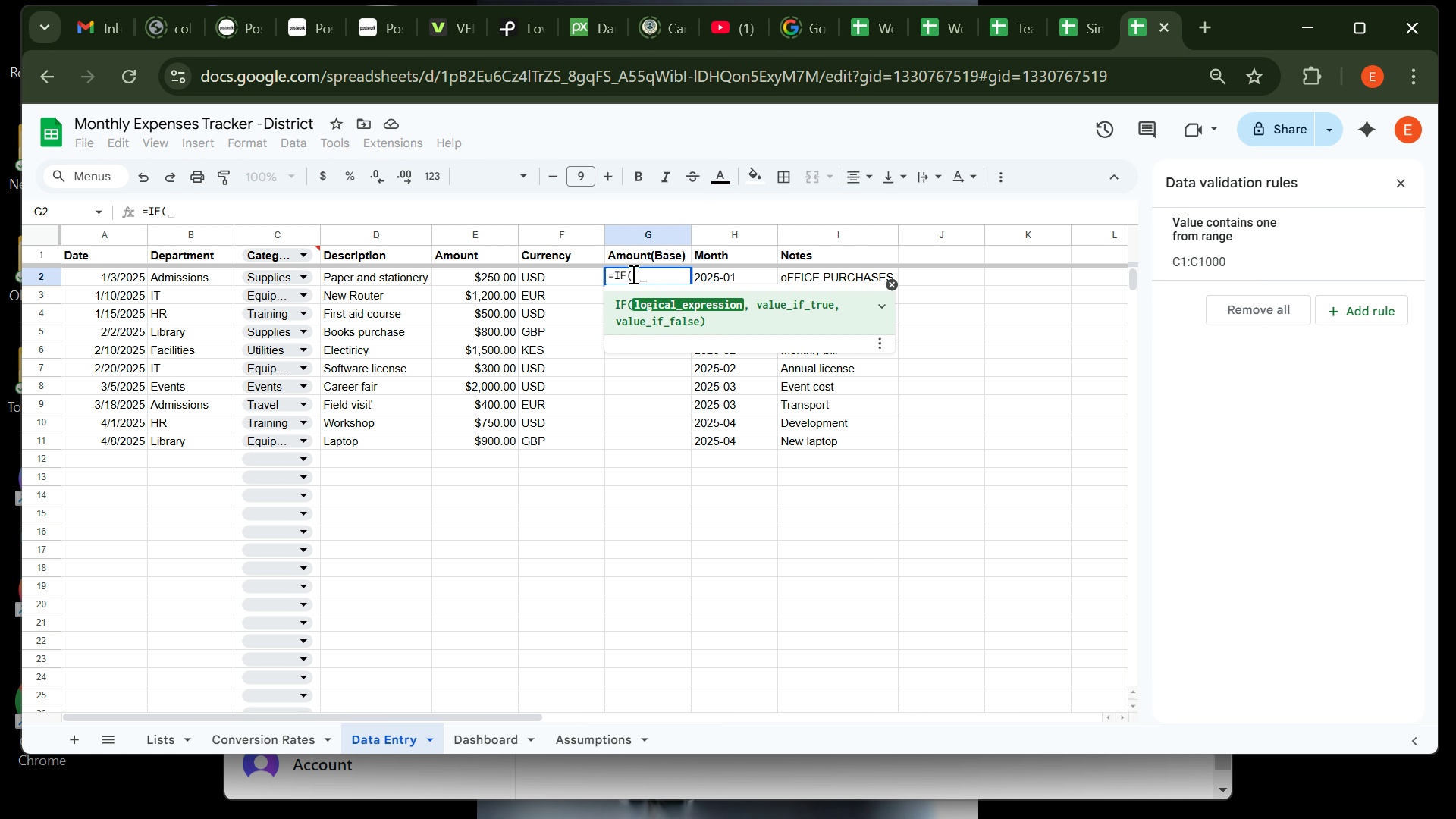 
key(Space)
 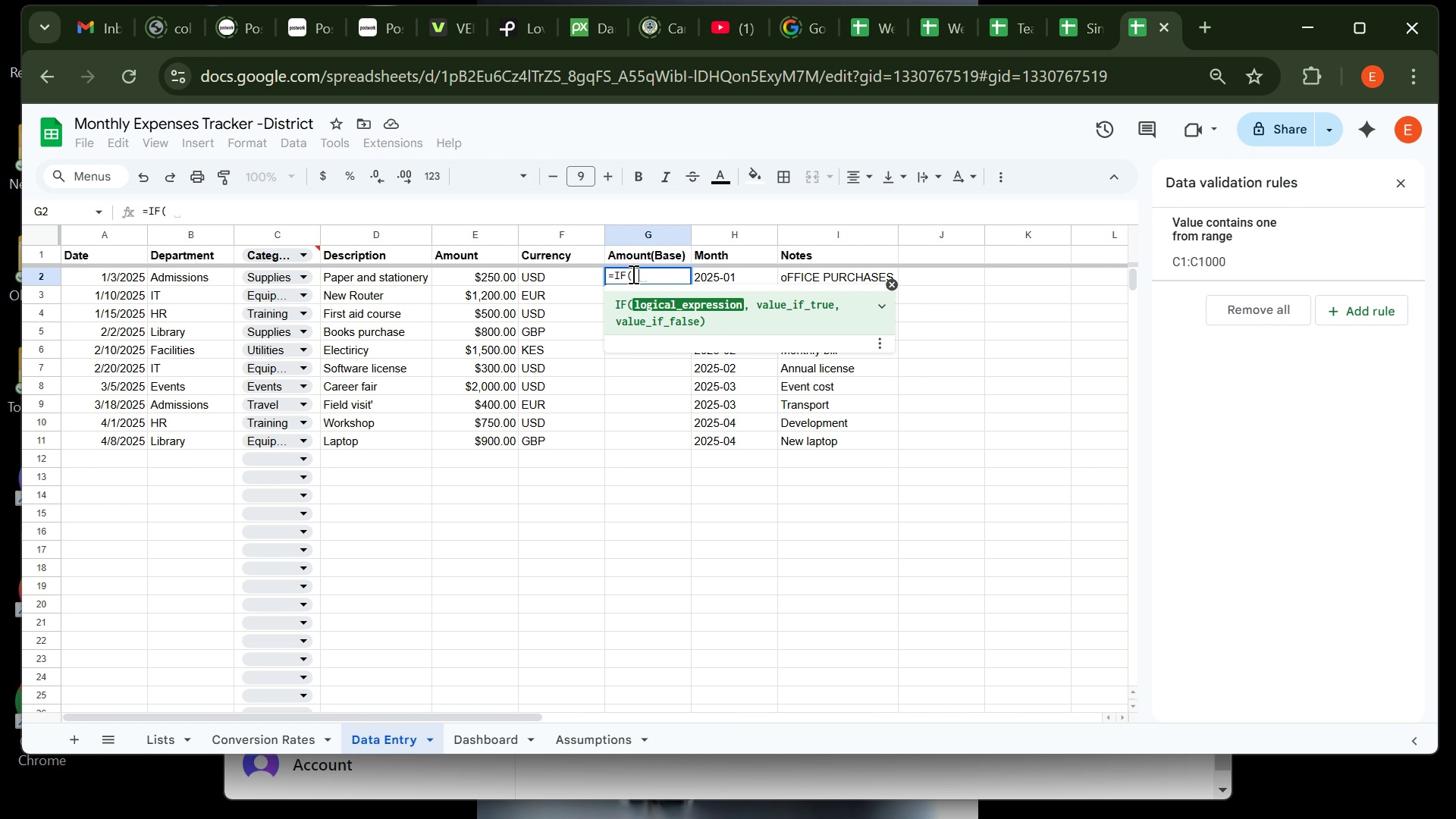 
key(Space)
 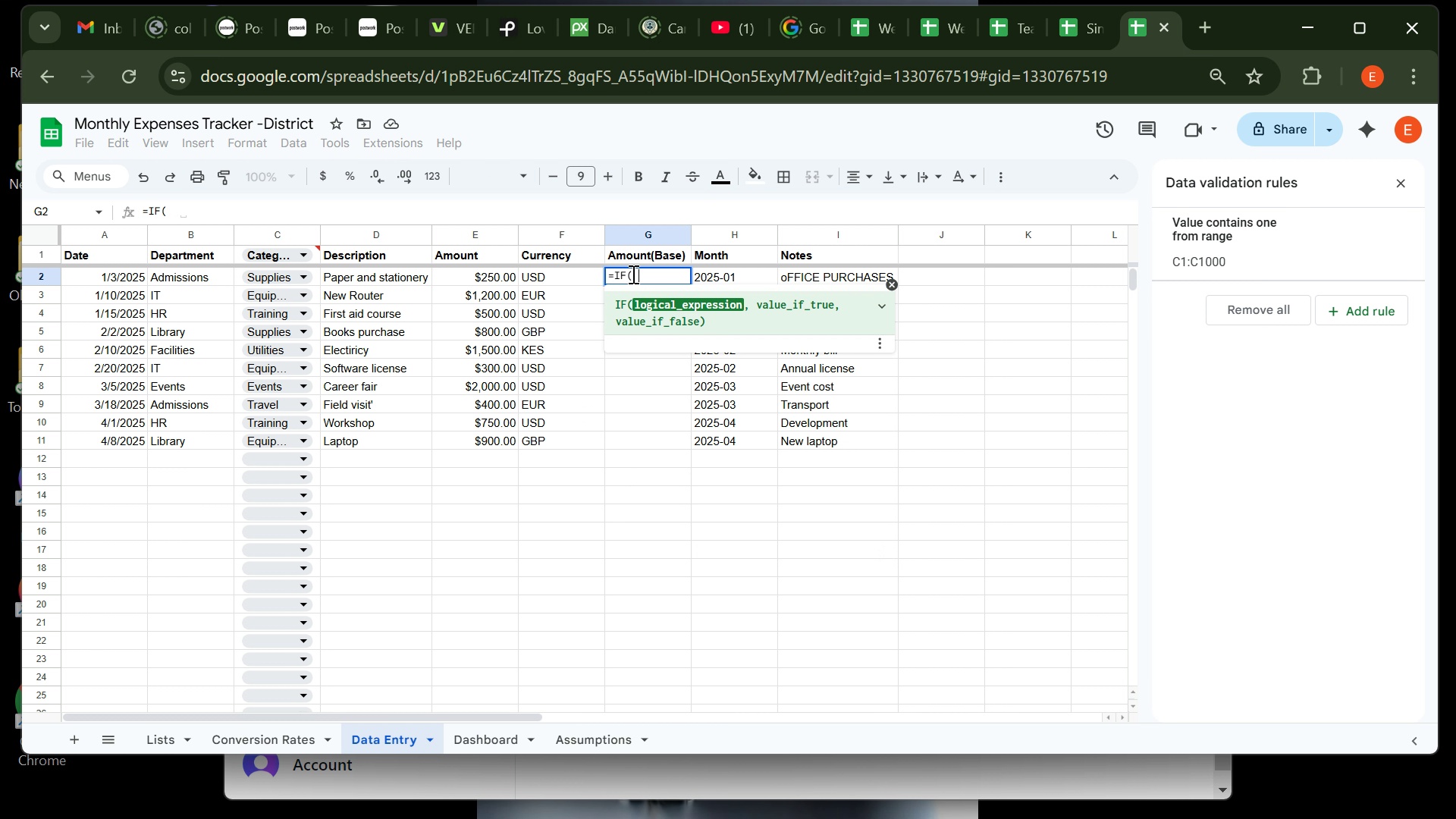 
key(Backspace)
 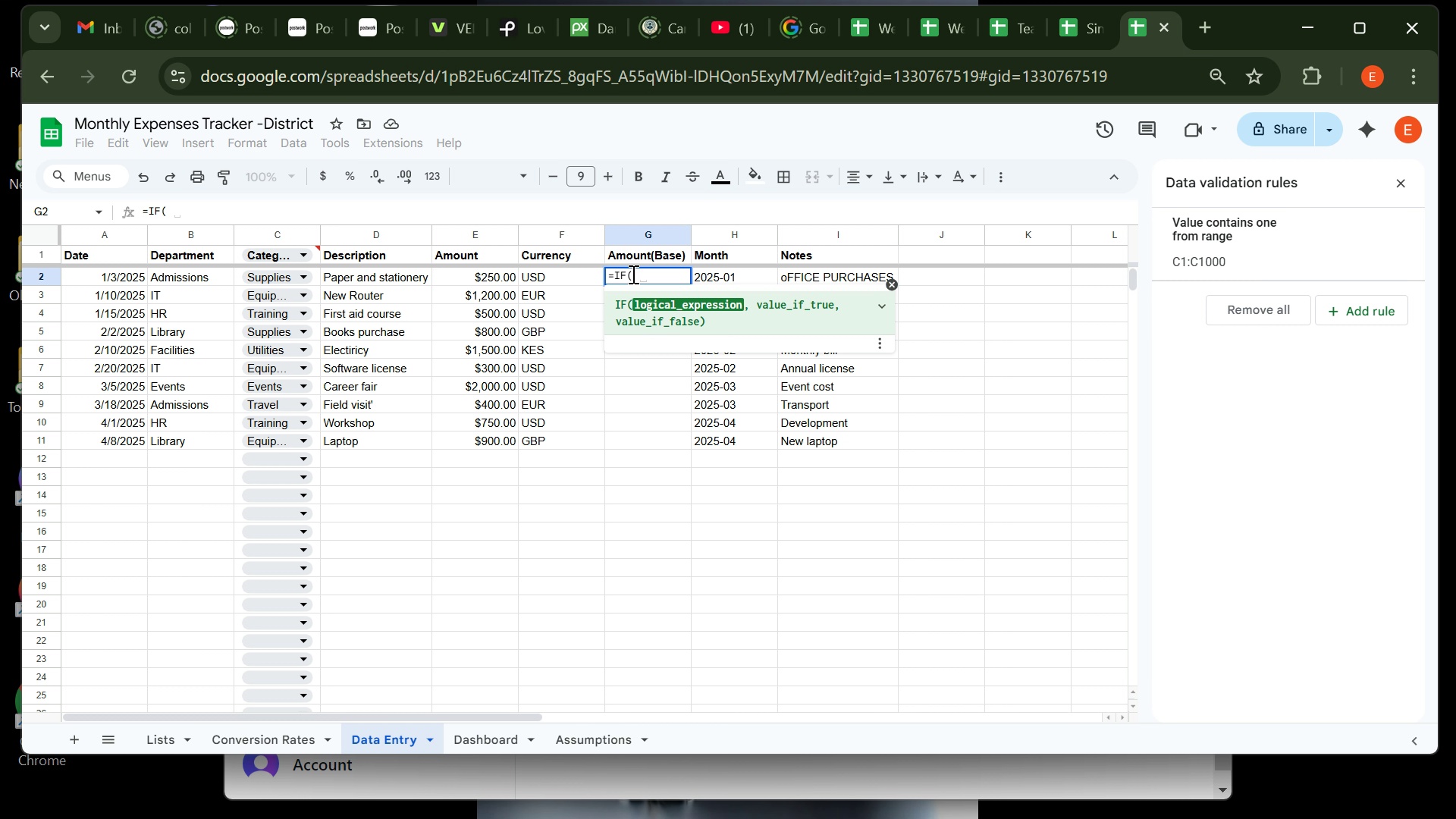 
type(OR)
 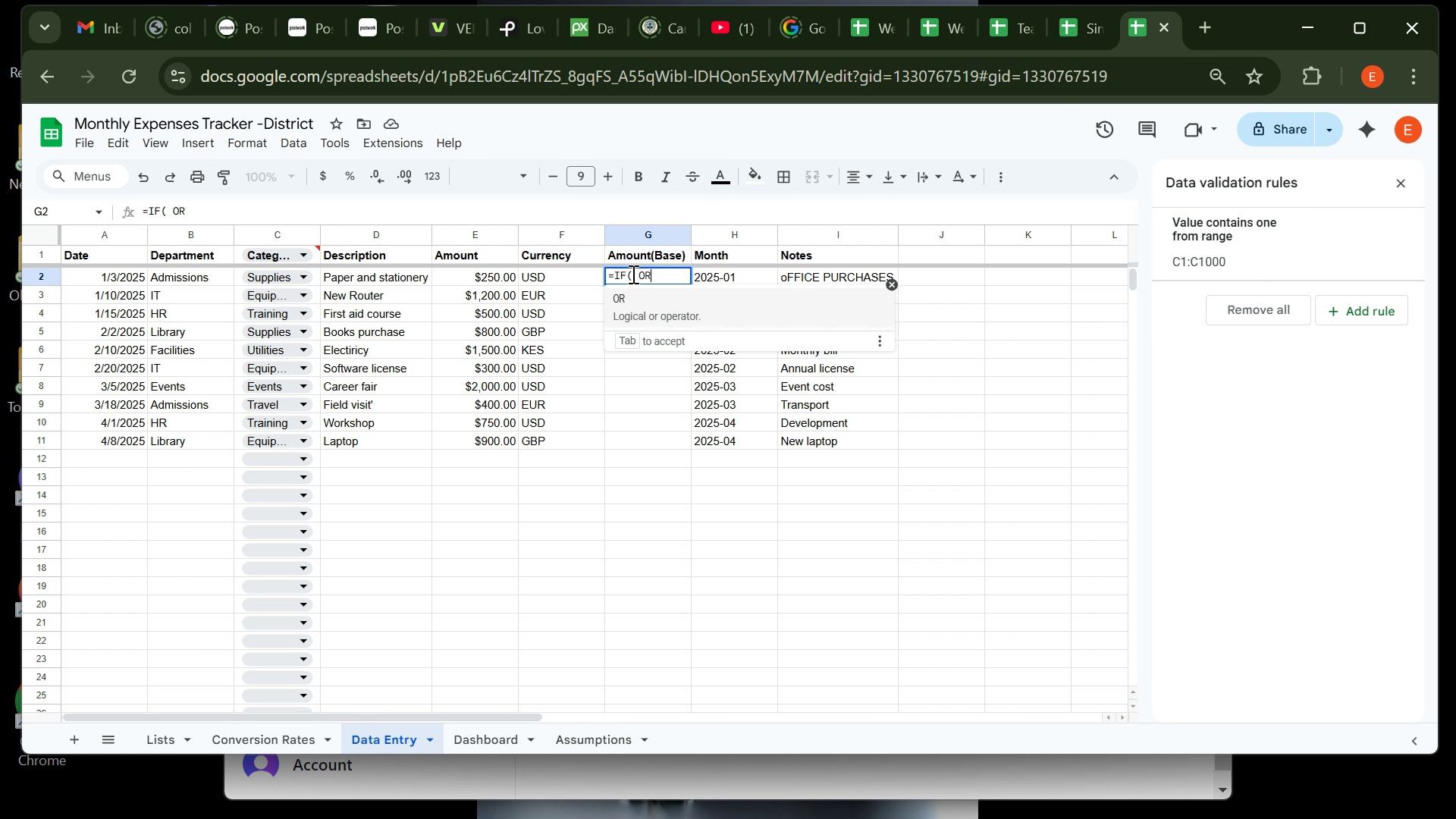 
type((E2)
 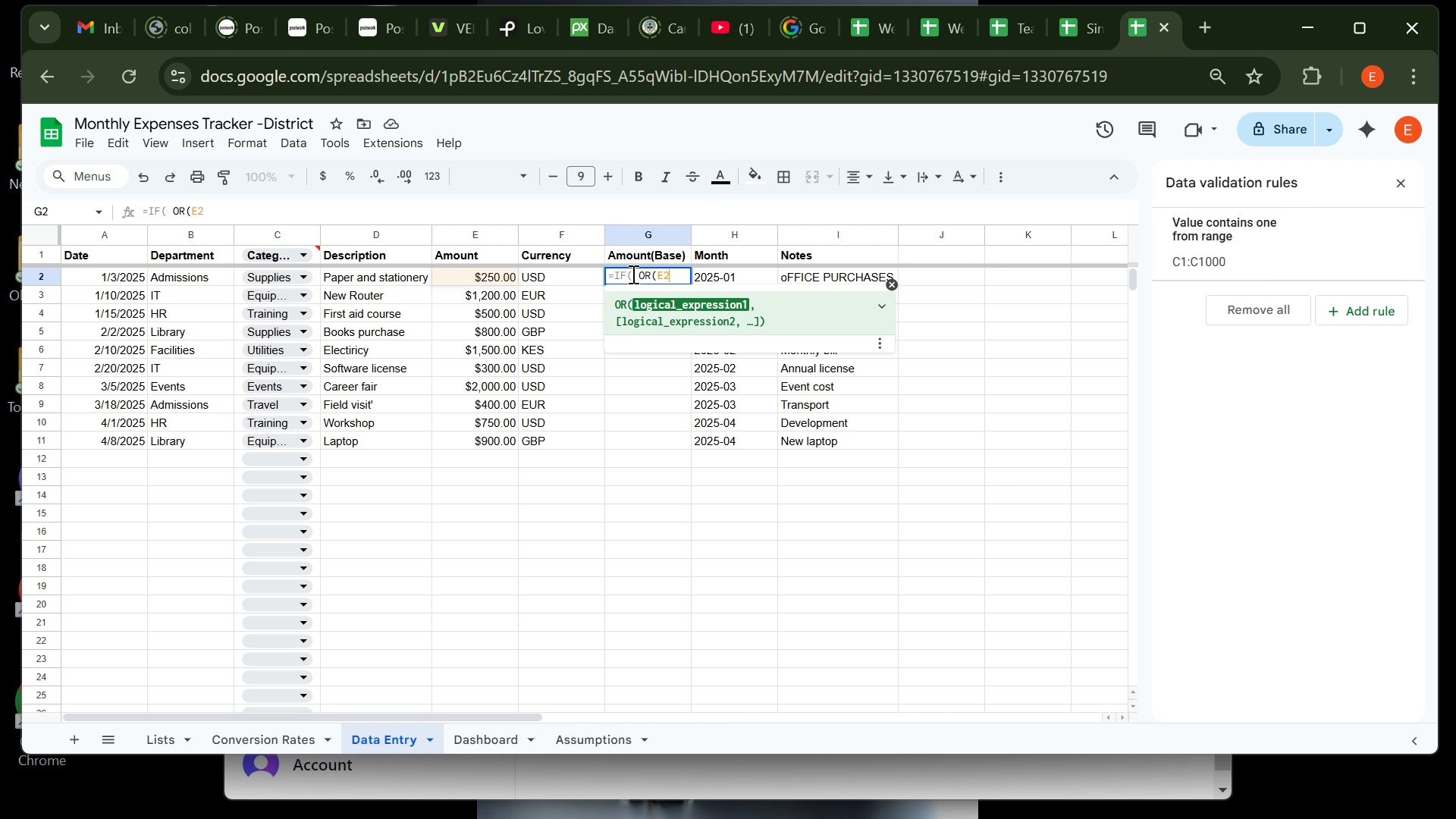 
key(Equal)
 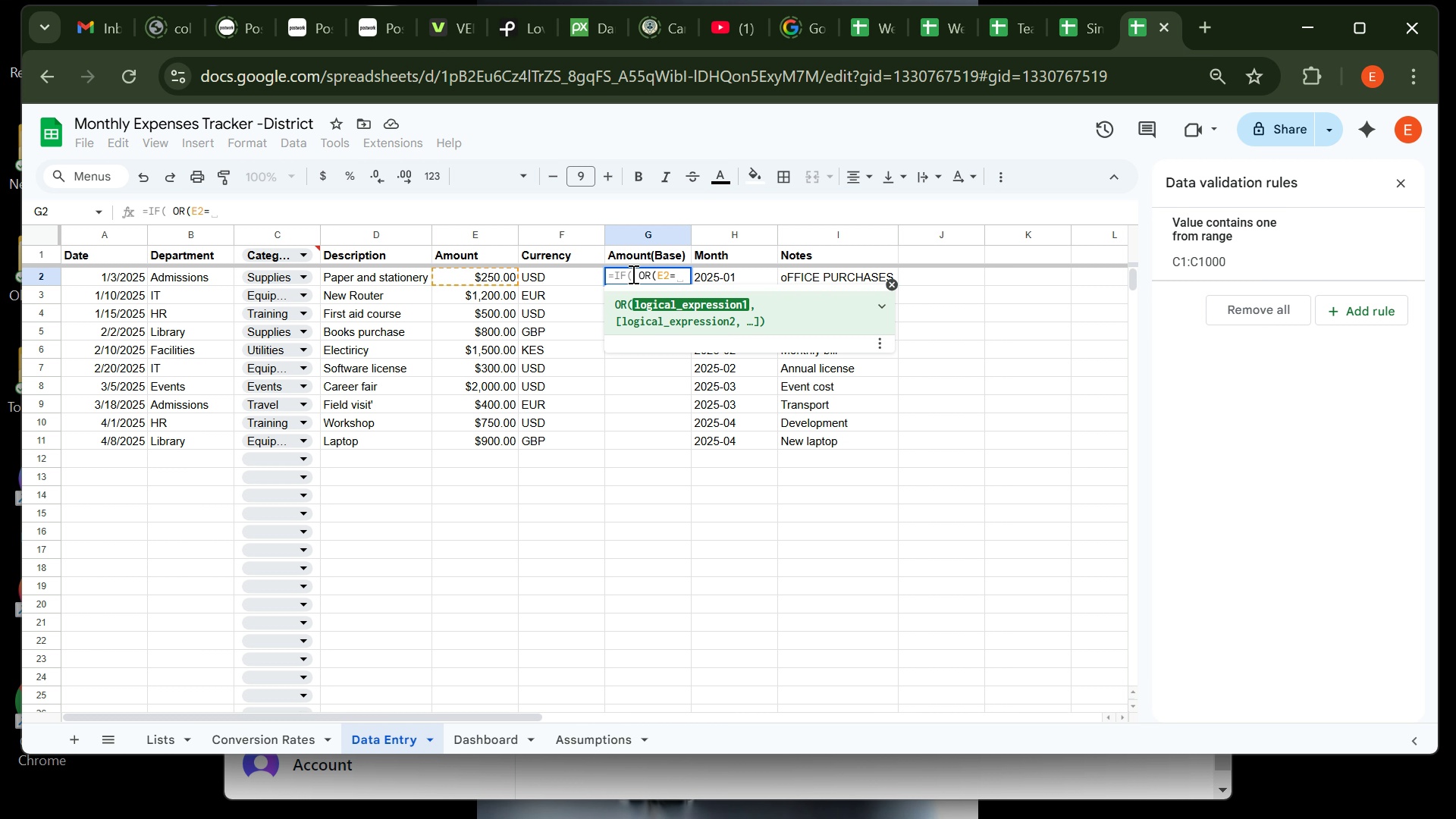 
key(Shift+Quote)
 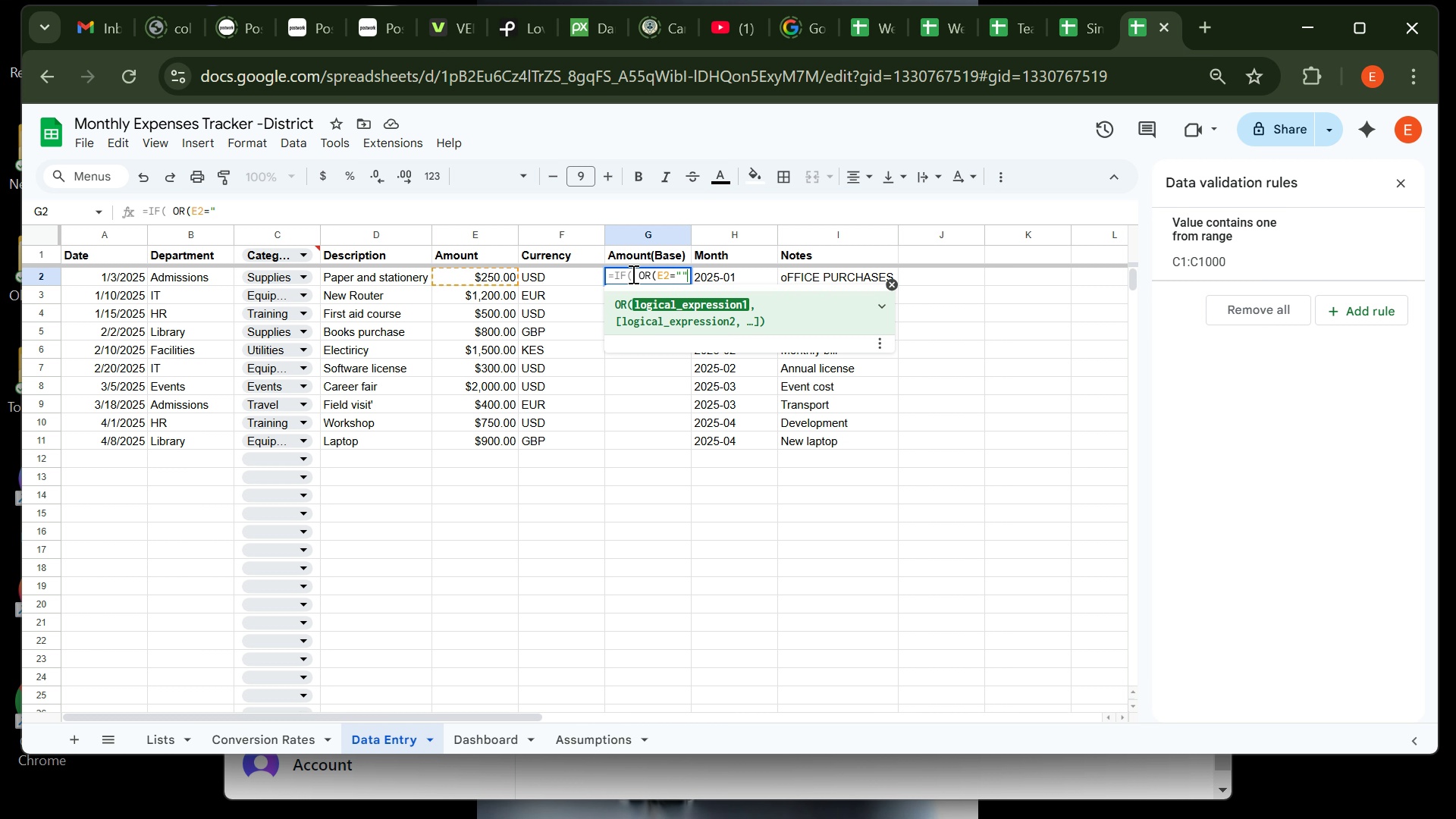 
key(Shift+Quote)
 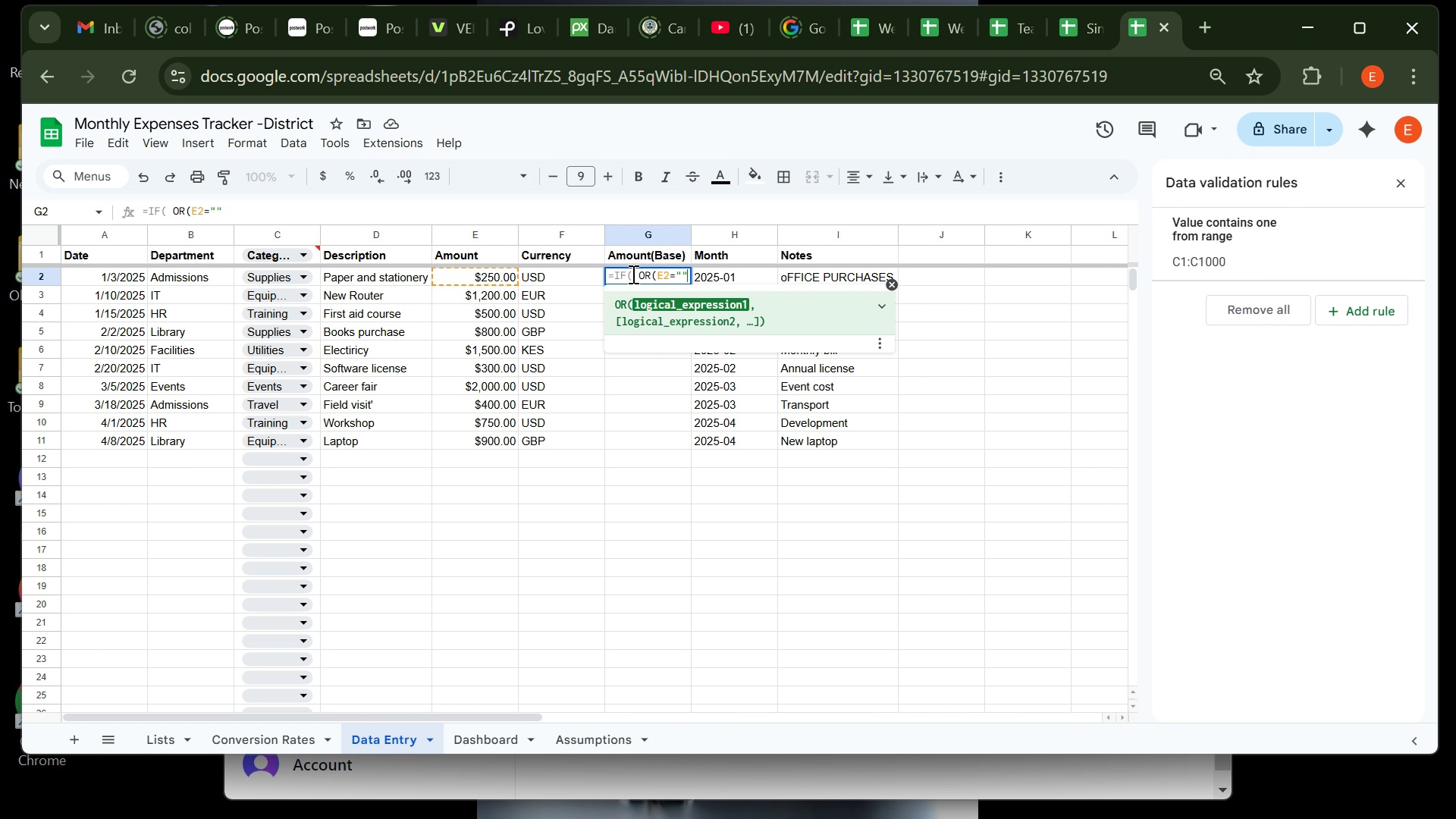 
type(,F2="")
 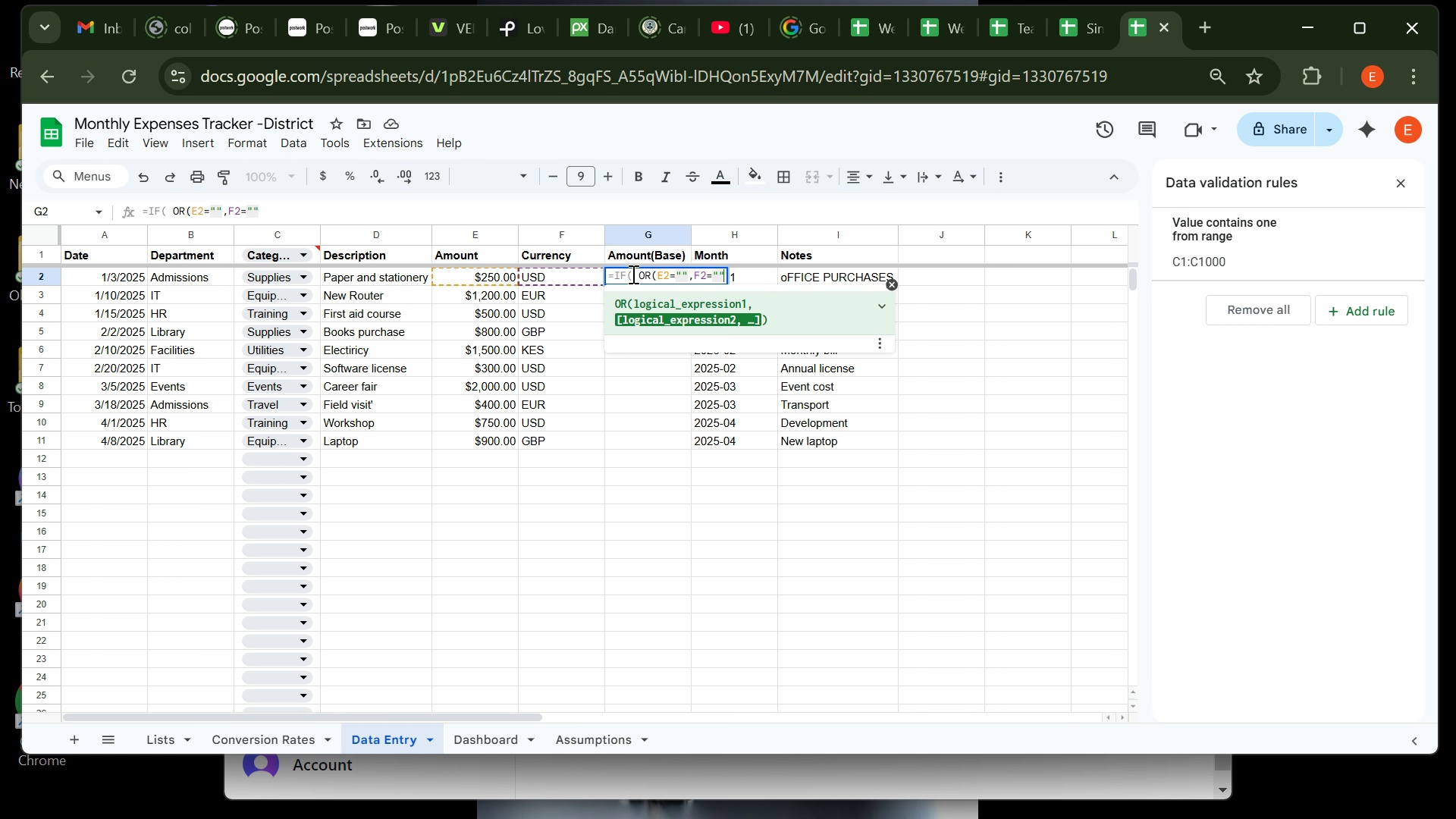 
key(Comma)
 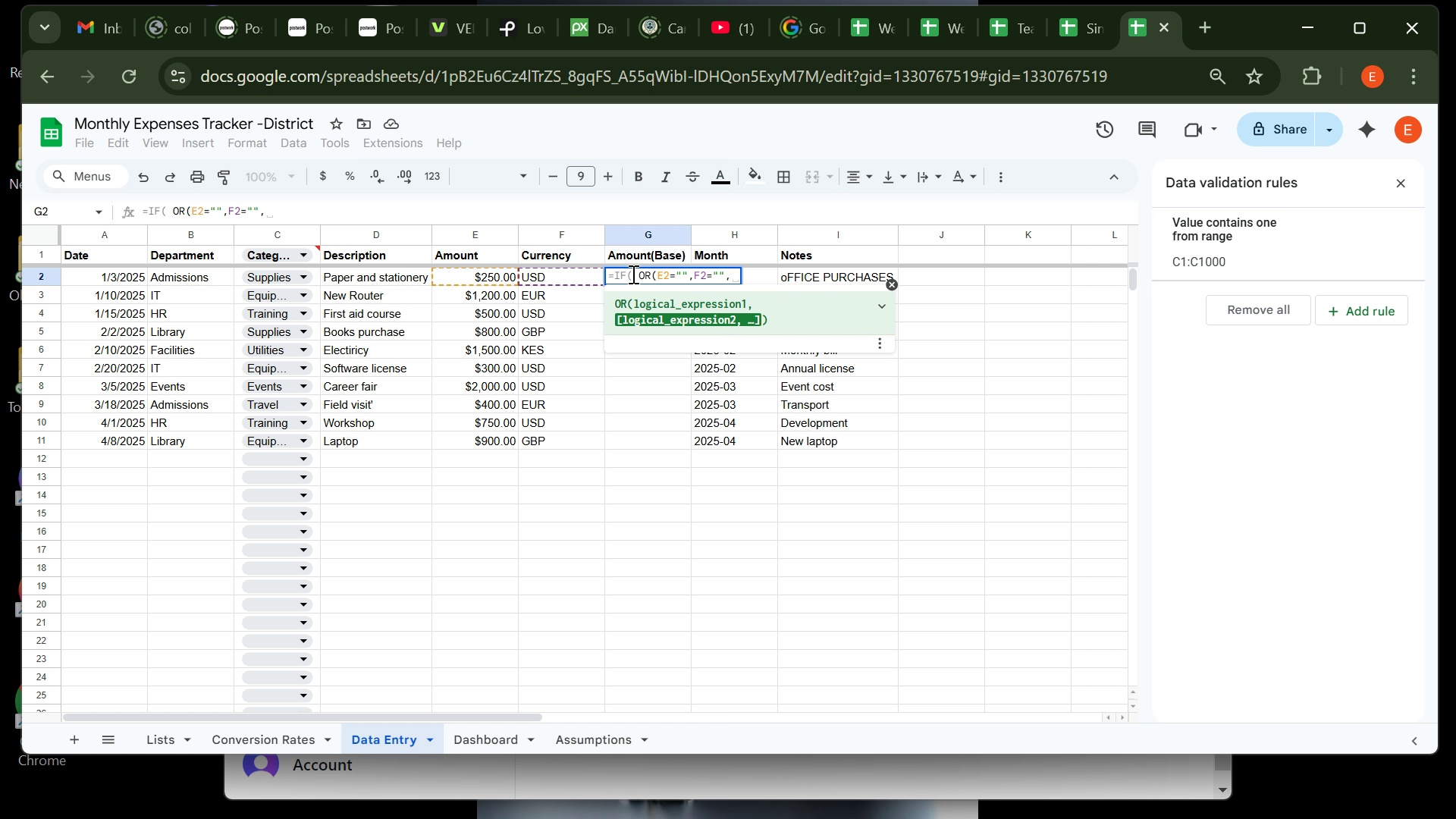 
wait(6.38)
 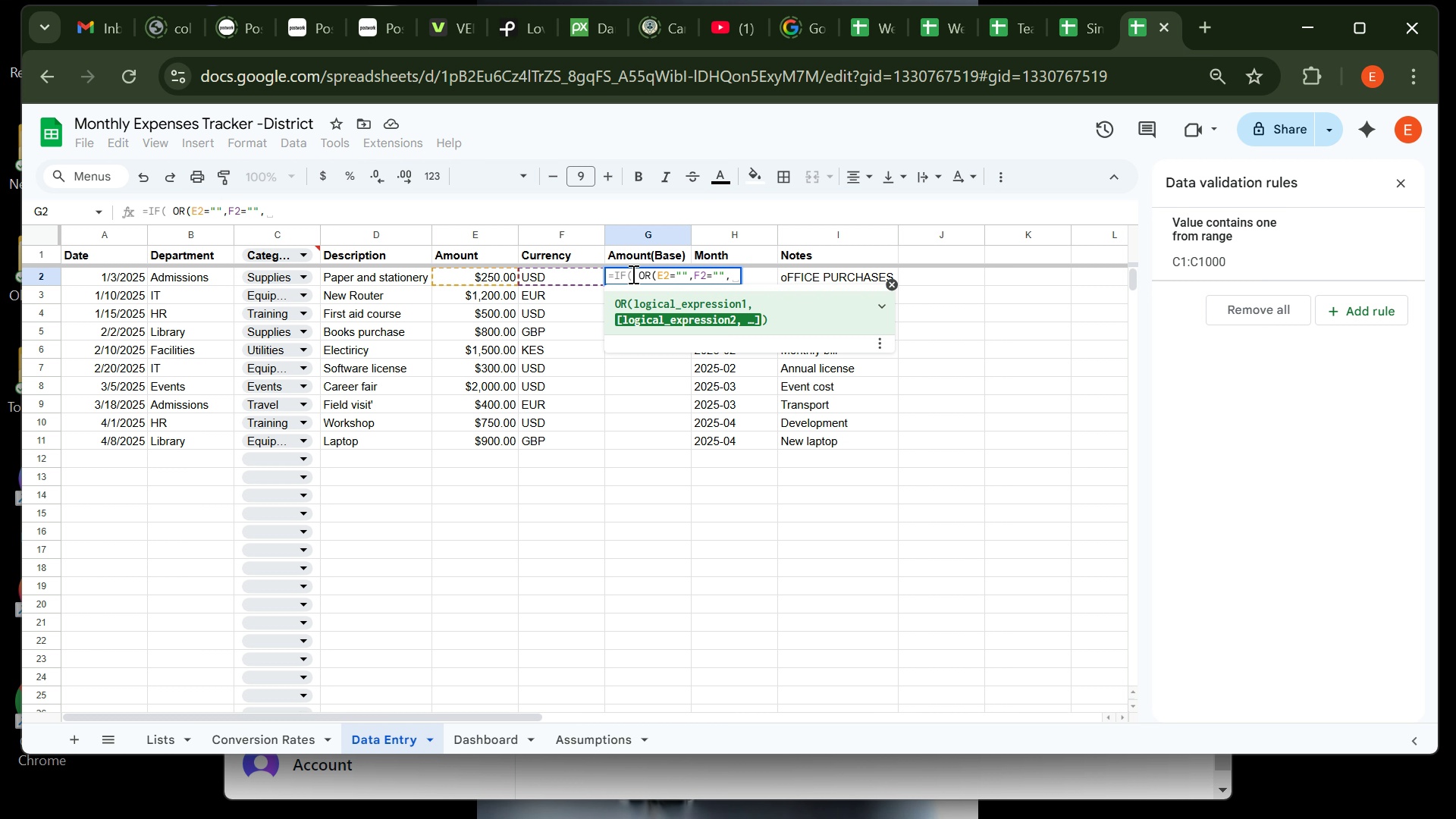 
type(IFERROR)
 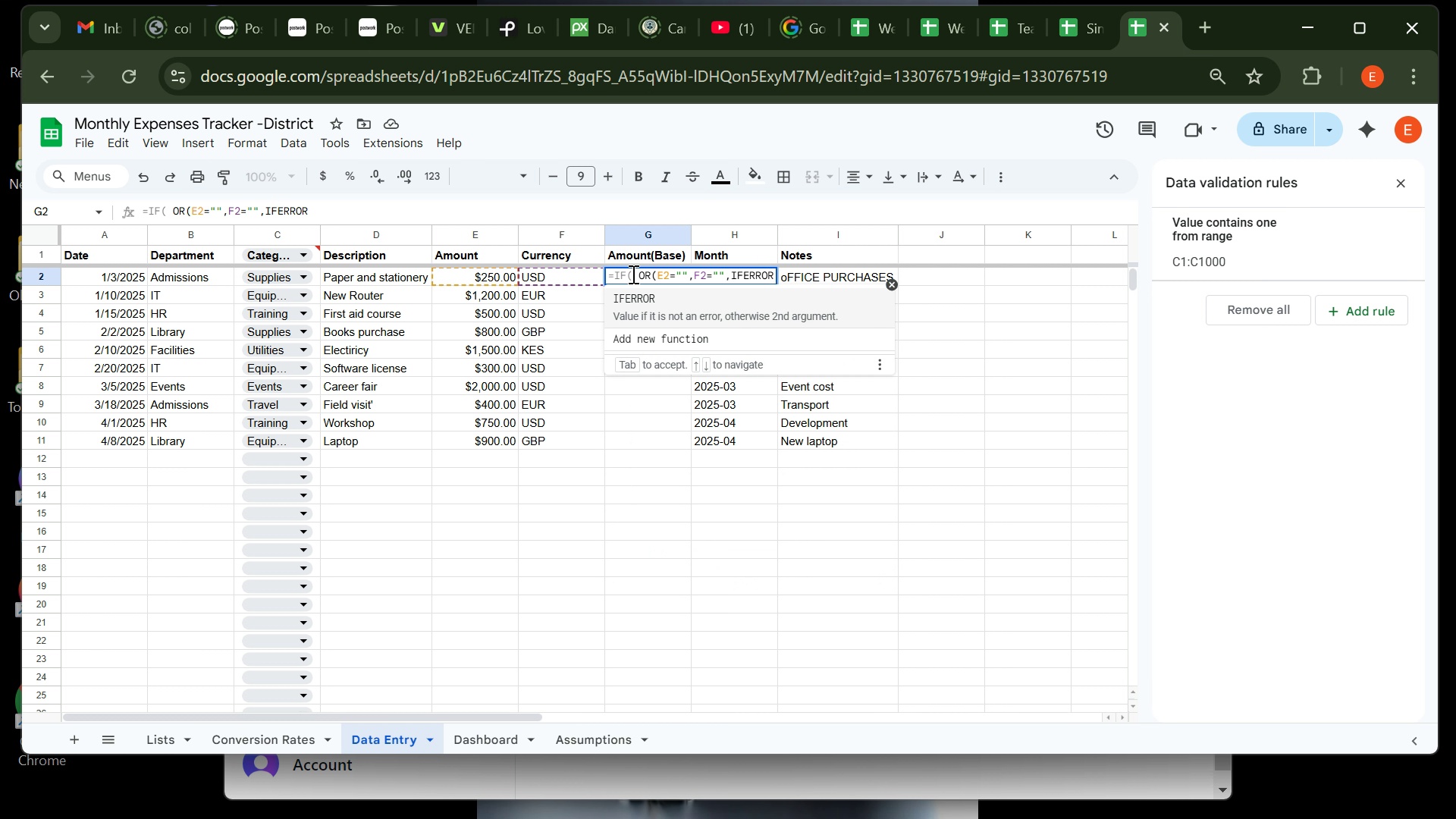 
wait(5.1)
 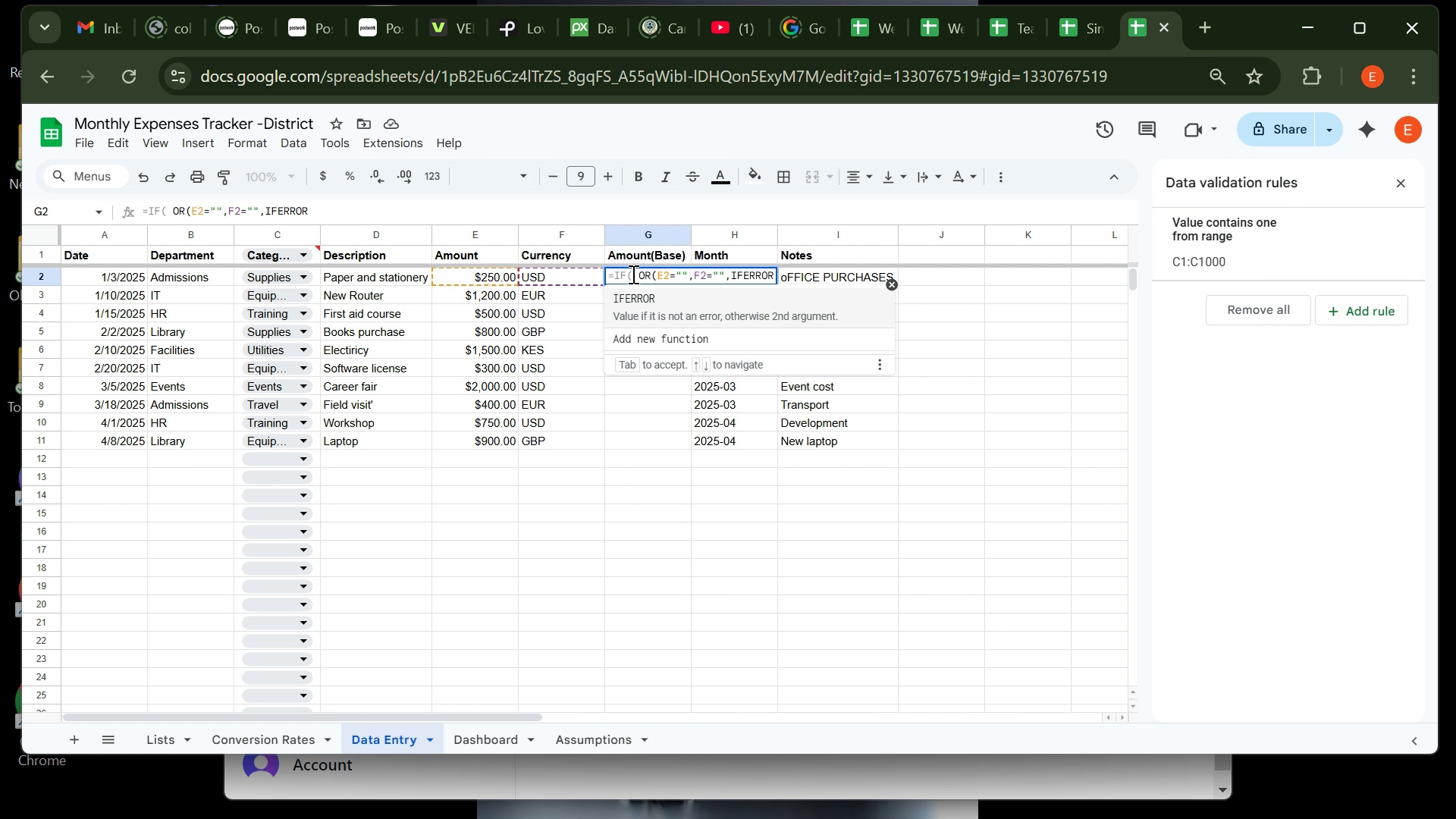 
key(Shift+9)
 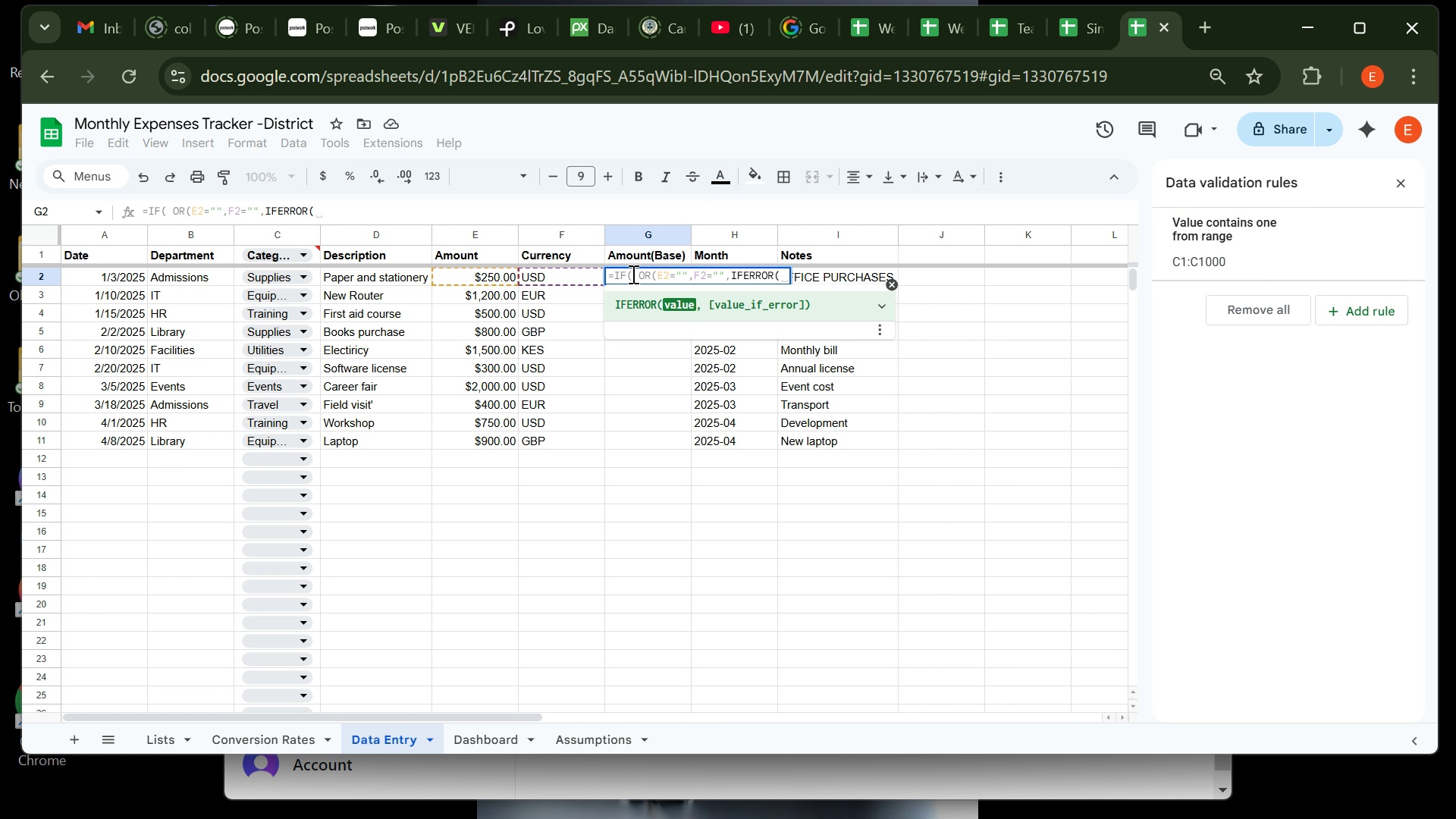 
type(E2*)
 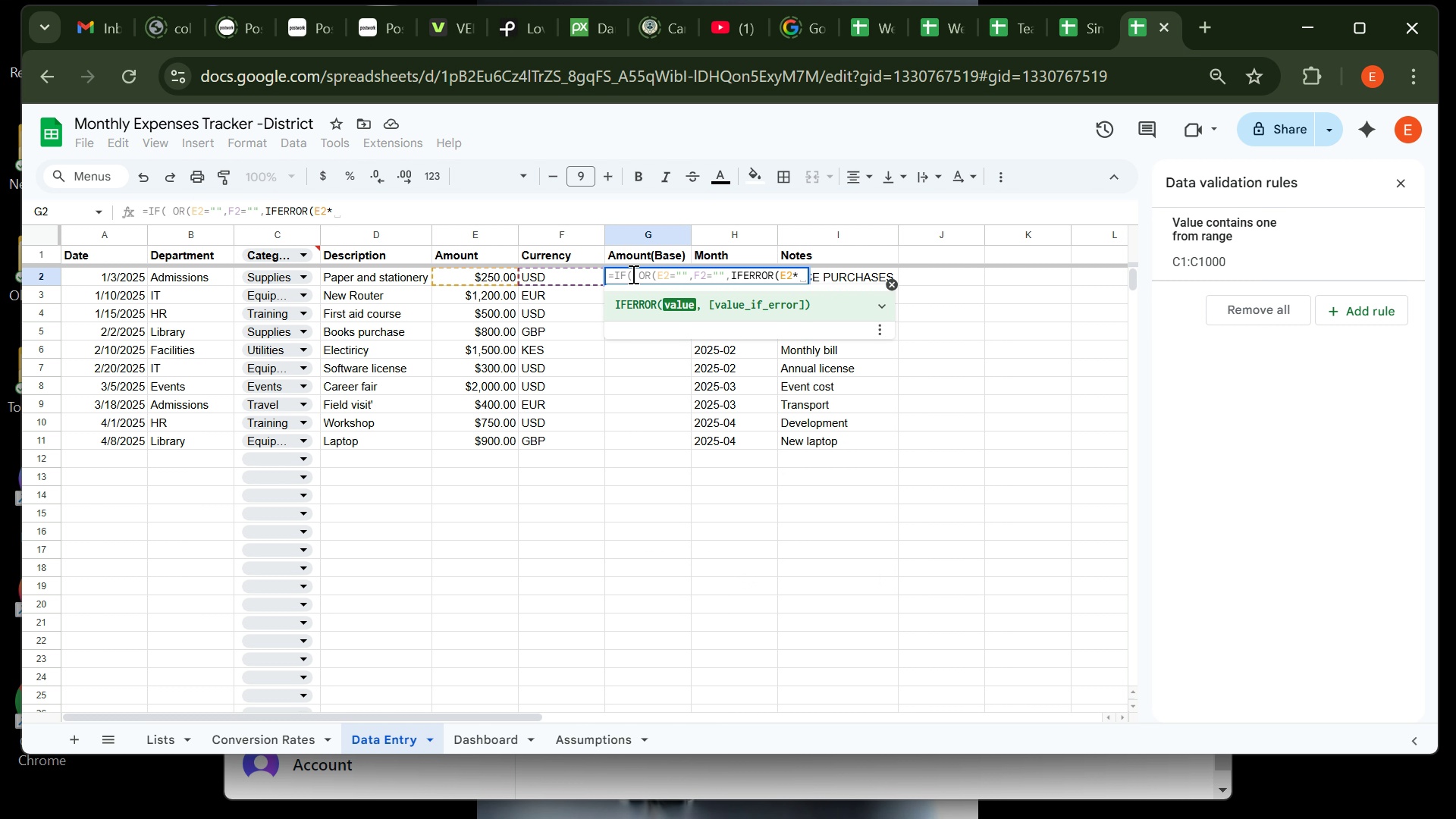 
type( INDEX)
 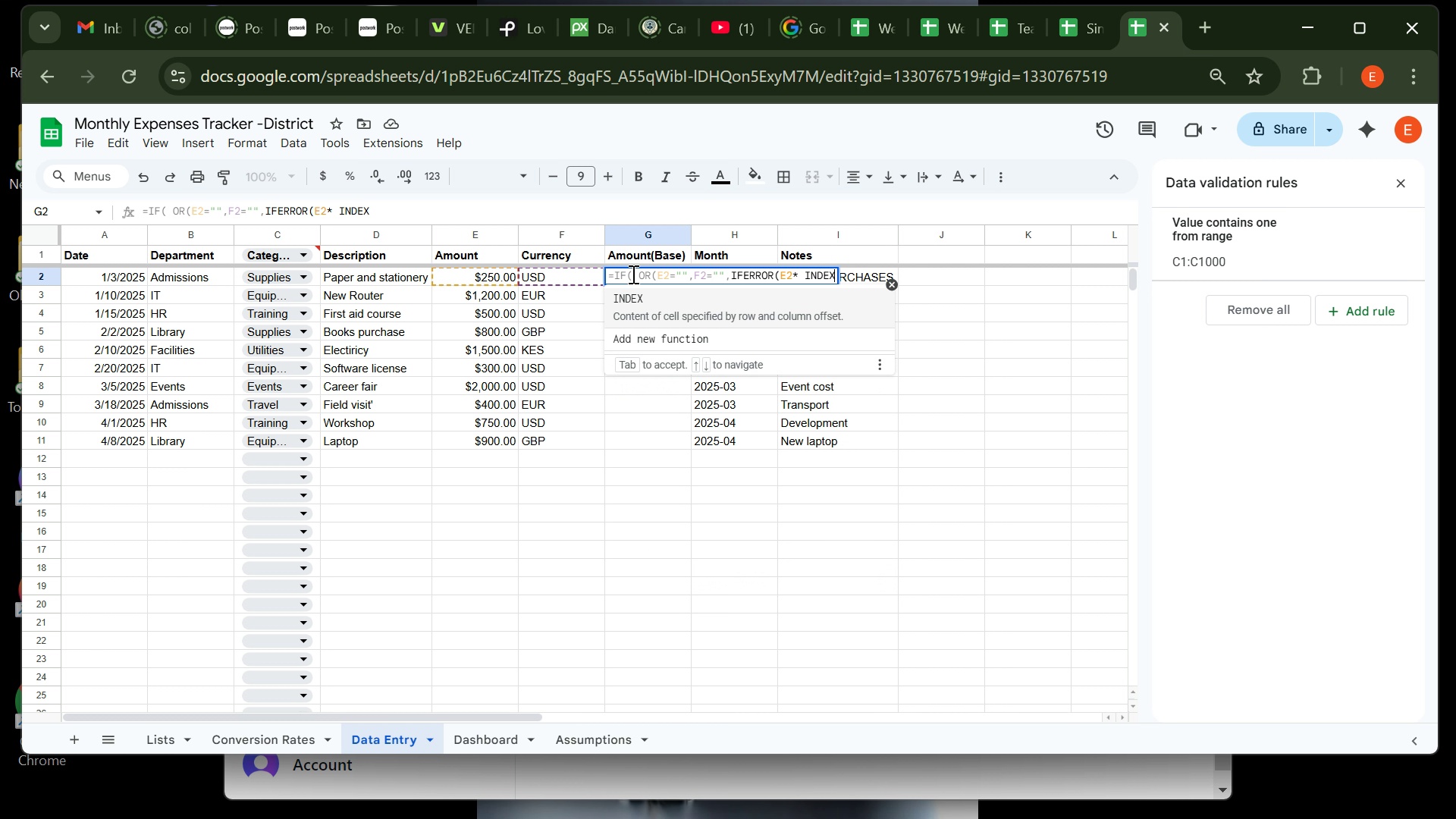 
type(('Conversion Rtes)
key(Backspace)
key(Backspace)
key(Backspace)
type(ates'))
 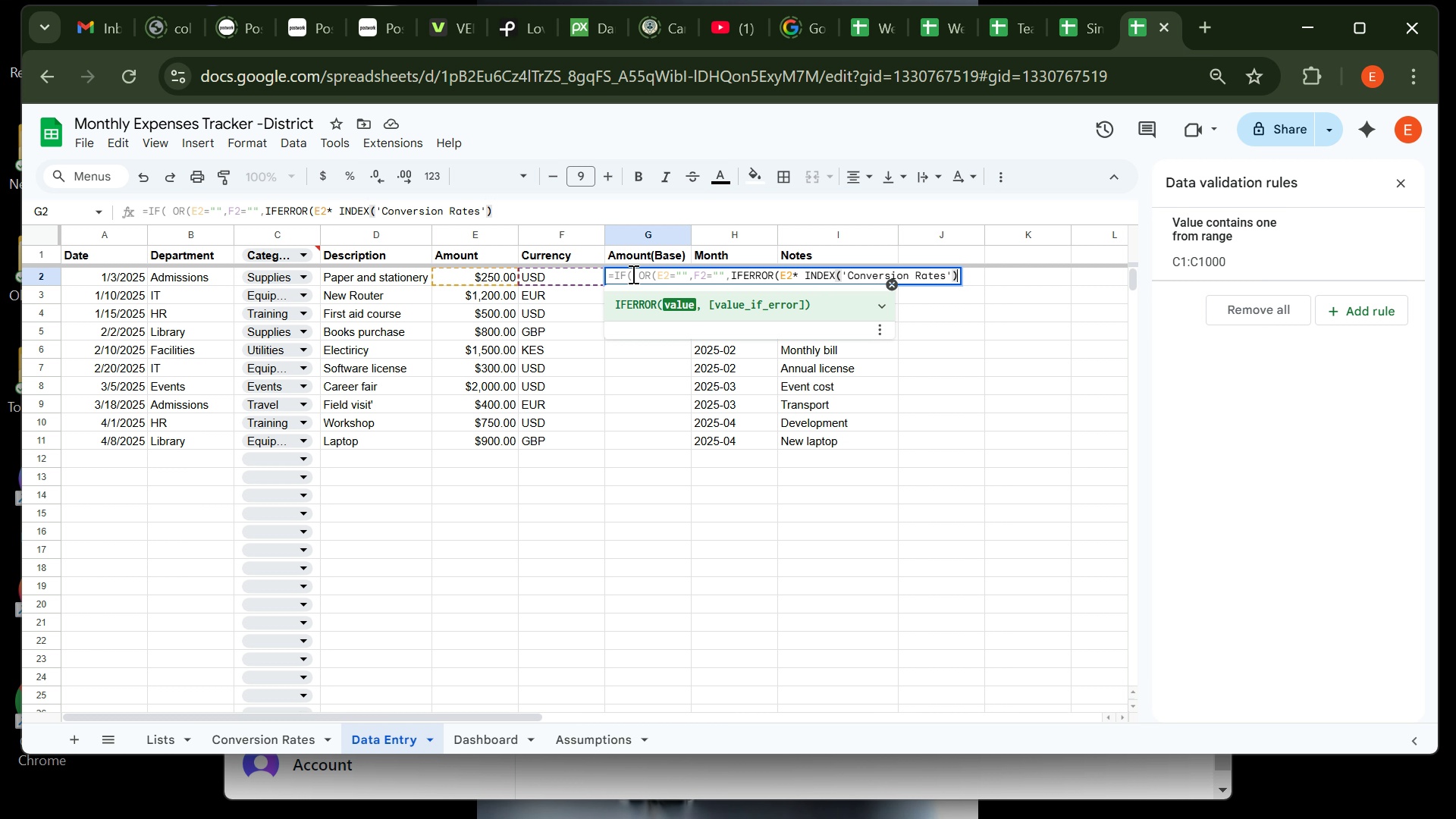 
wait(10.51)
 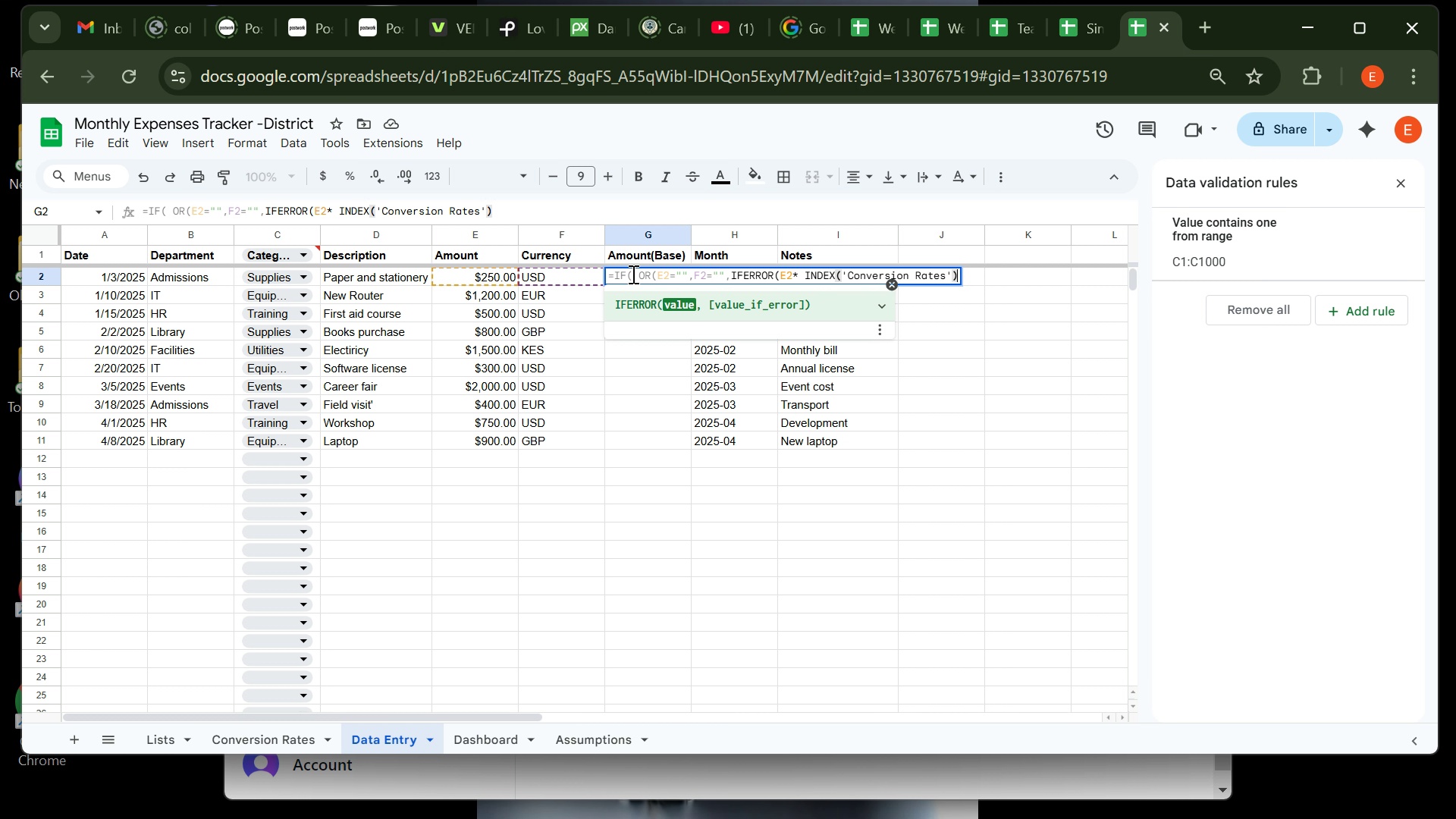 
key(Backspace)
 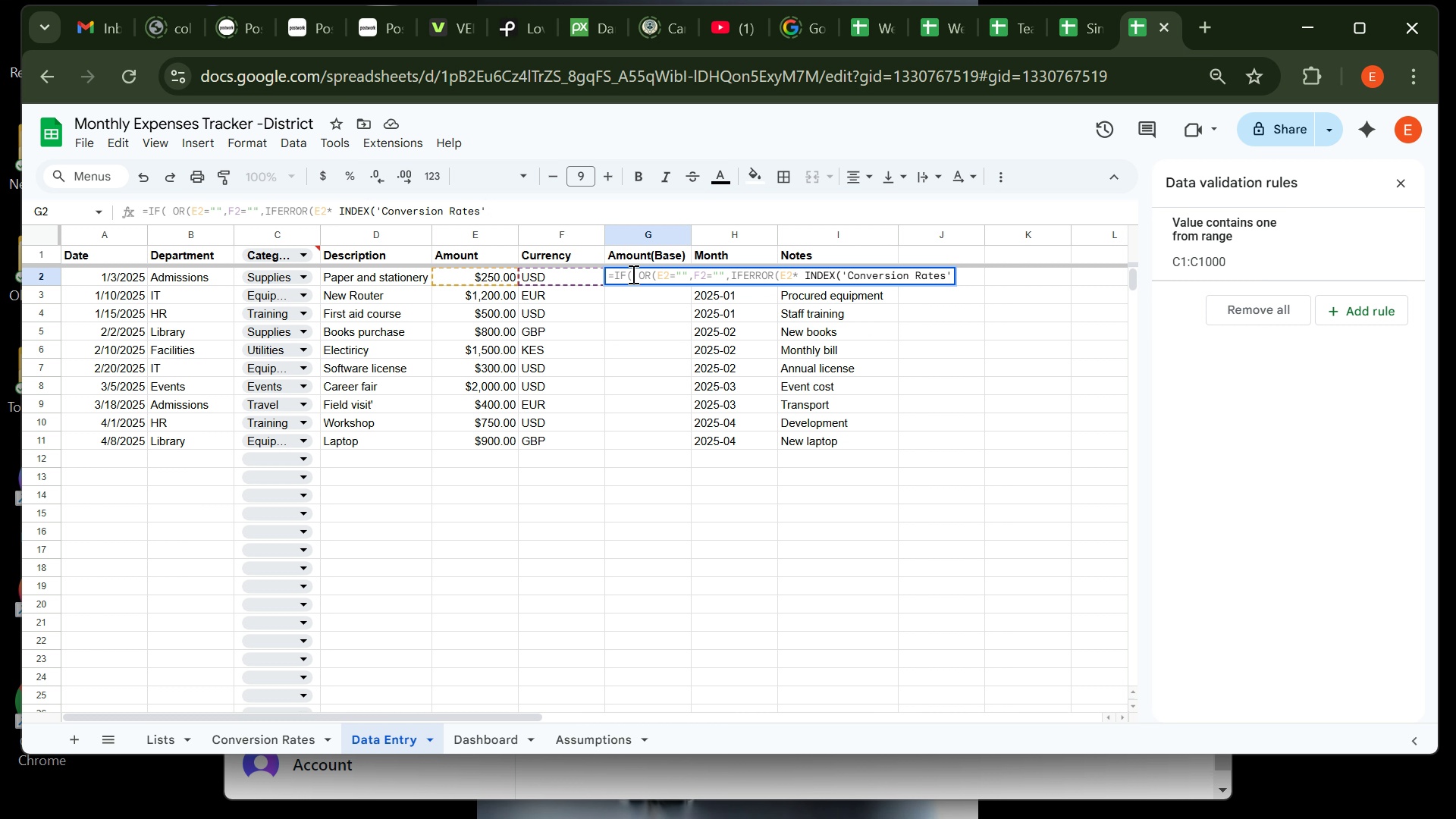 
key(Shift+ShiftLeft)
 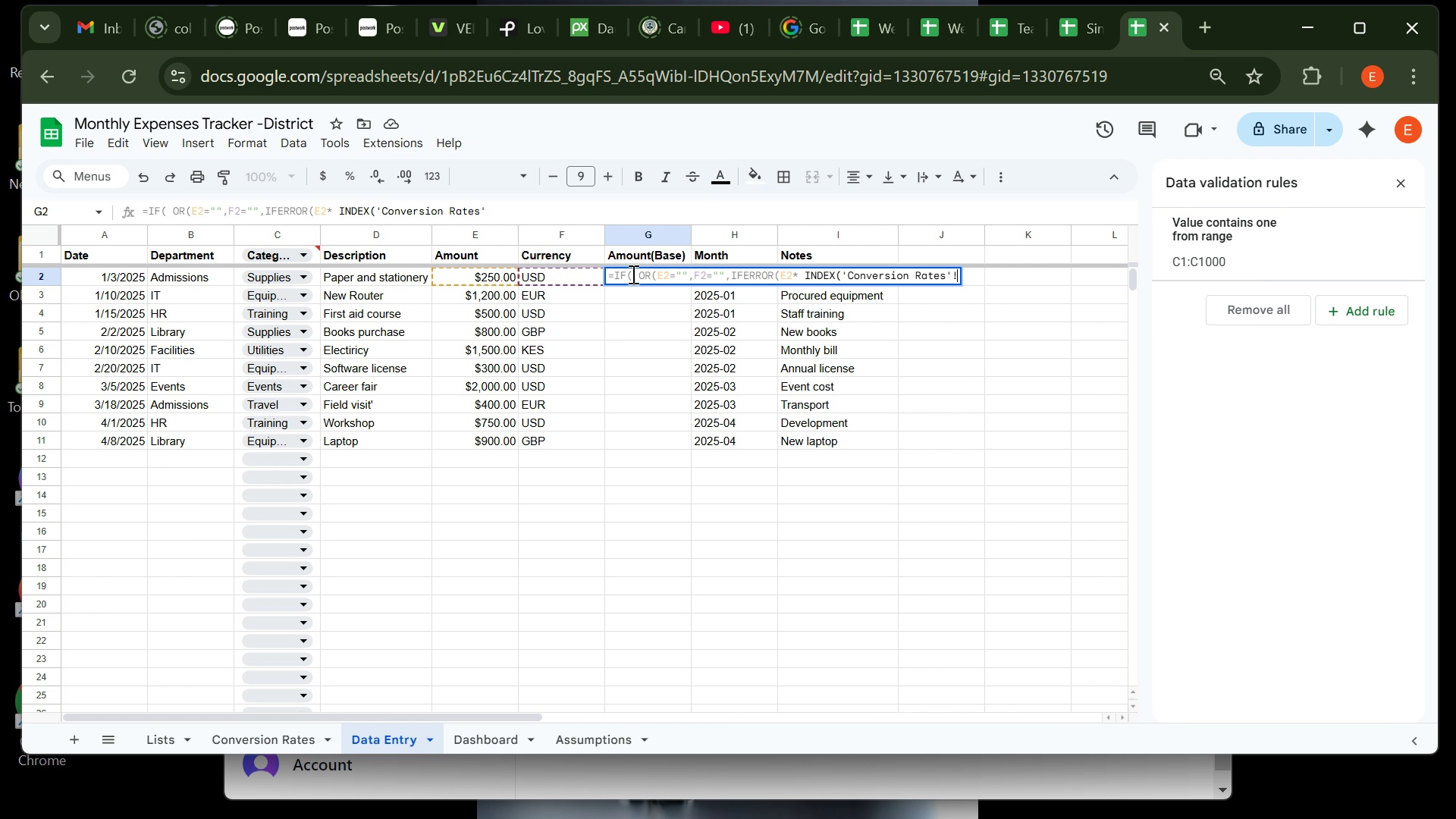 
key(Shift+1)
 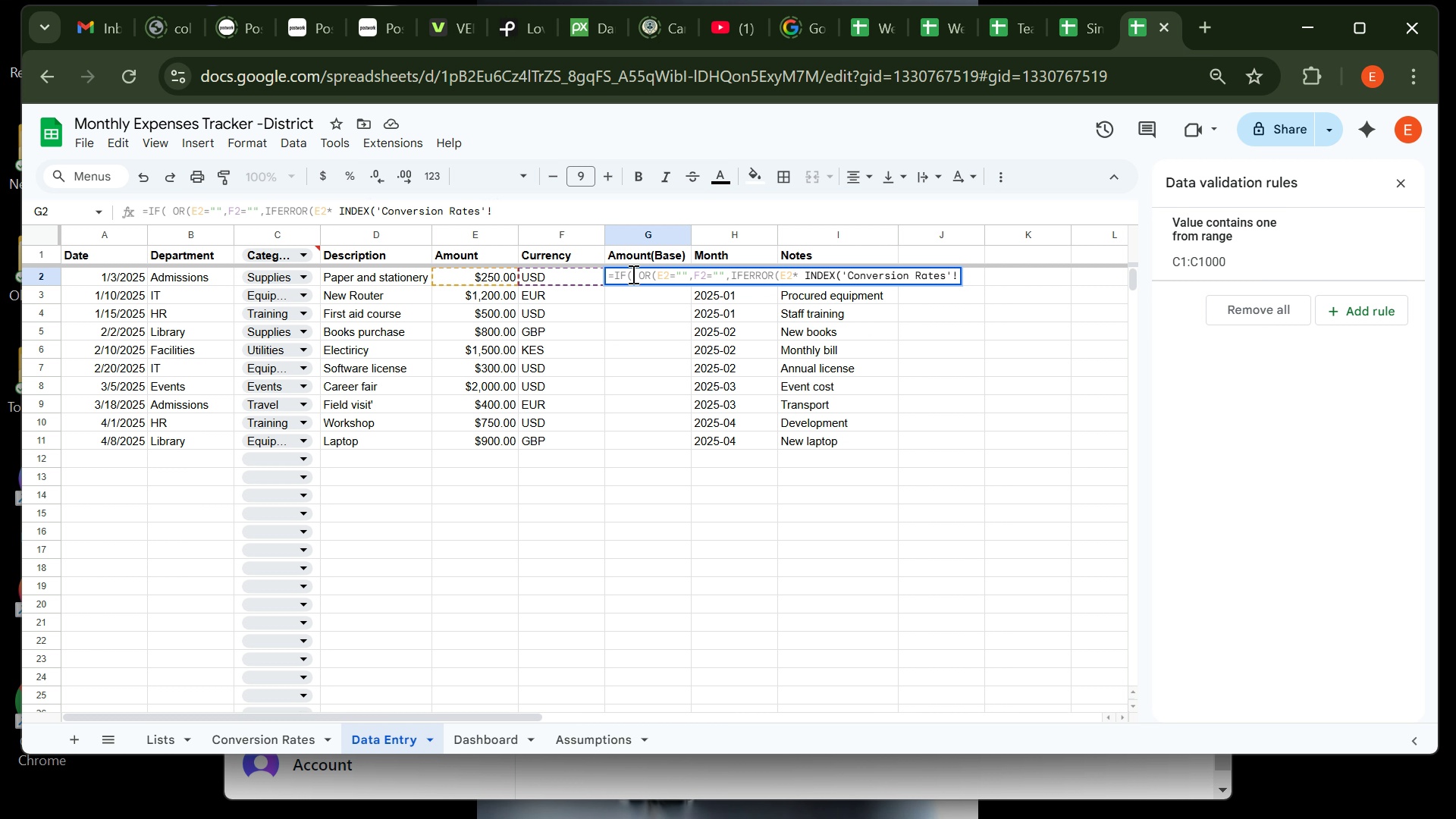 
type($B$2)
 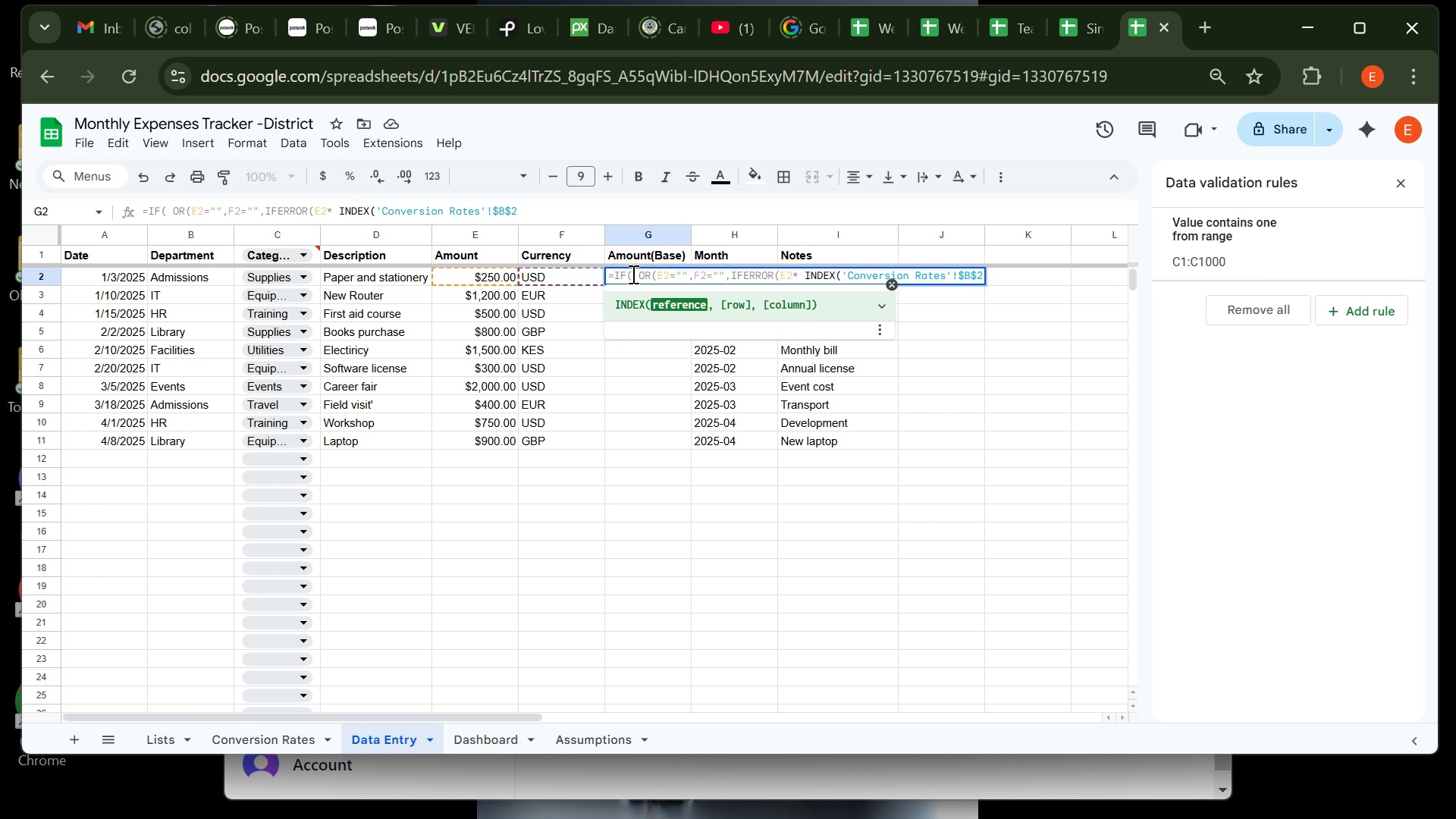 
wait(8.03)
 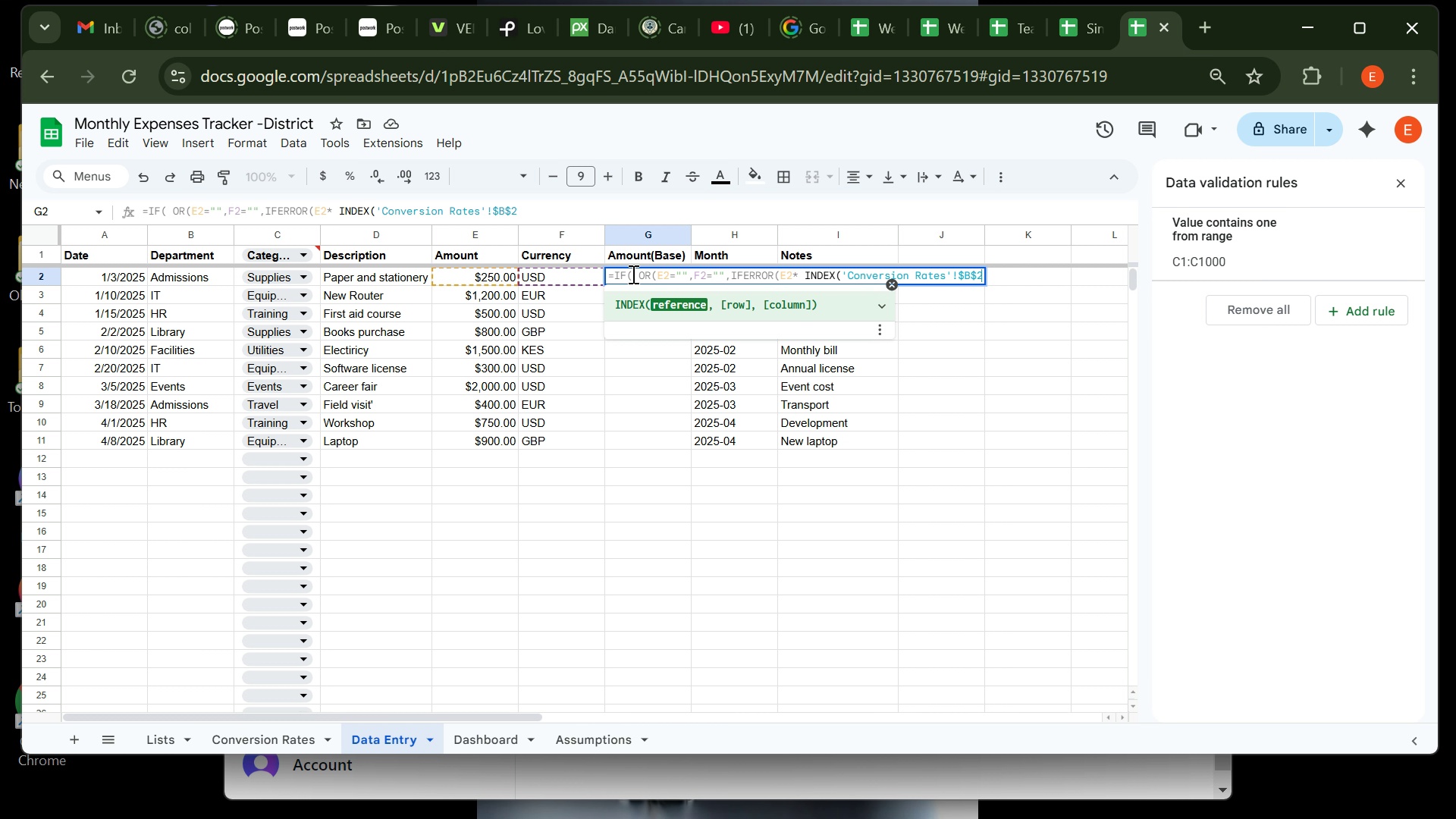 
type(:$B$100)
 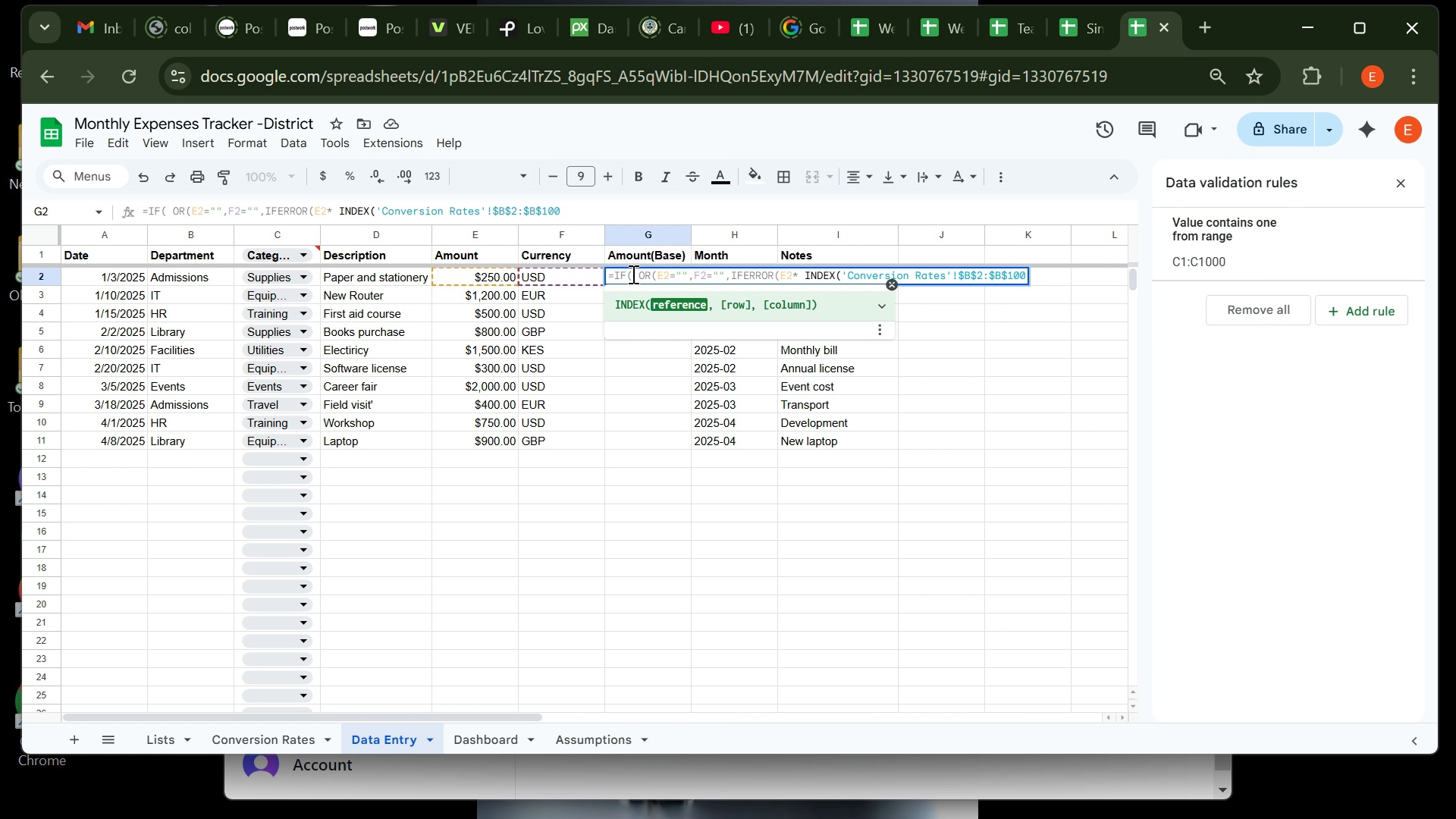 
type(, MATCH)
 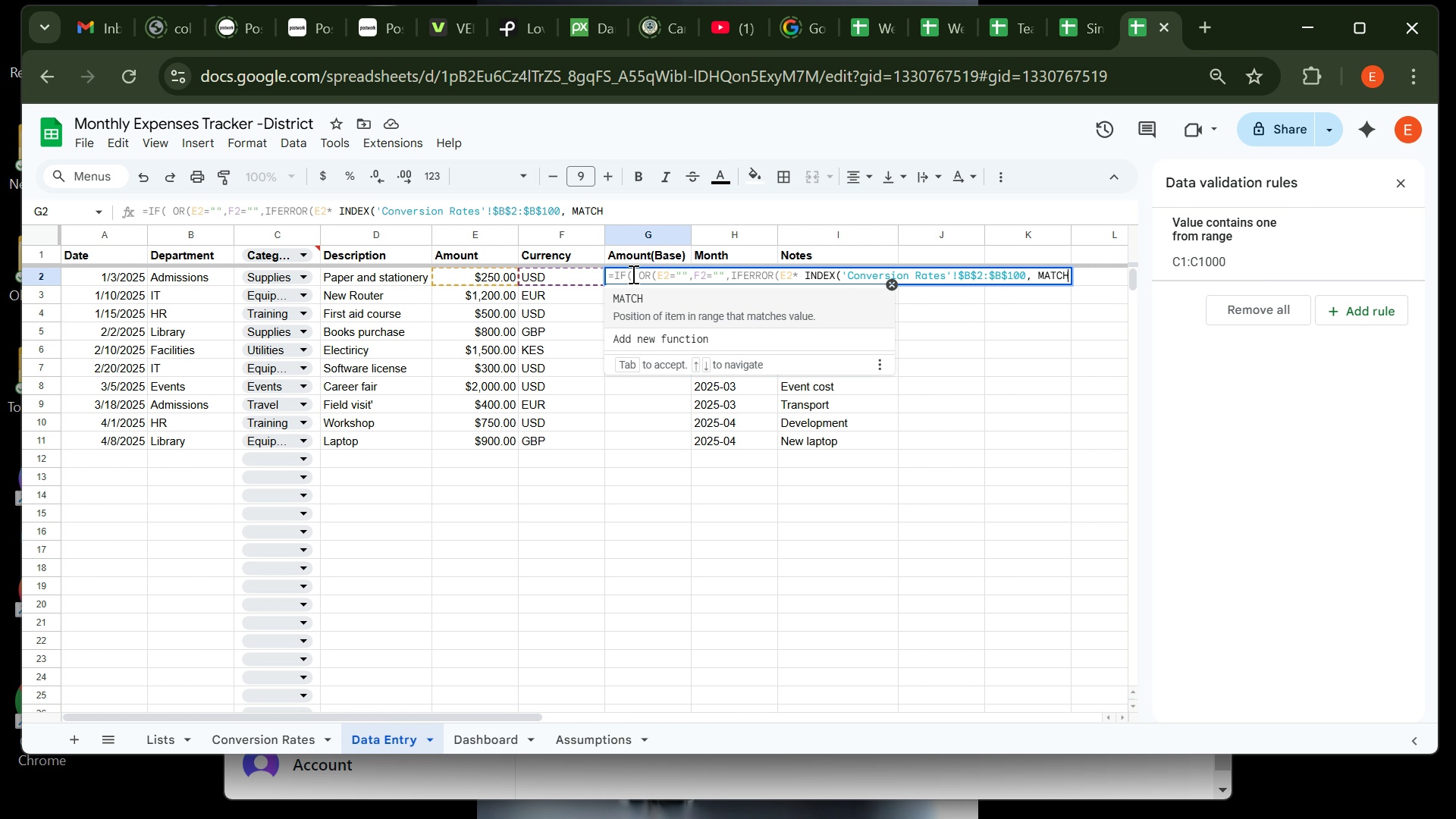 
key(Shift+9)
 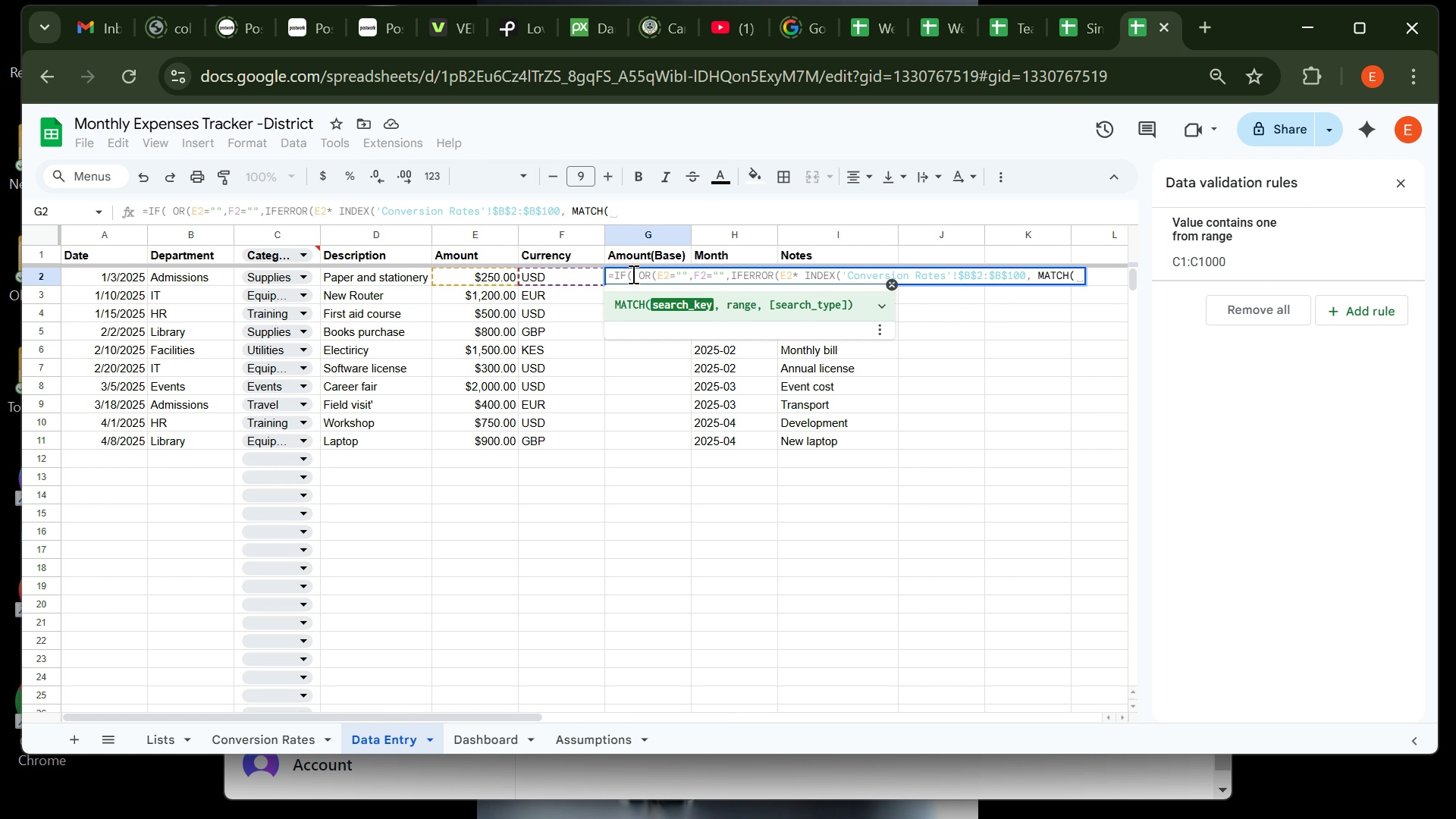 
key(Space)
 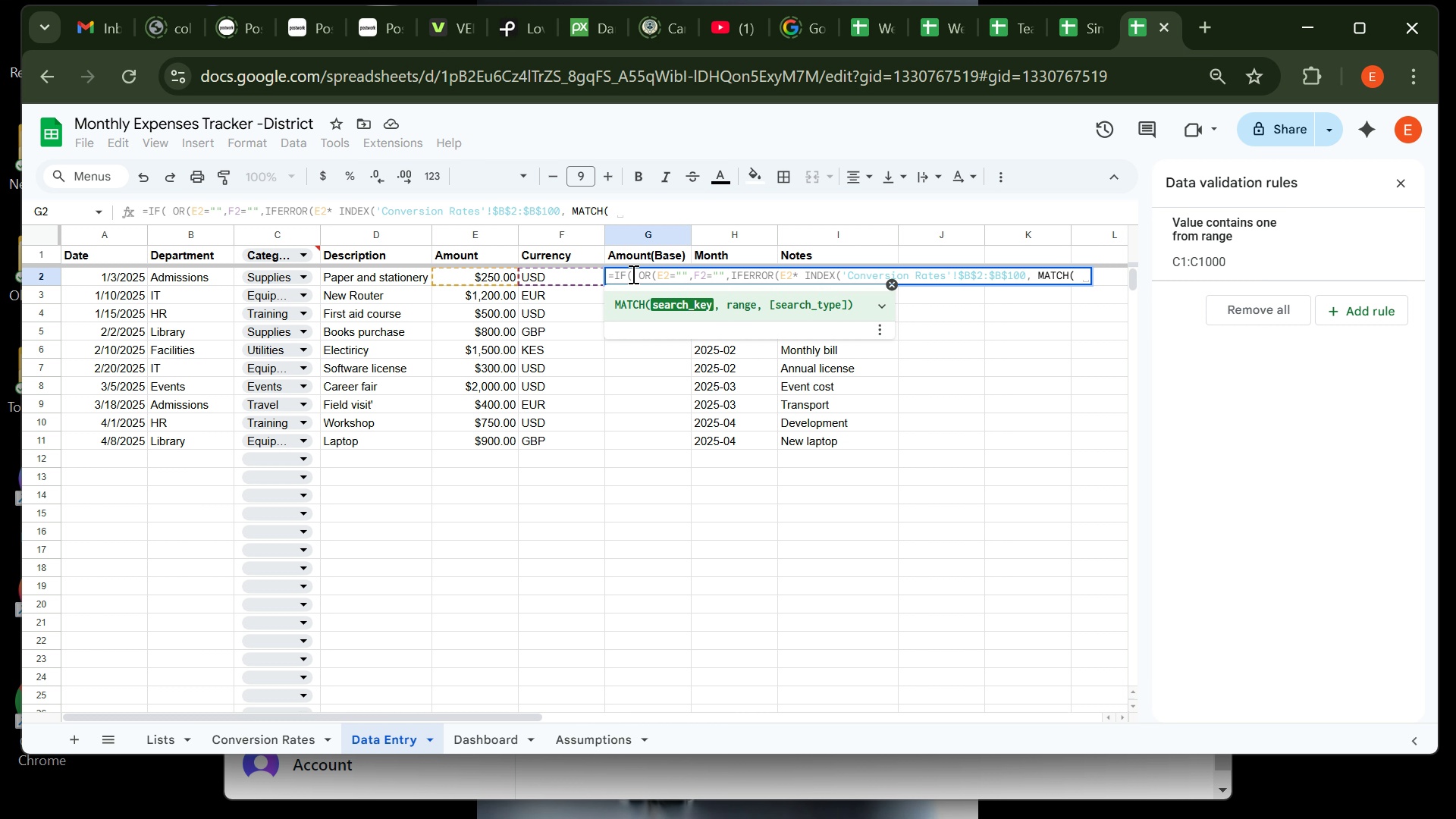 
type(TRIM)
 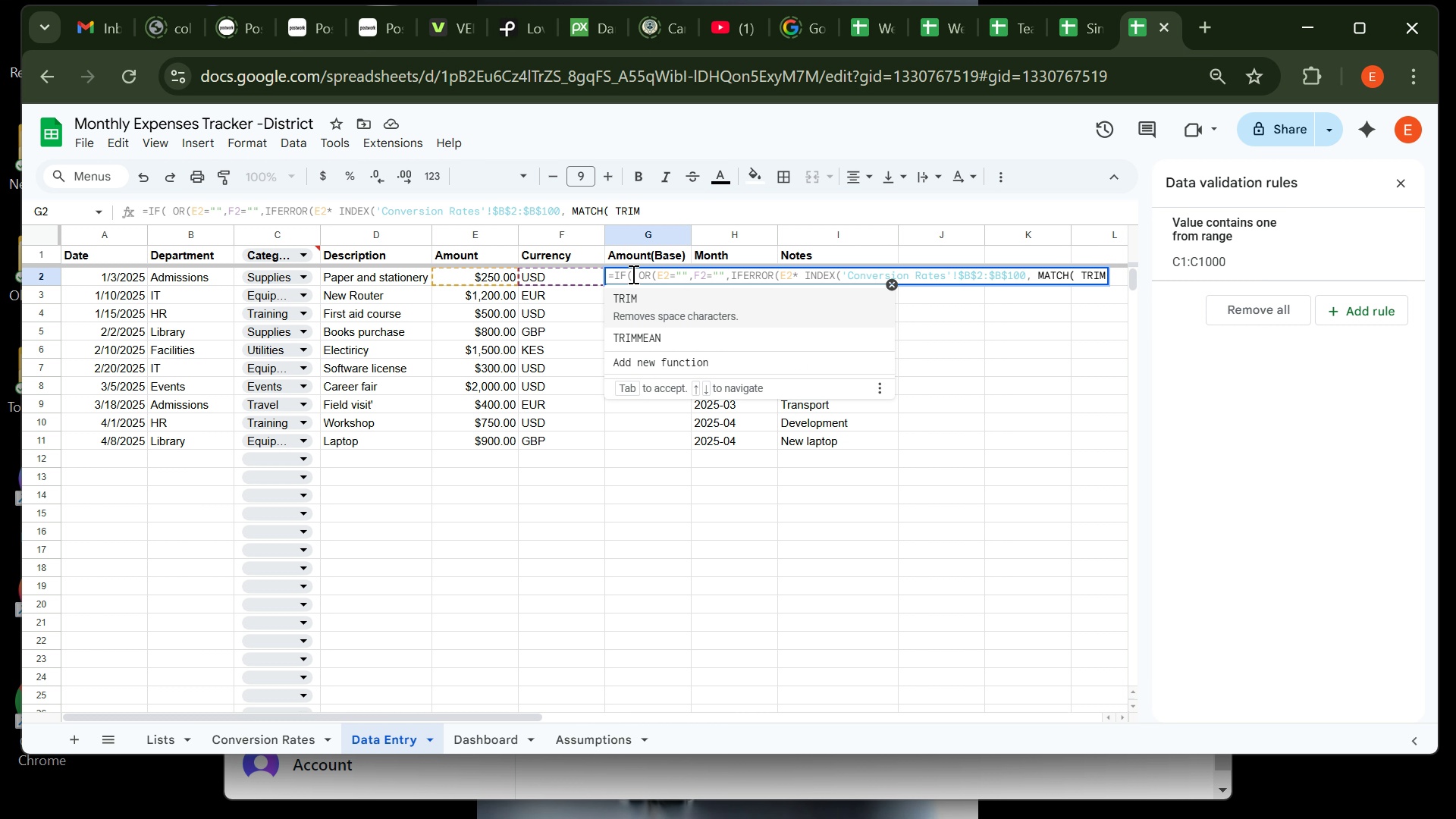 
type((F2))
 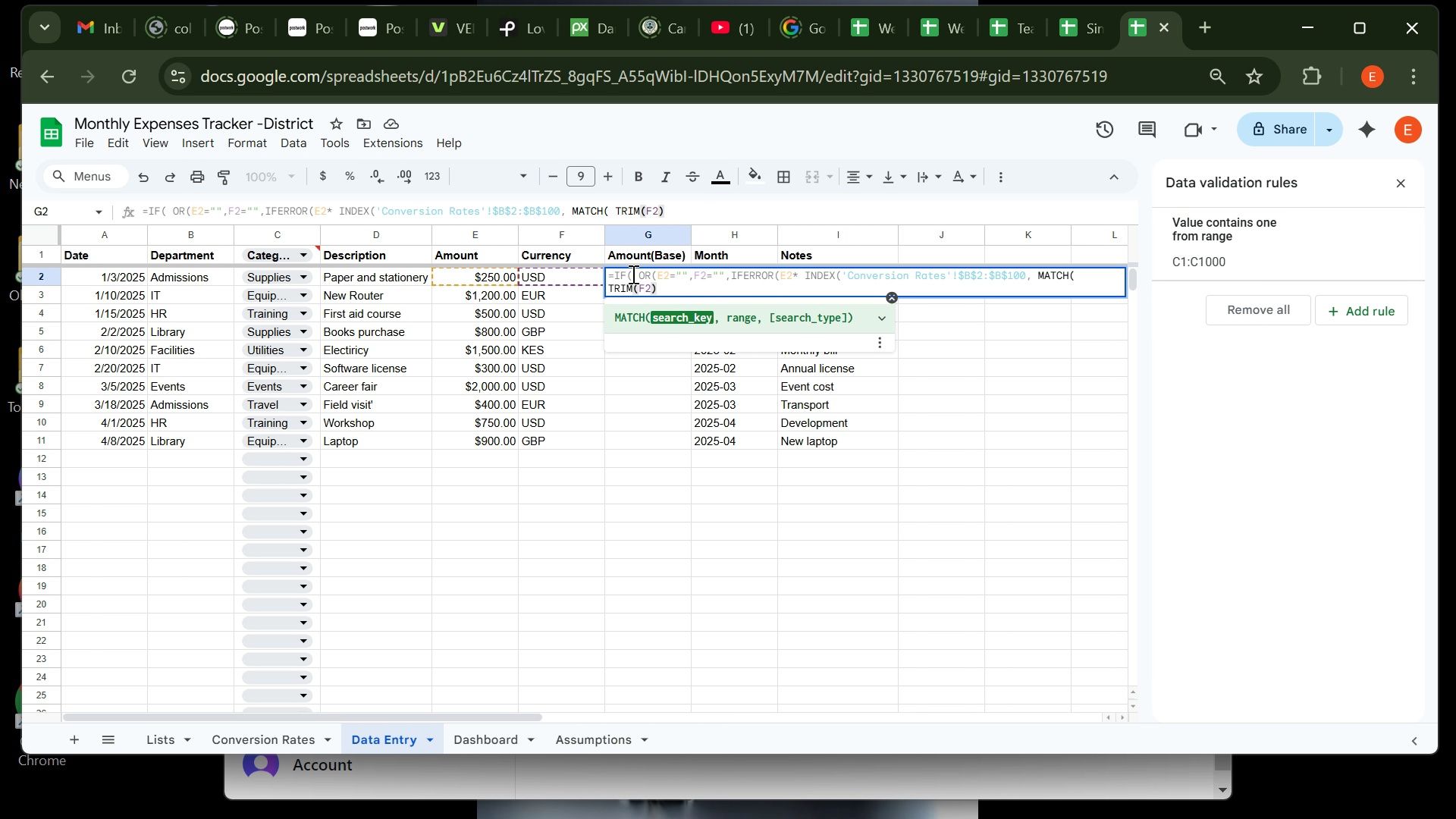 
wait(7.59)
 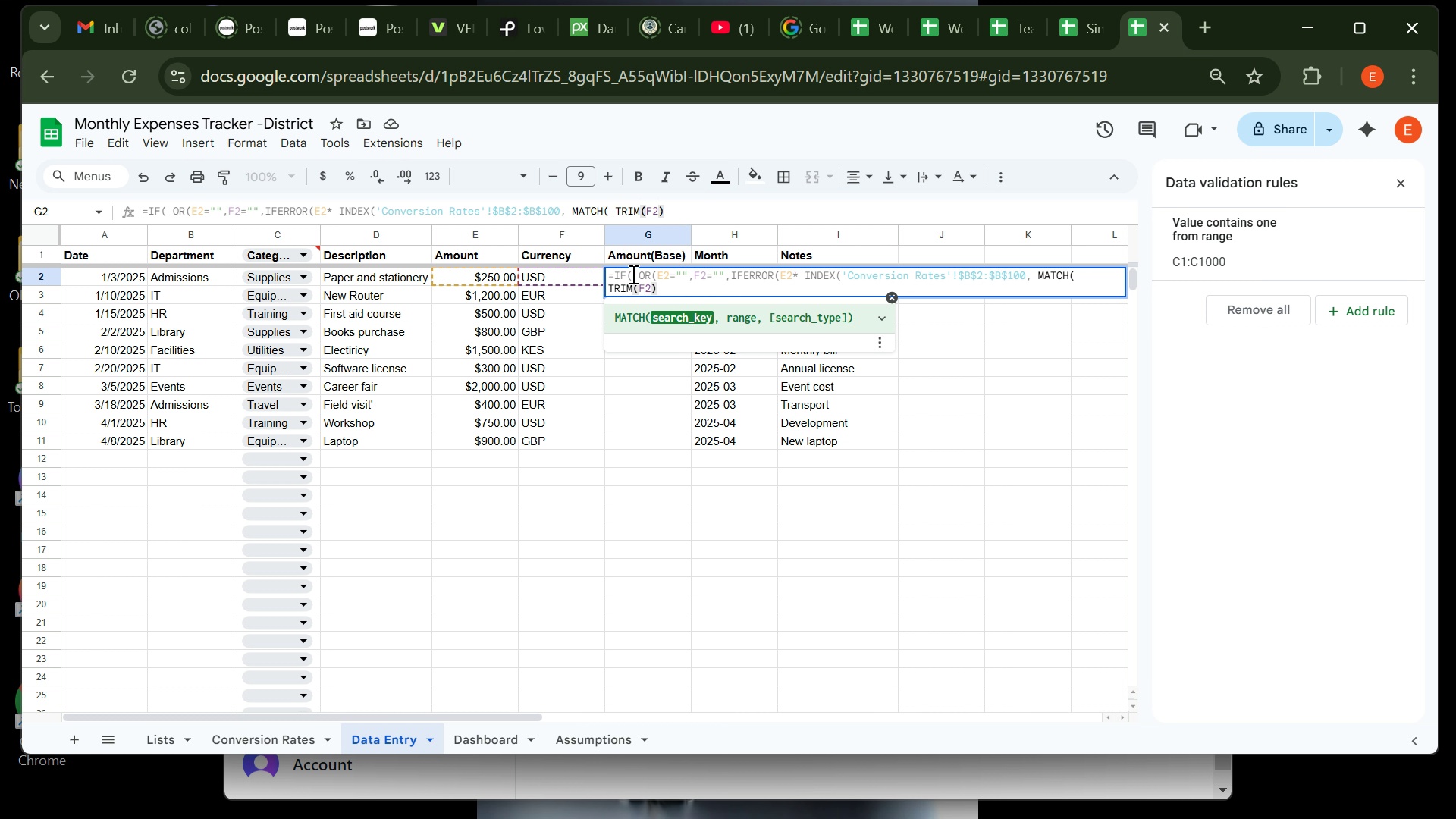 
type(, 'c\c\)
key(Backspace)
key(Backspace)
key(Backspace)
key(Backspace)
type(c\)
key(Backspace)
key(Backspace)
type(Conversion Rtaes)
key(Backspace)
key(Backspace)
key(Backspace)
key(Backspace)
type(ates)
 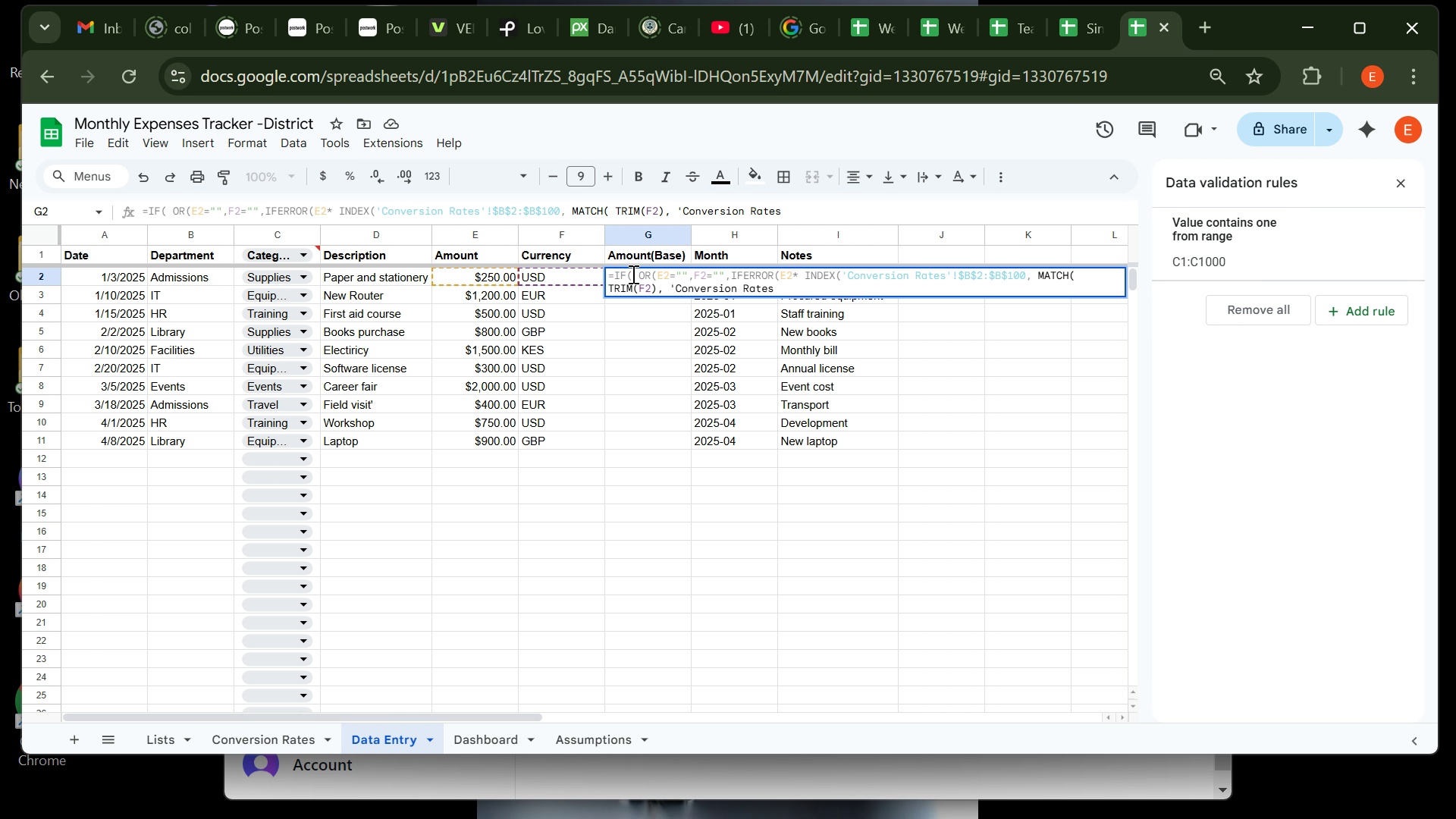 
wait(8.16)
 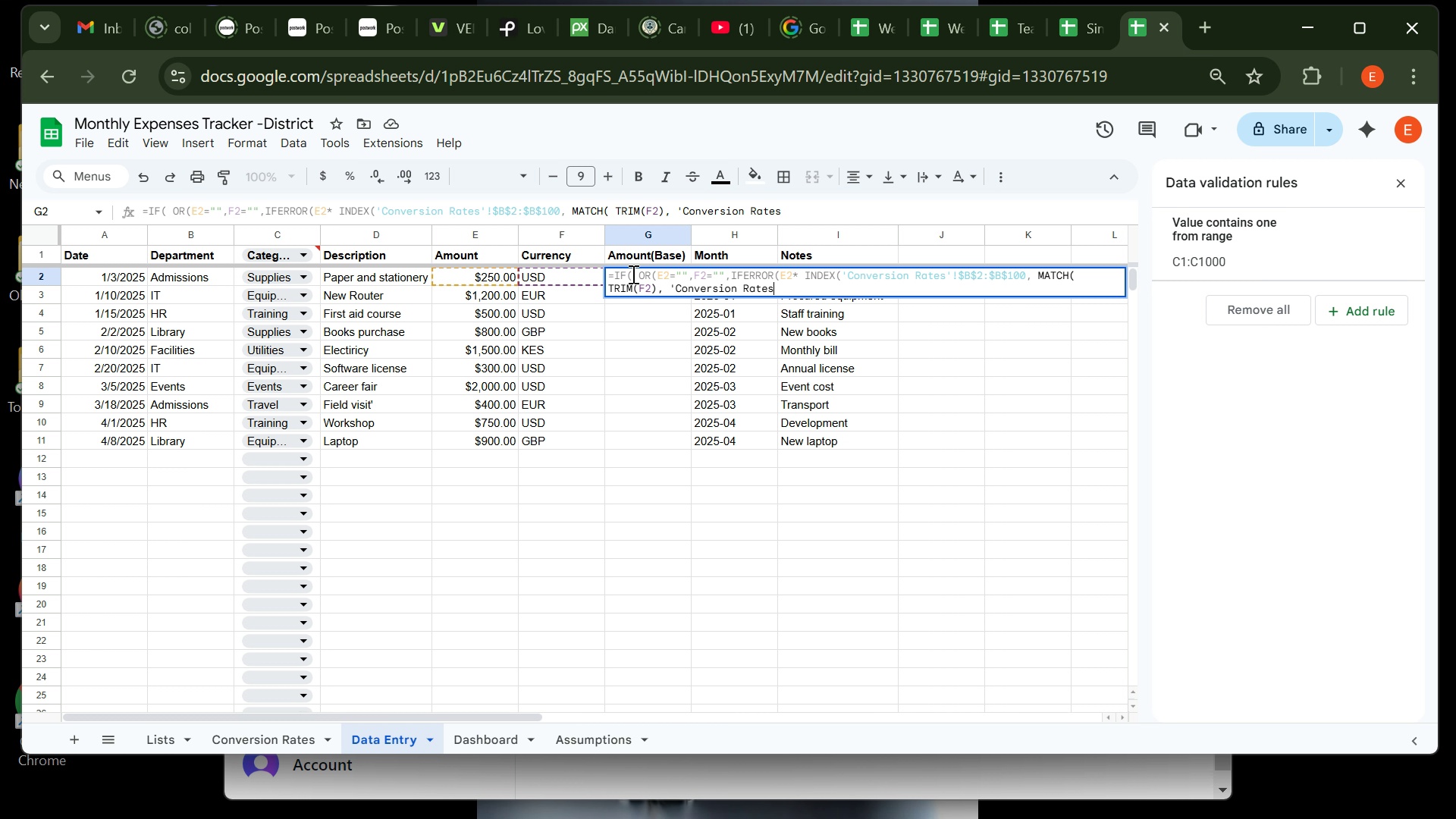 
key(Quote)
 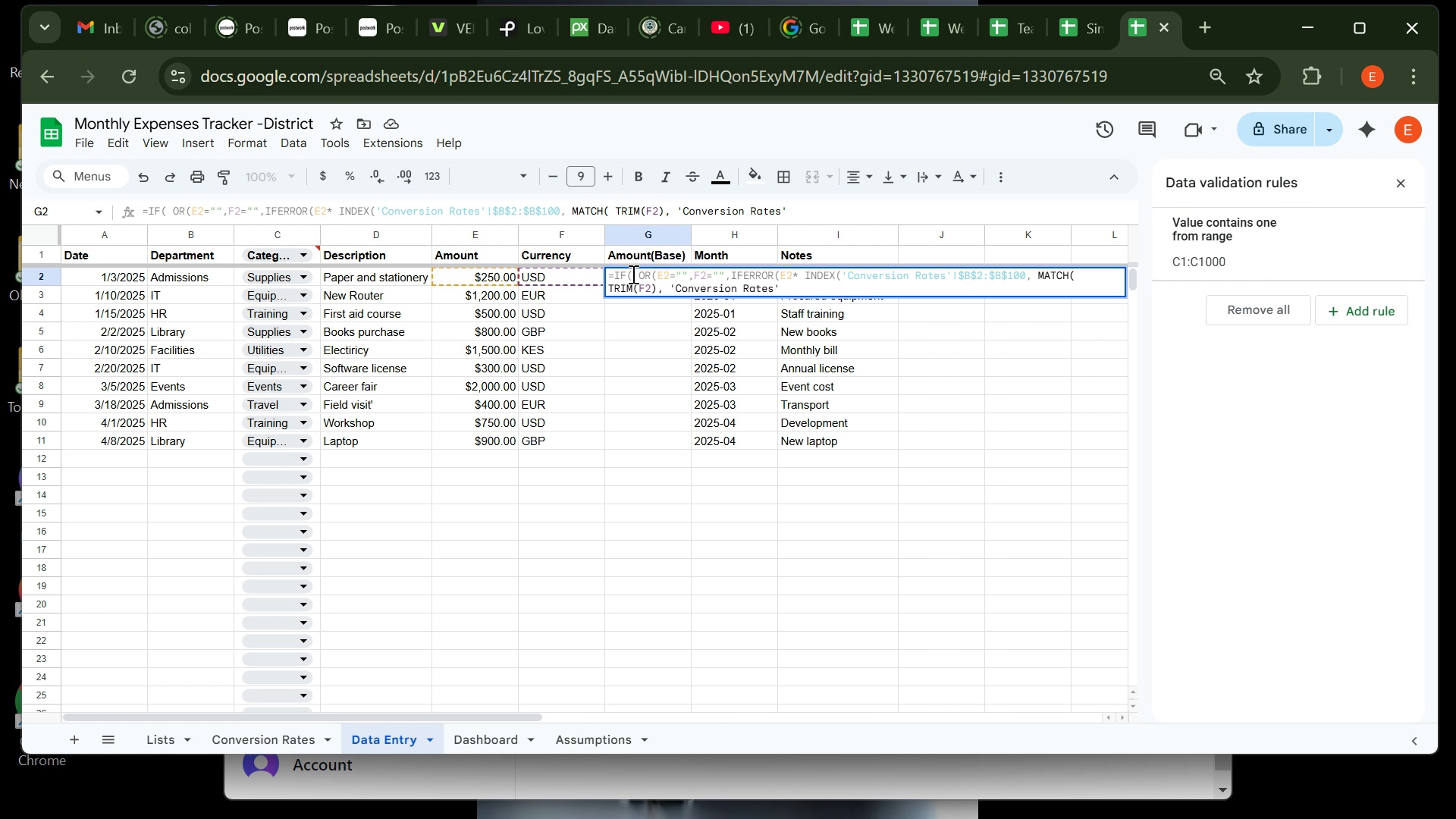 
key(Shift+1)
 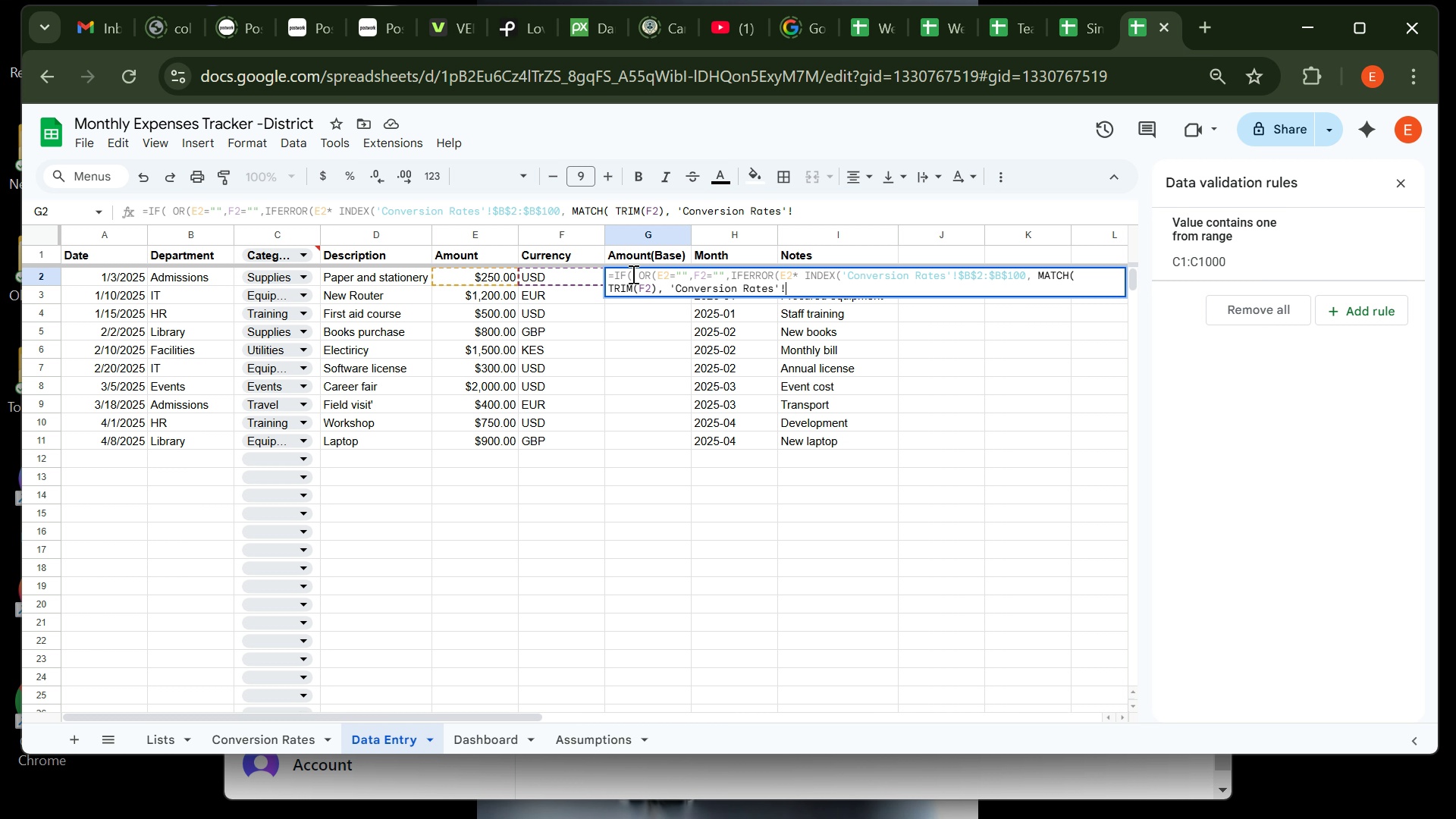 
hold_key(key=ShiftLeft, duration=1.51)
 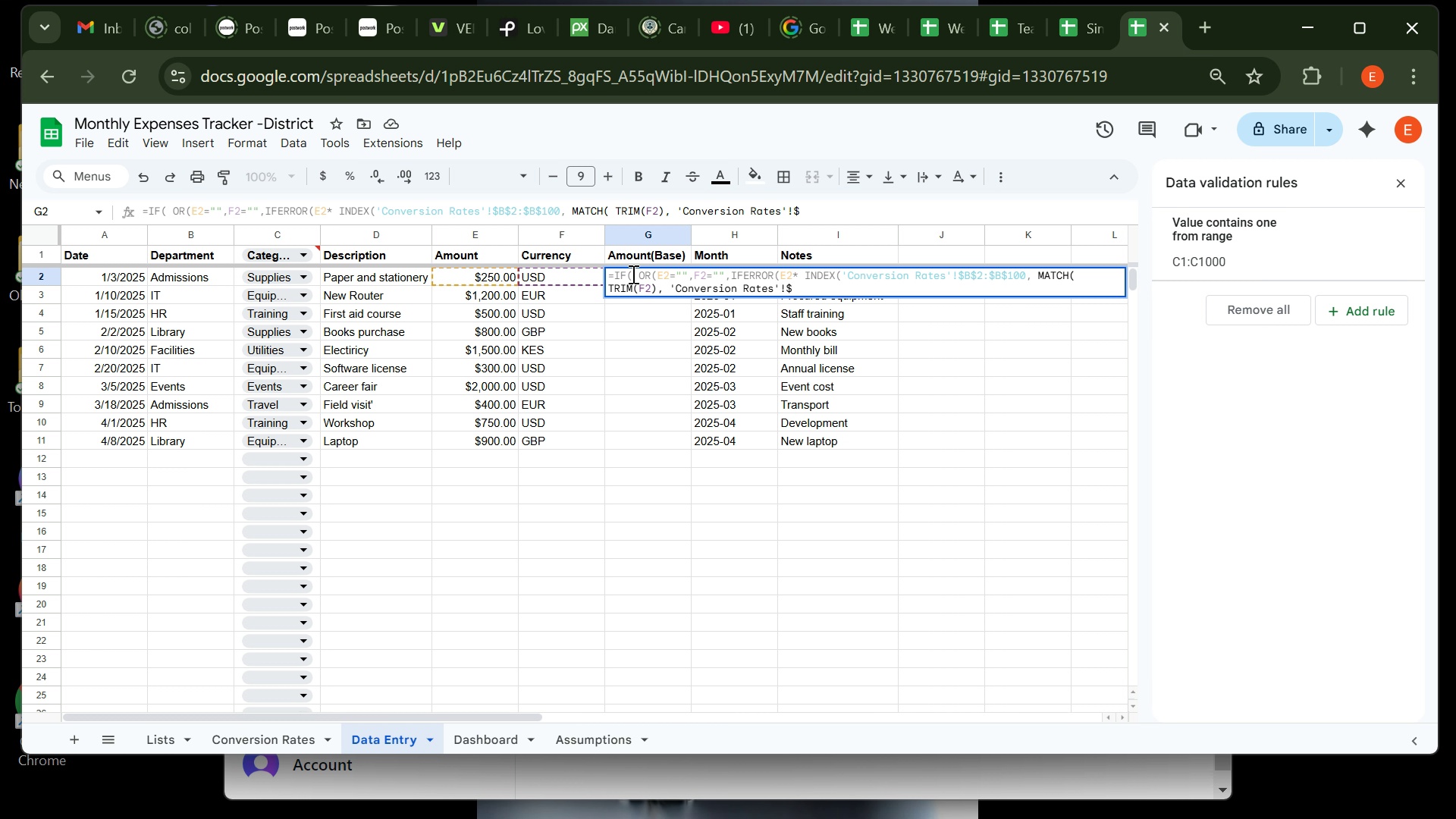 
type($a)
key(Backspace)
type(A)
 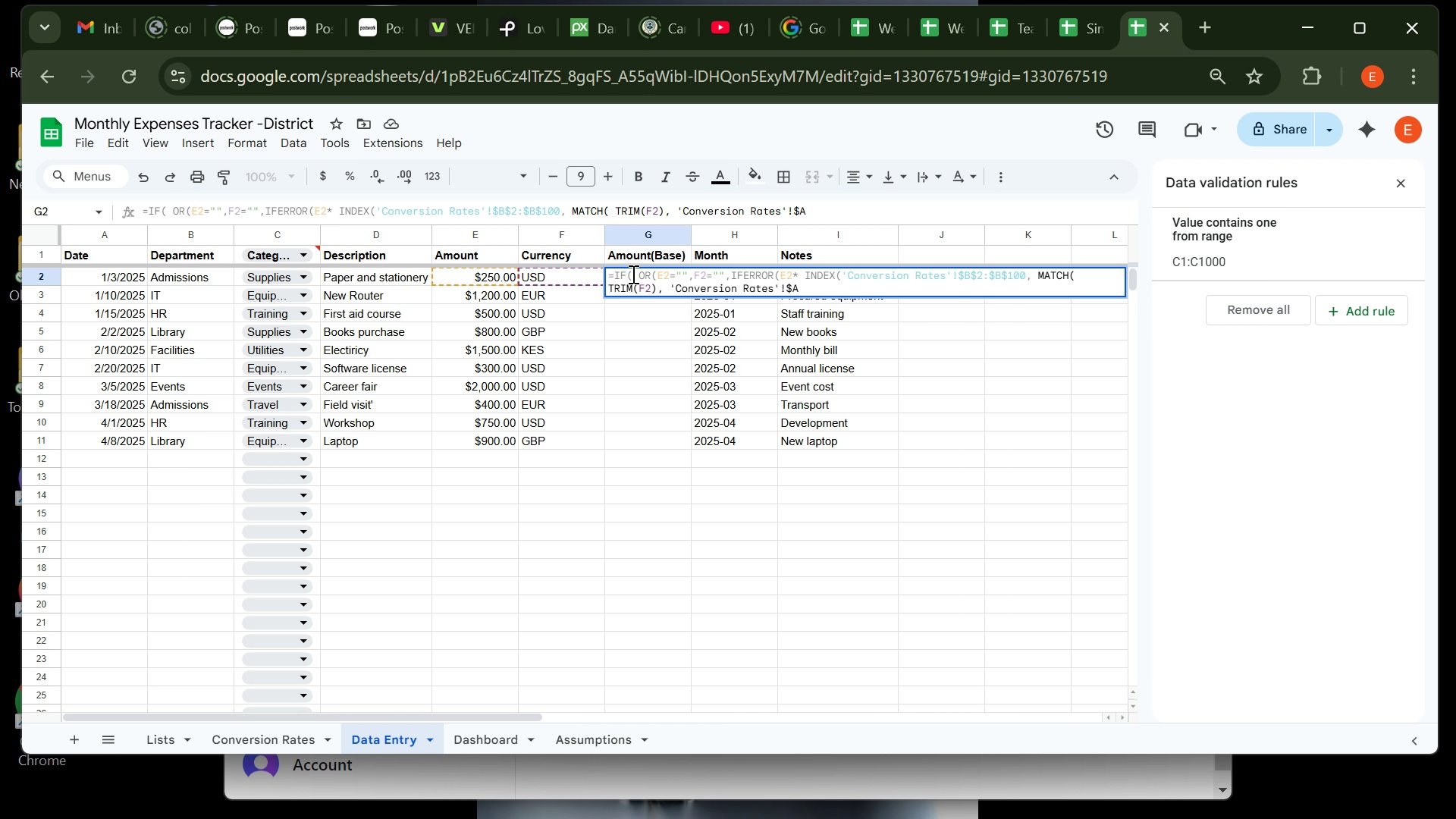 
type($2)
 